 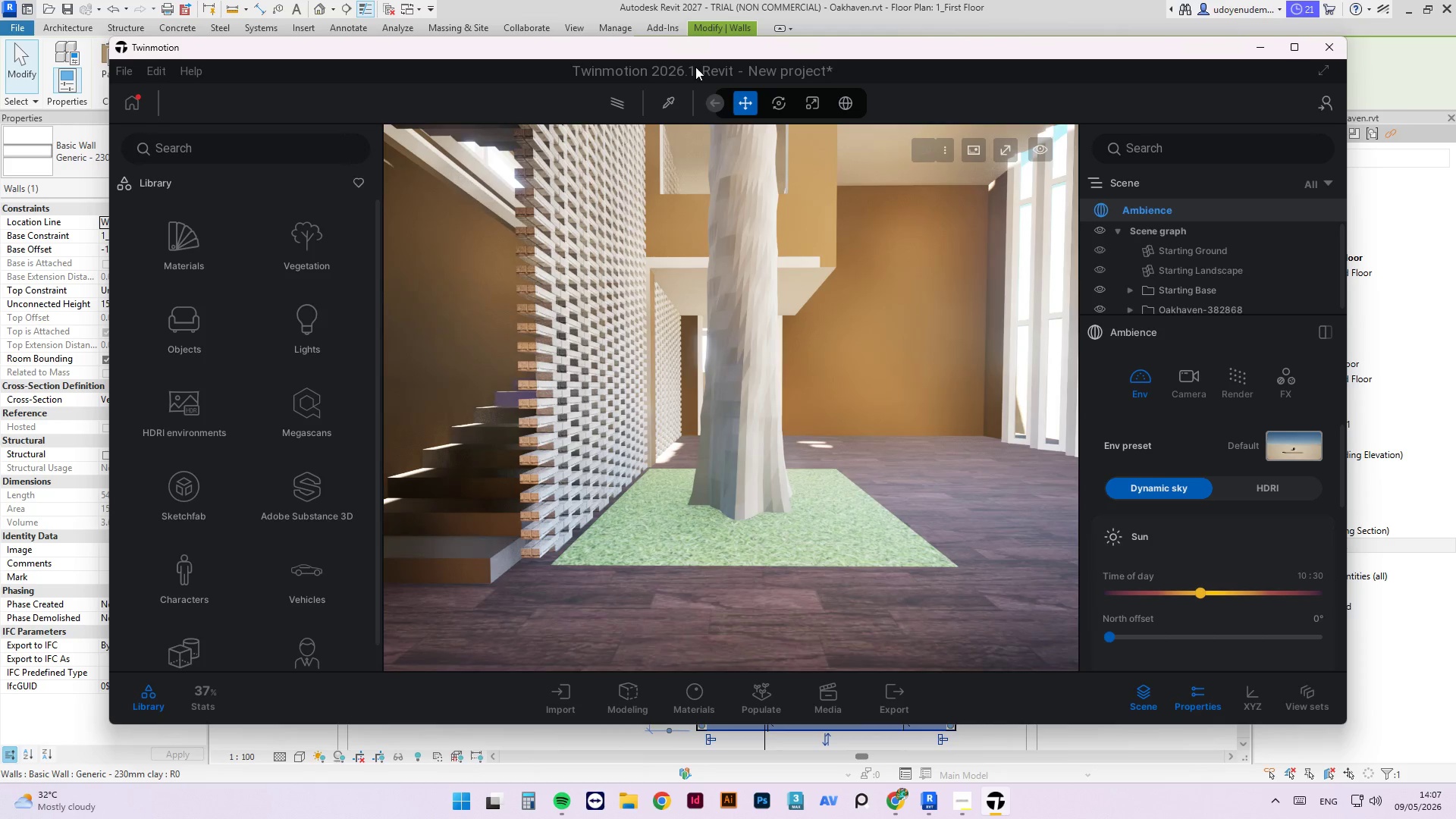 
scroll: coordinate [757, 340], scroll_direction: up, amount: 2.0
 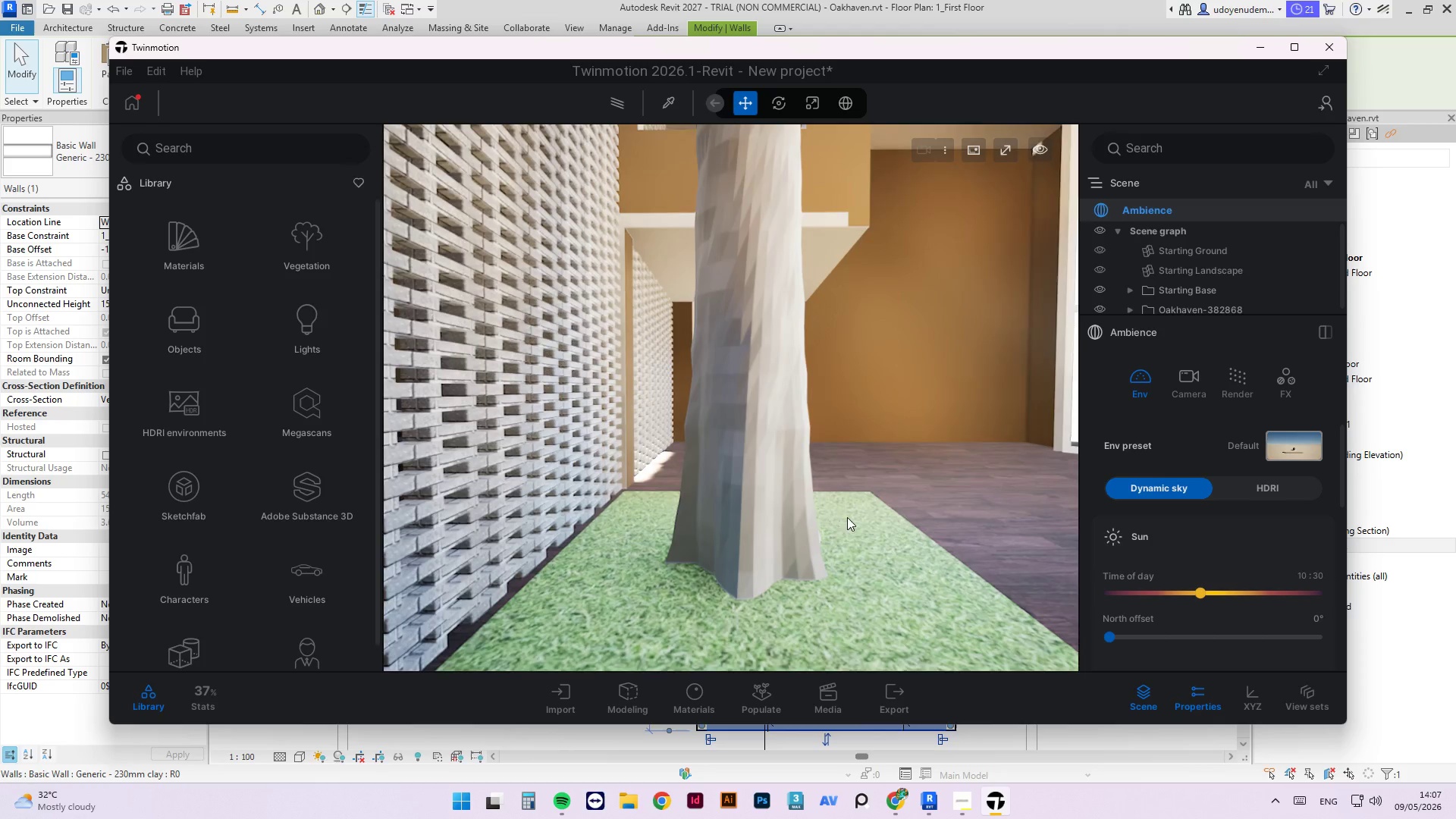 
scroll: coordinate [737, 414], scroll_direction: down, amount: 3.0
 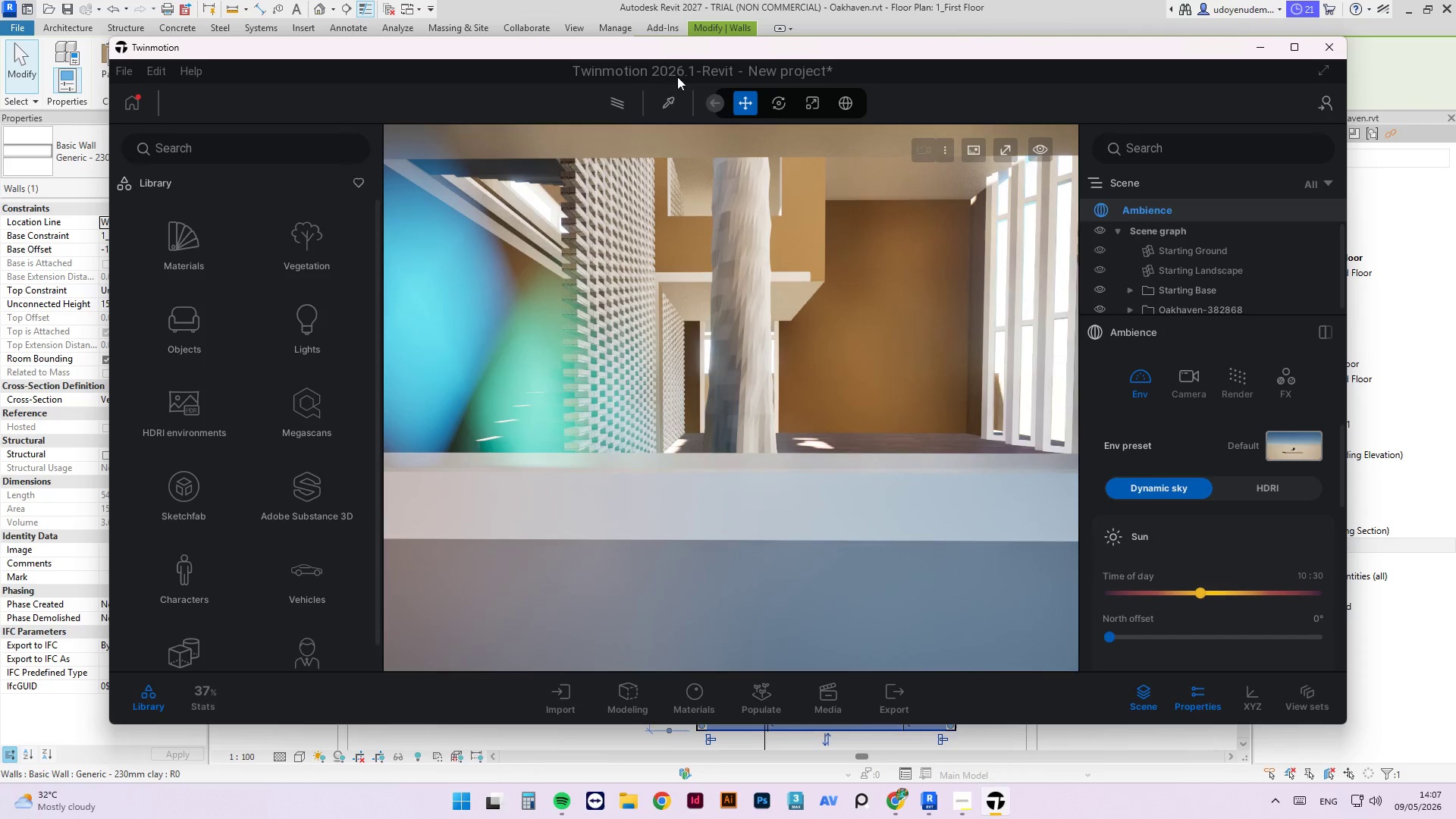 
left_click_drag(start_coordinate=[663, 58], to_coordinate=[740, 81])
 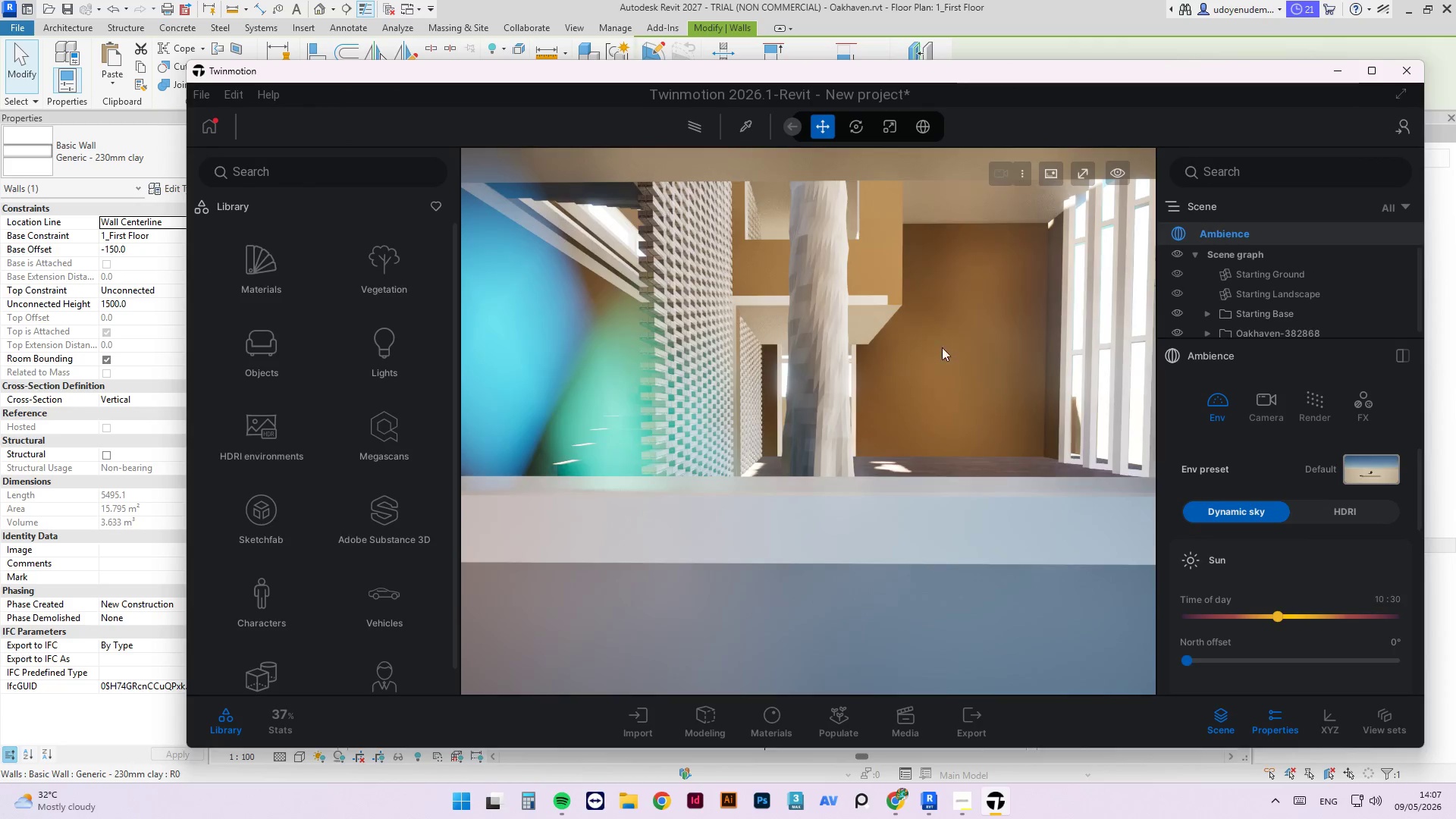 
scroll: coordinate [939, 353], scroll_direction: up, amount: 2.0
 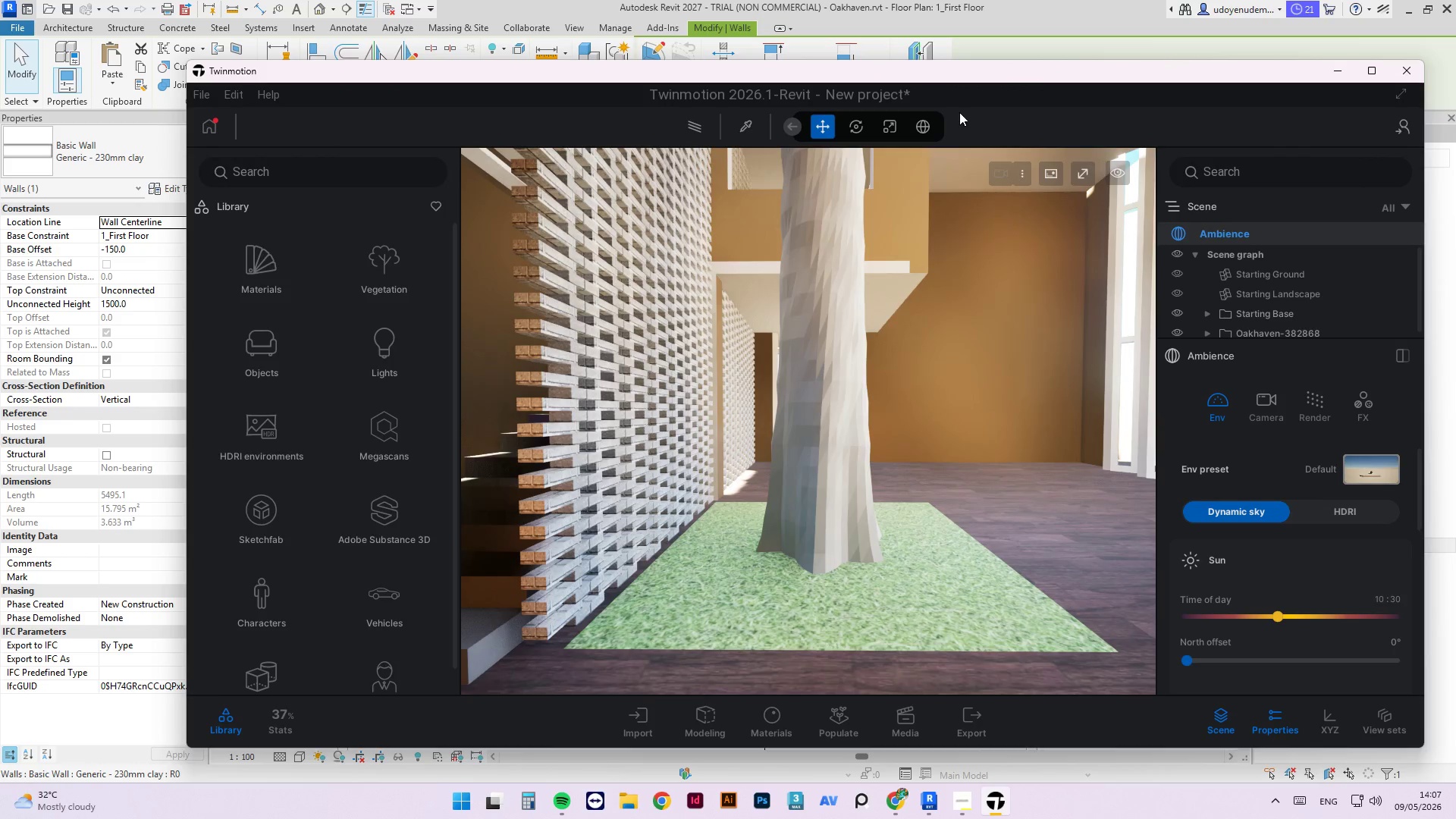 
left_click([1014, 44])
 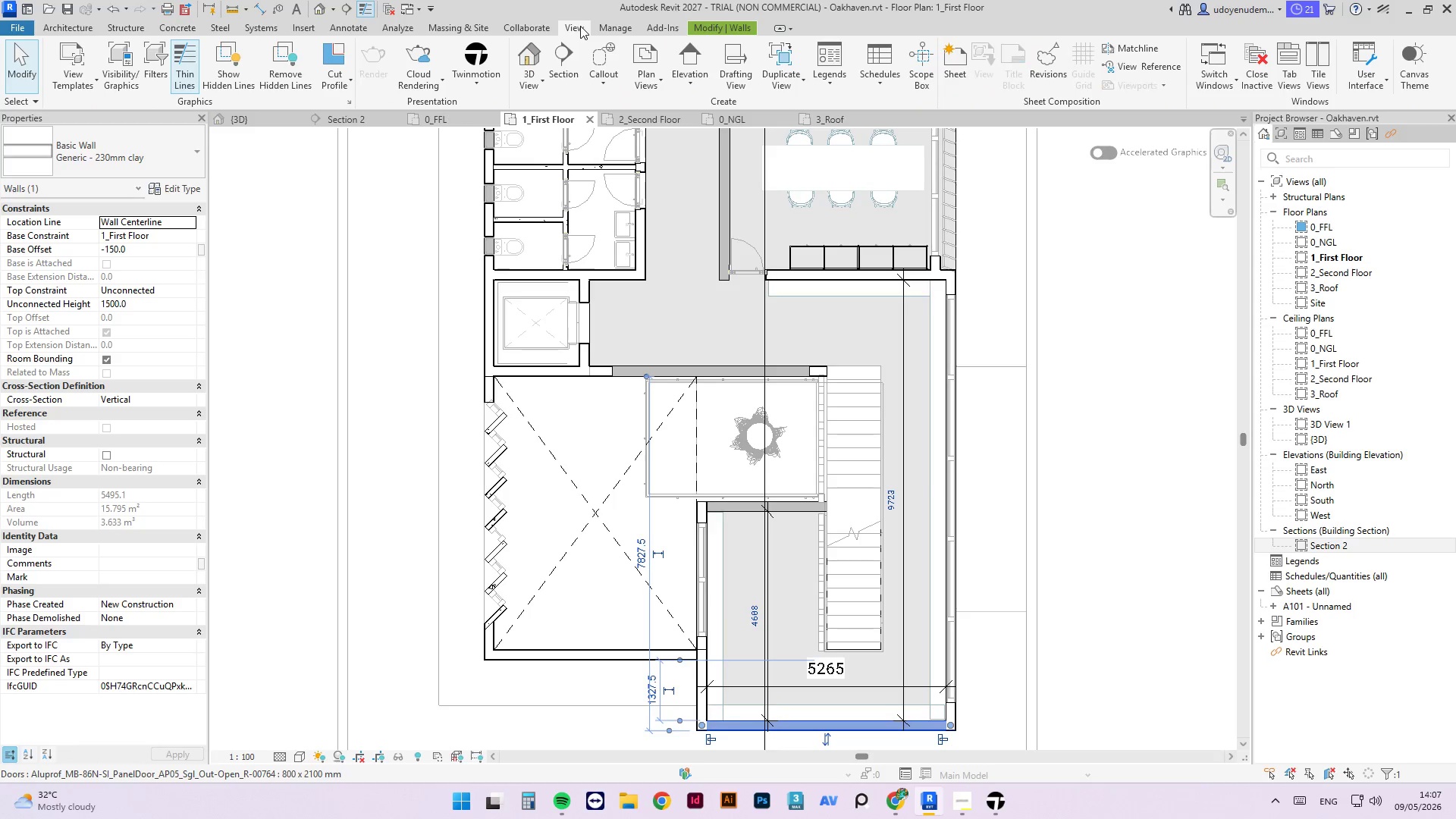 
left_click([472, 88])
 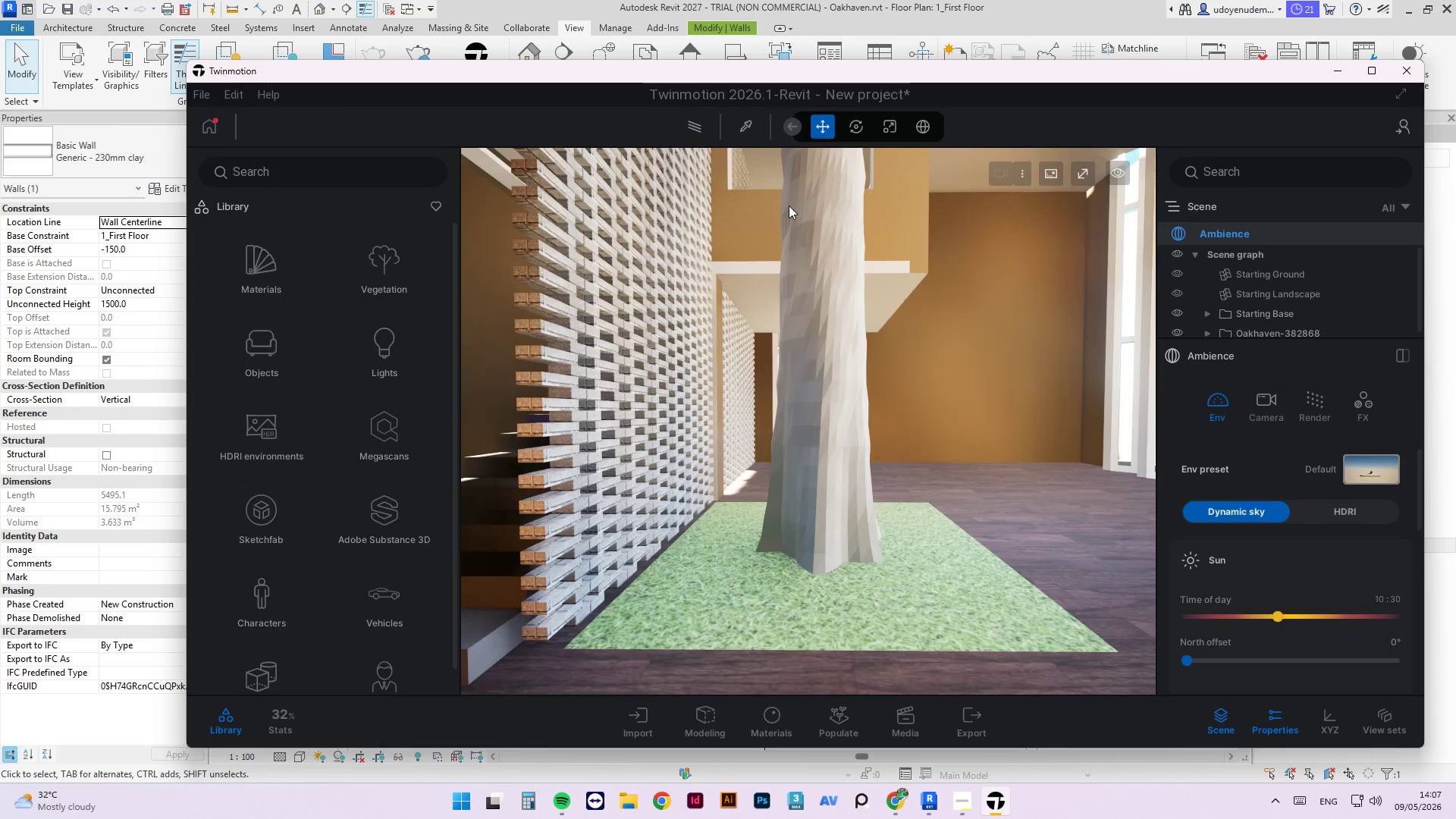 
wait(10.52)
 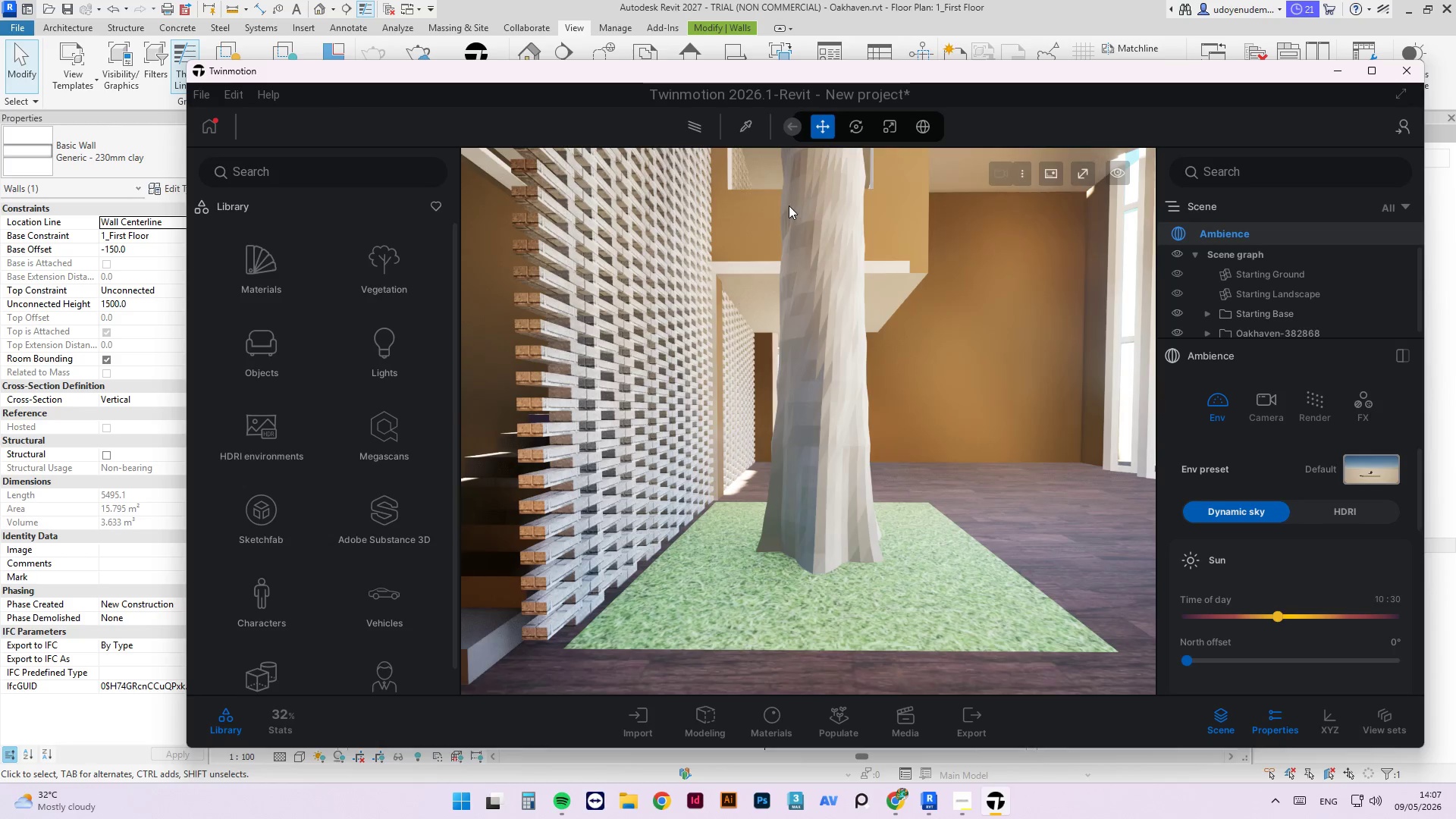 
scroll: coordinate [741, 478], scroll_direction: down, amount: 4.0
 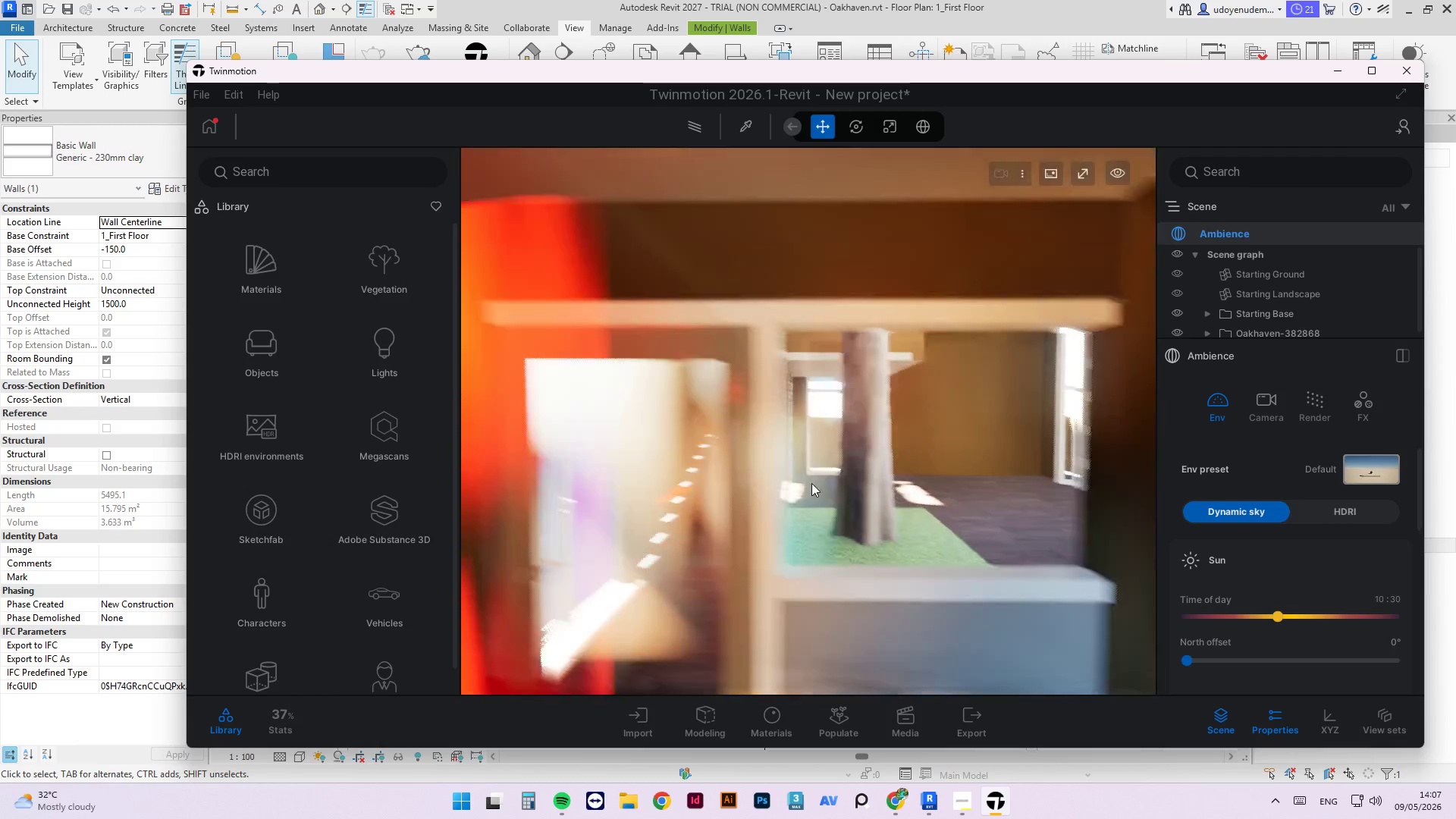 
middle_click([745, 482])
 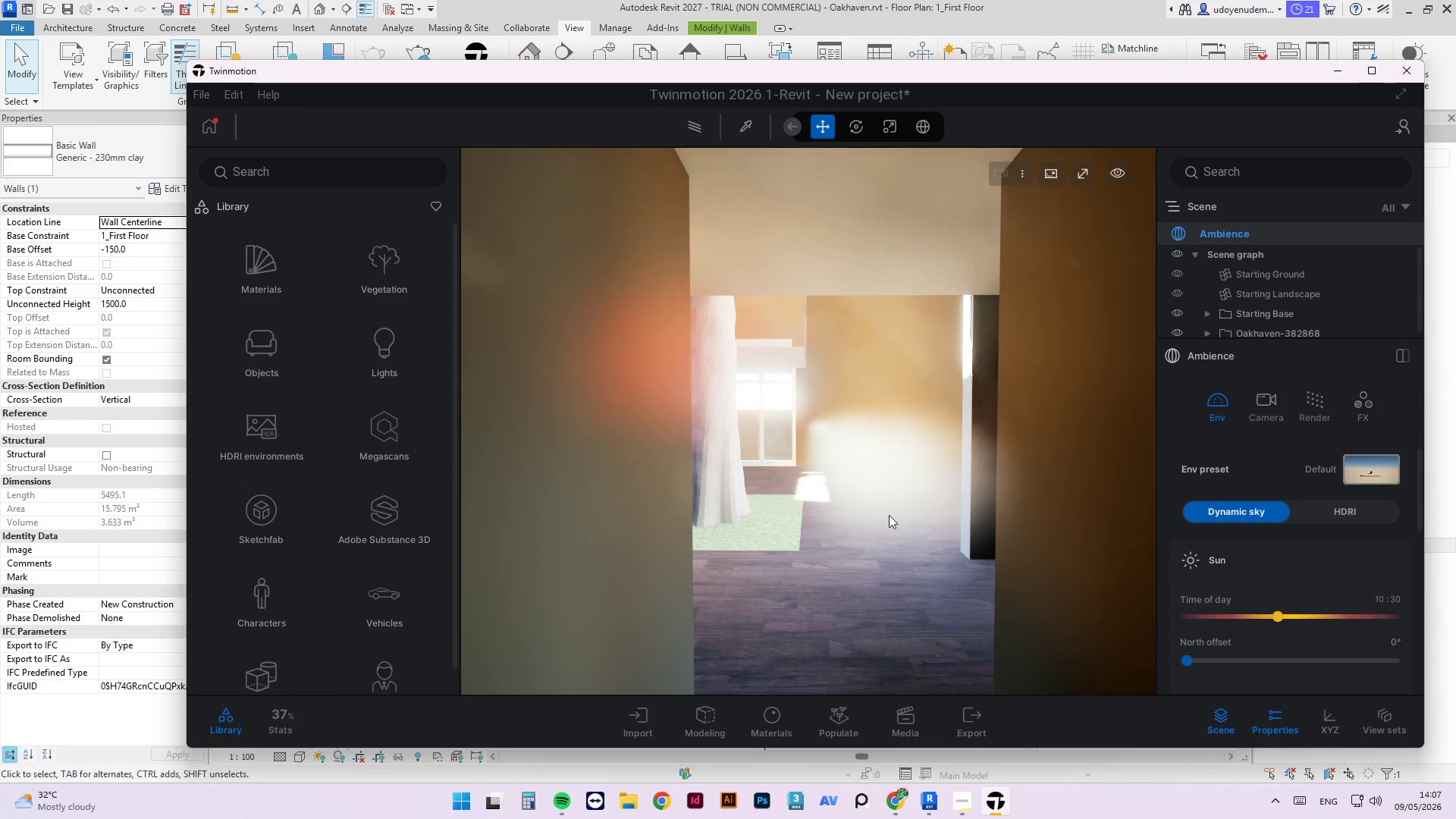 
scroll: coordinate [781, 463], scroll_direction: up, amount: 5.0
 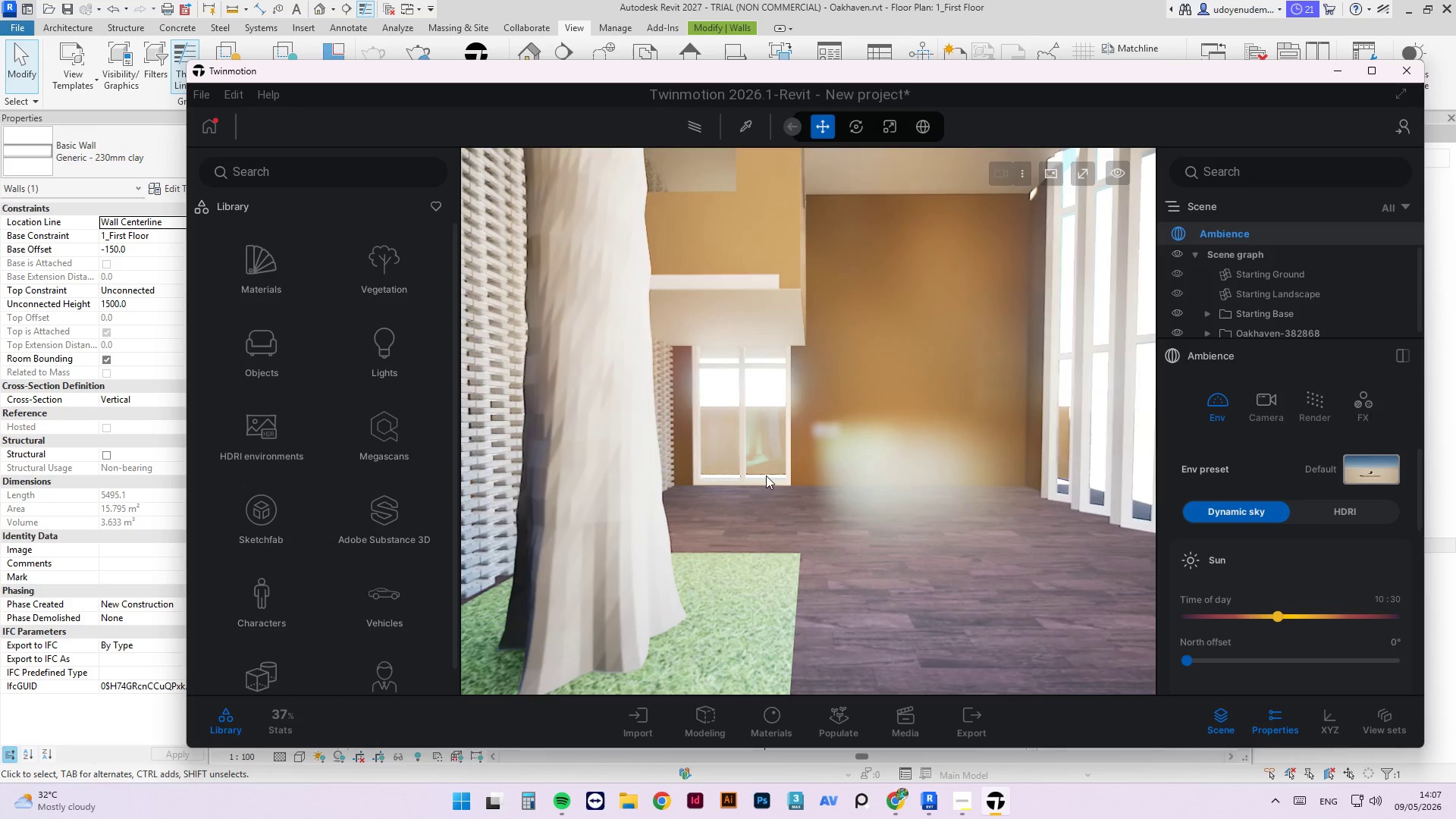 
scroll: coordinate [745, 509], scroll_direction: down, amount: 2.0
 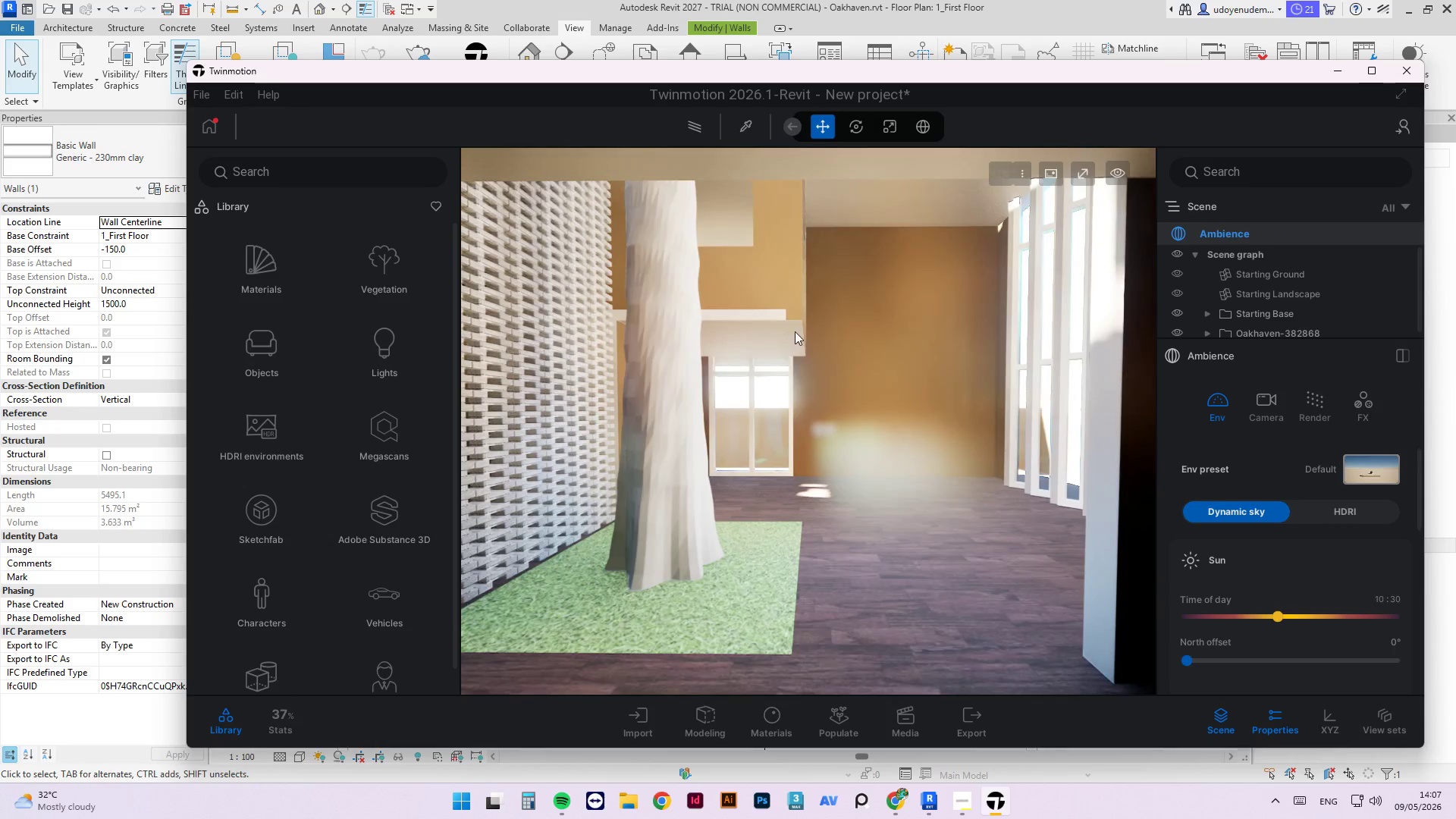 
scroll: coordinate [877, 463], scroll_direction: up, amount: 14.0
 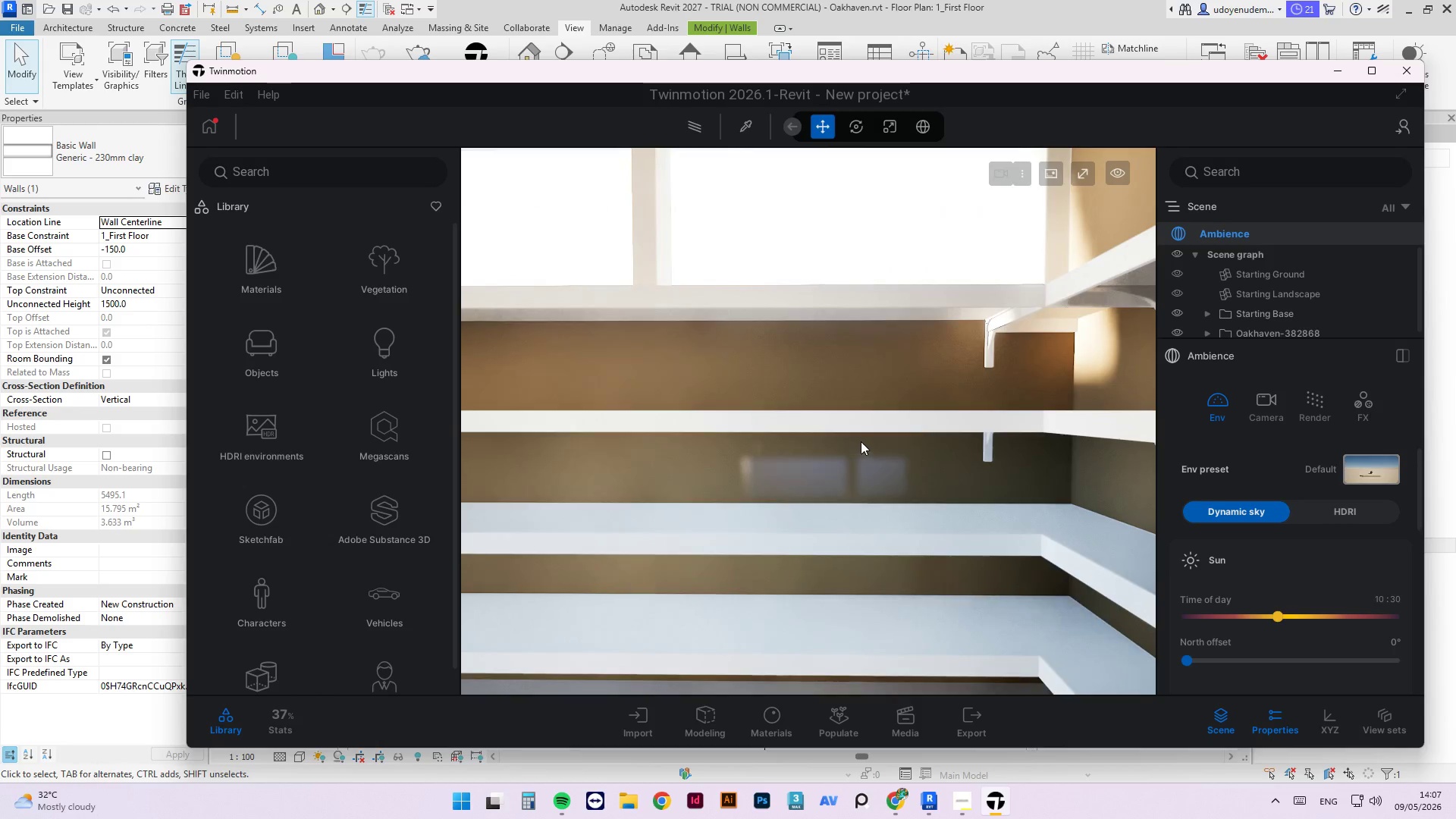 
scroll: coordinate [942, 537], scroll_direction: down, amount: 8.0
 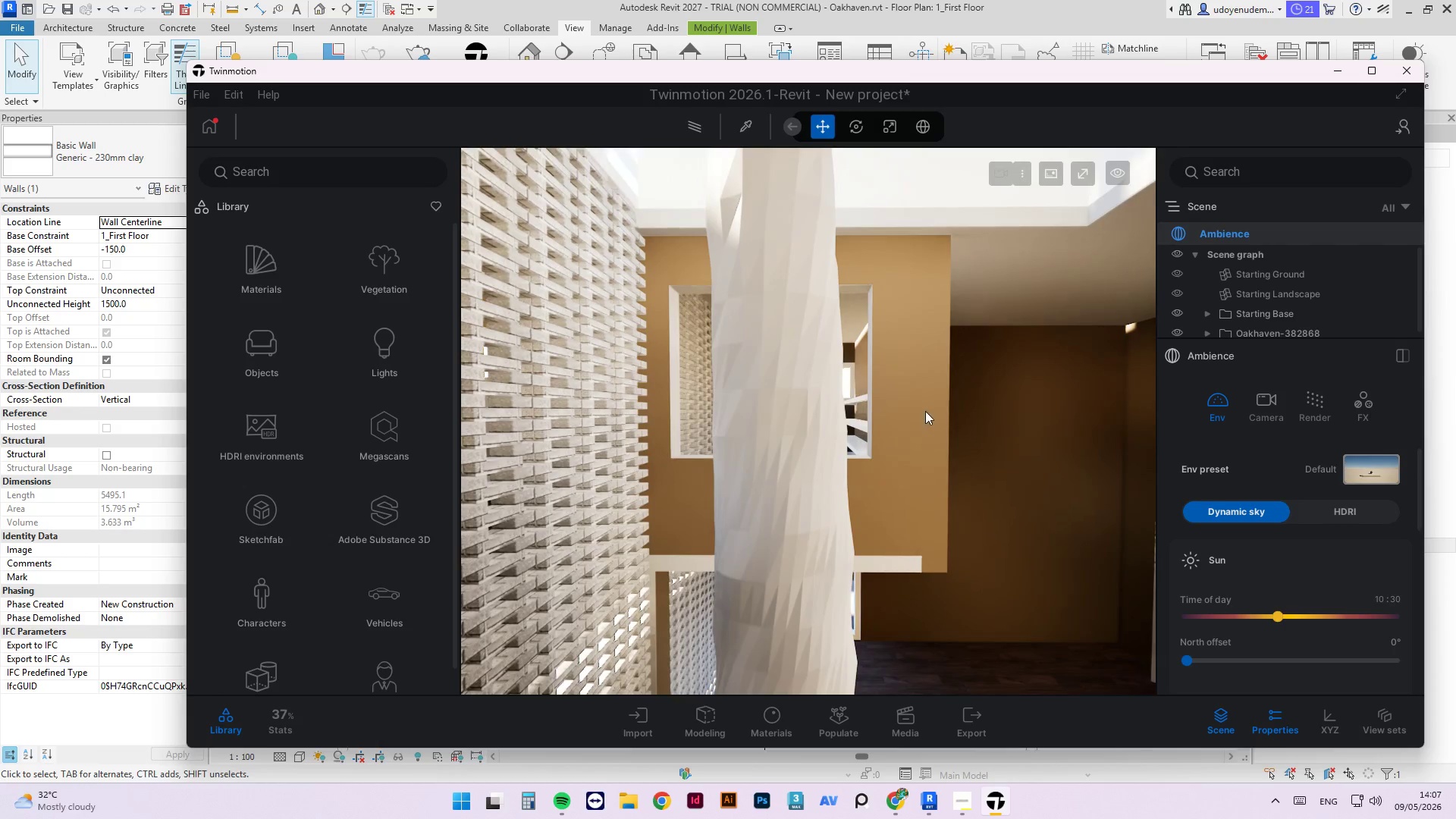 
left_click_drag(start_coordinate=[1036, 441], to_coordinate=[526, 472])
 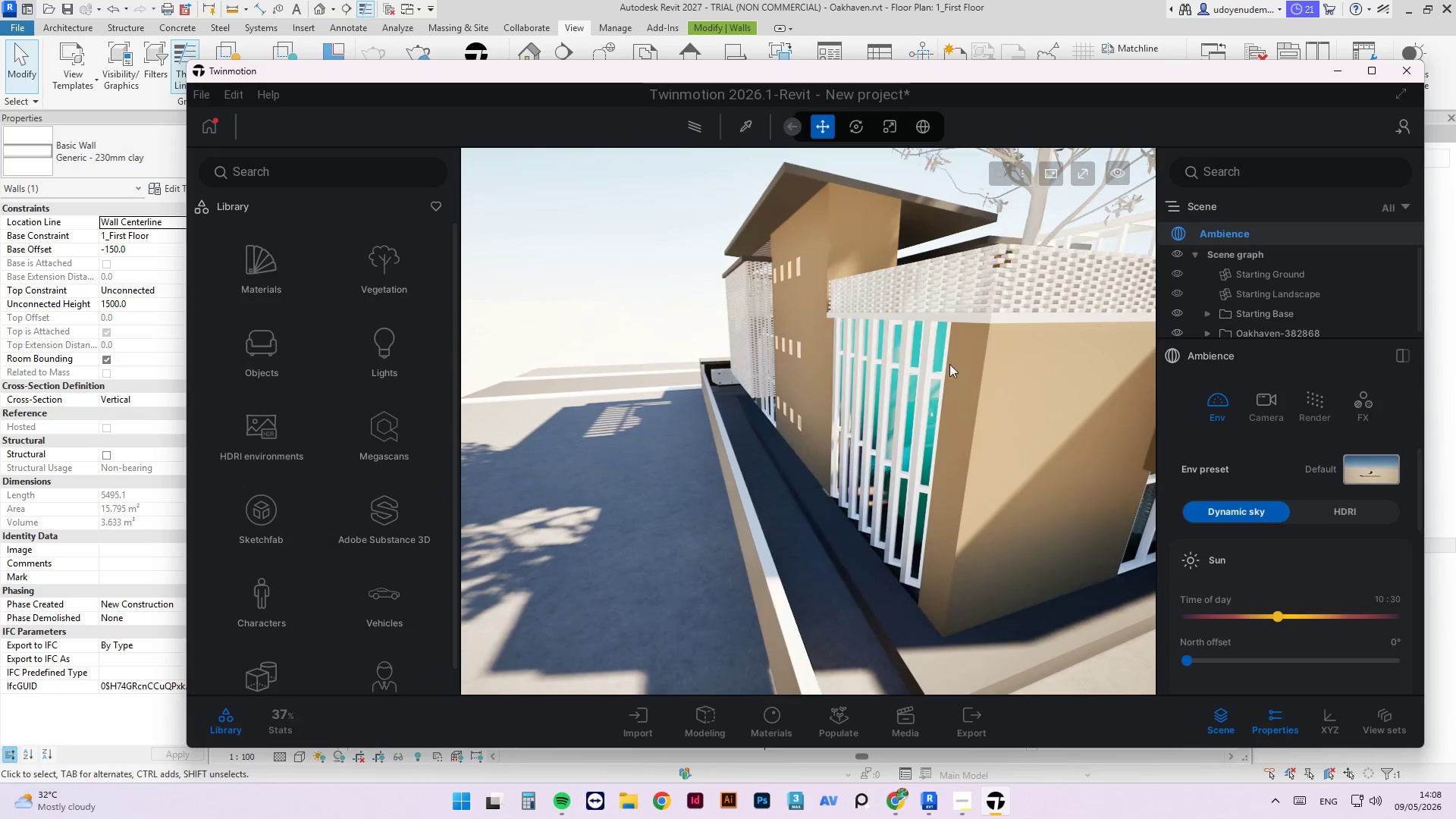 
scroll: coordinate [700, 256], scroll_direction: up, amount: 22.0
 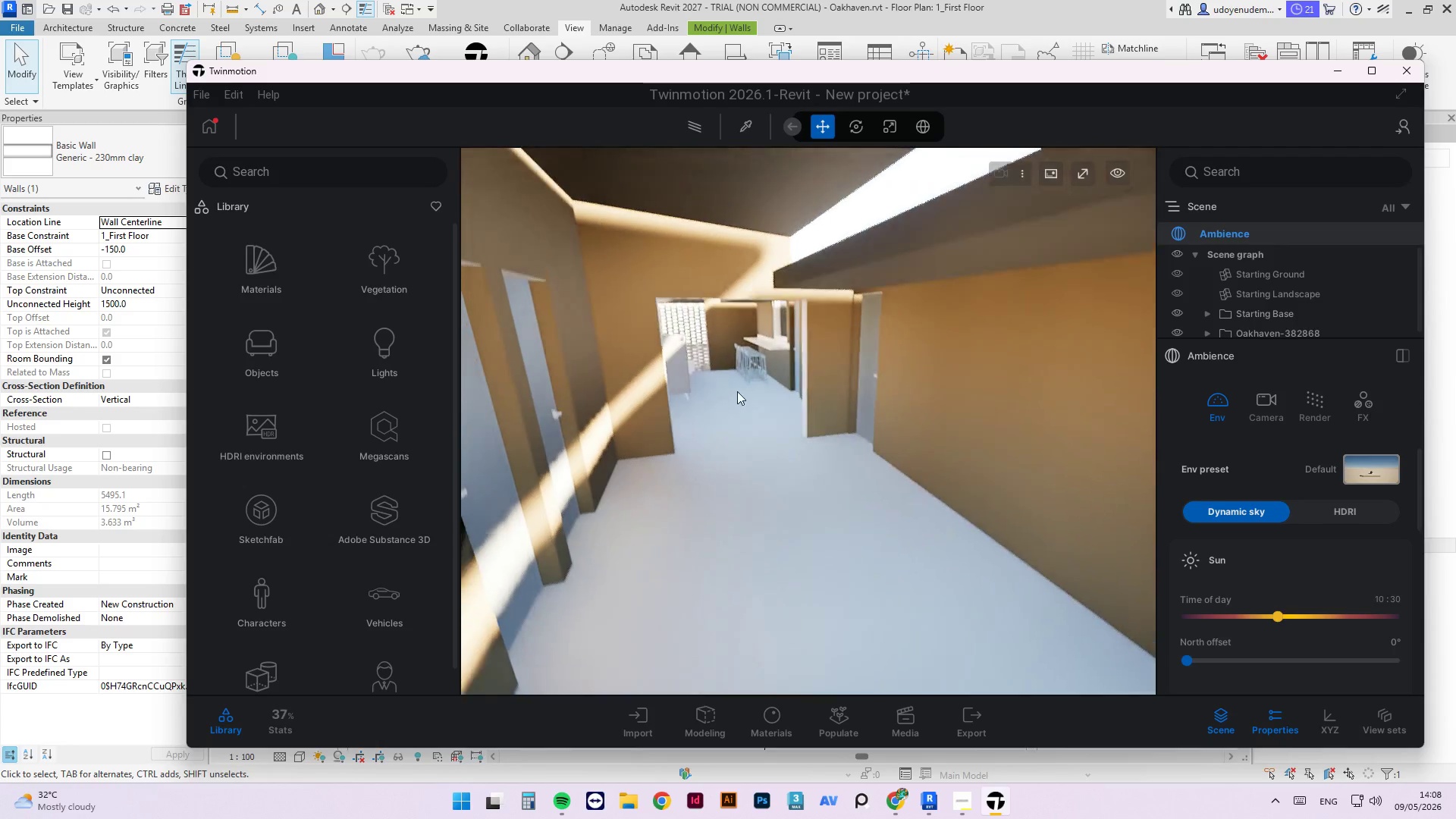 
scroll: coordinate [635, 406], scroll_direction: up, amount: 9.0
 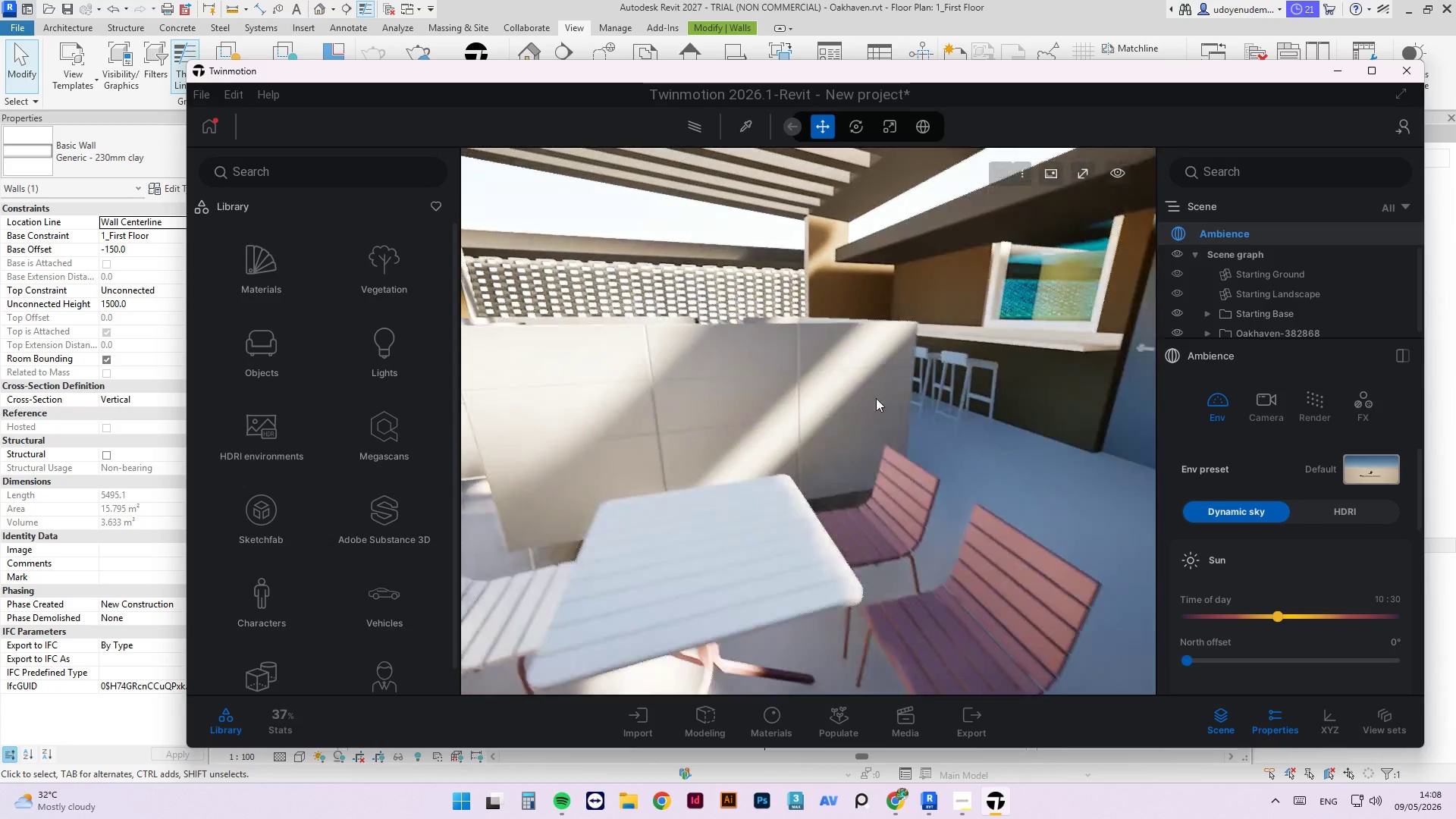 
left_click_drag(start_coordinate=[775, 340], to_coordinate=[889, 413])
 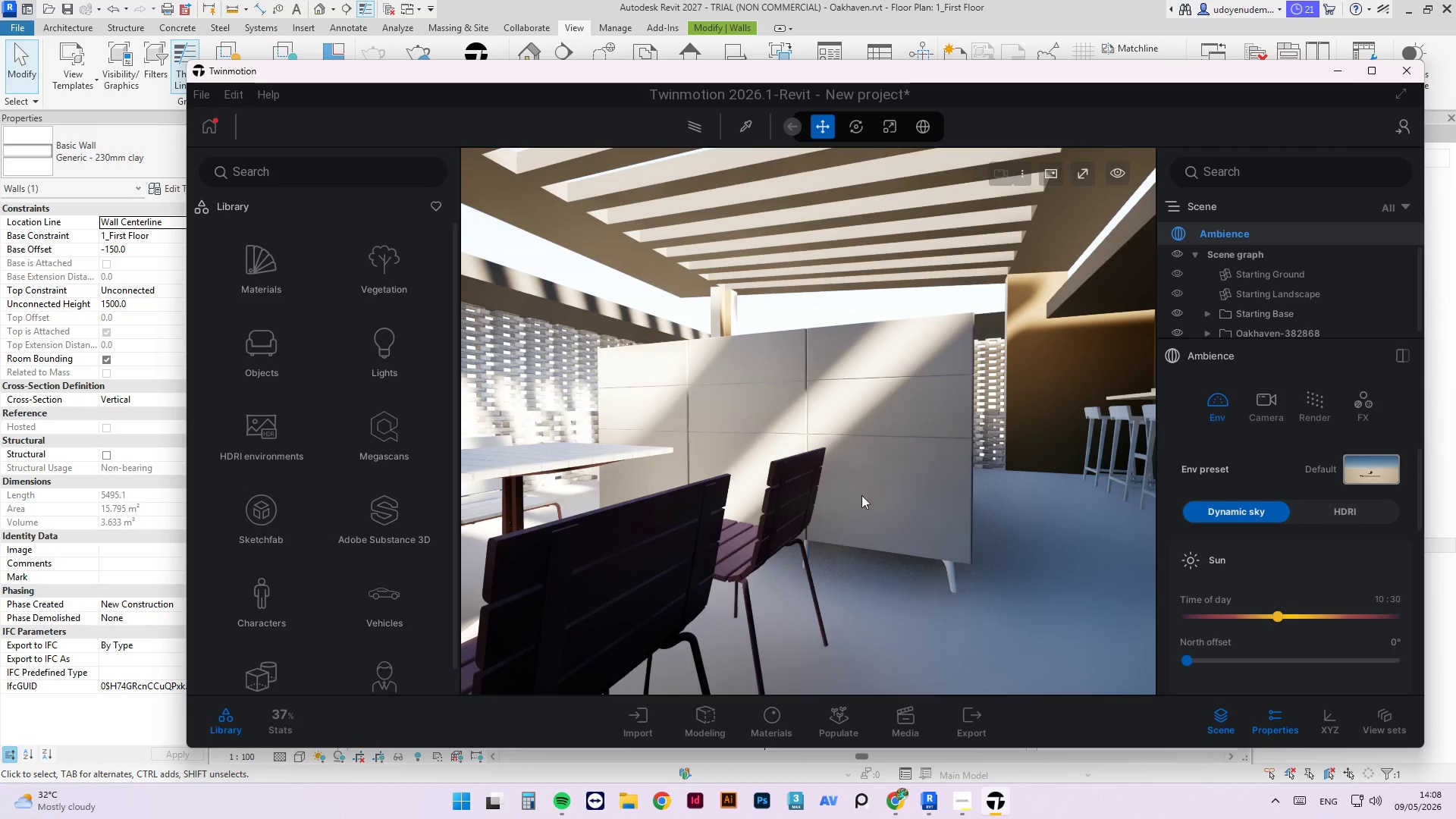 
scroll: coordinate [848, 443], scroll_direction: down, amount: 2.0
 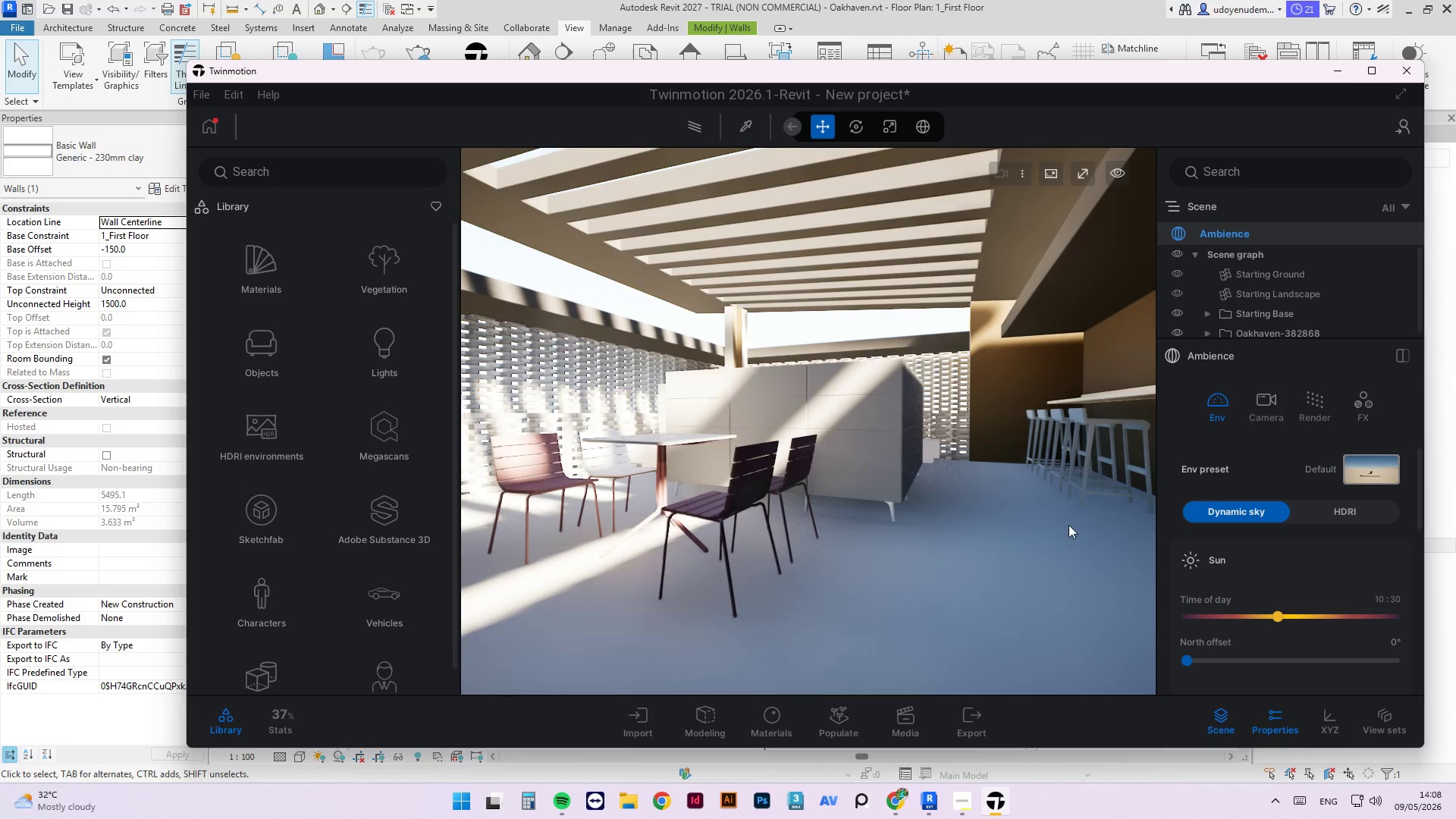 
left_click_drag(start_coordinate=[1034, 476], to_coordinate=[1000, 457])
 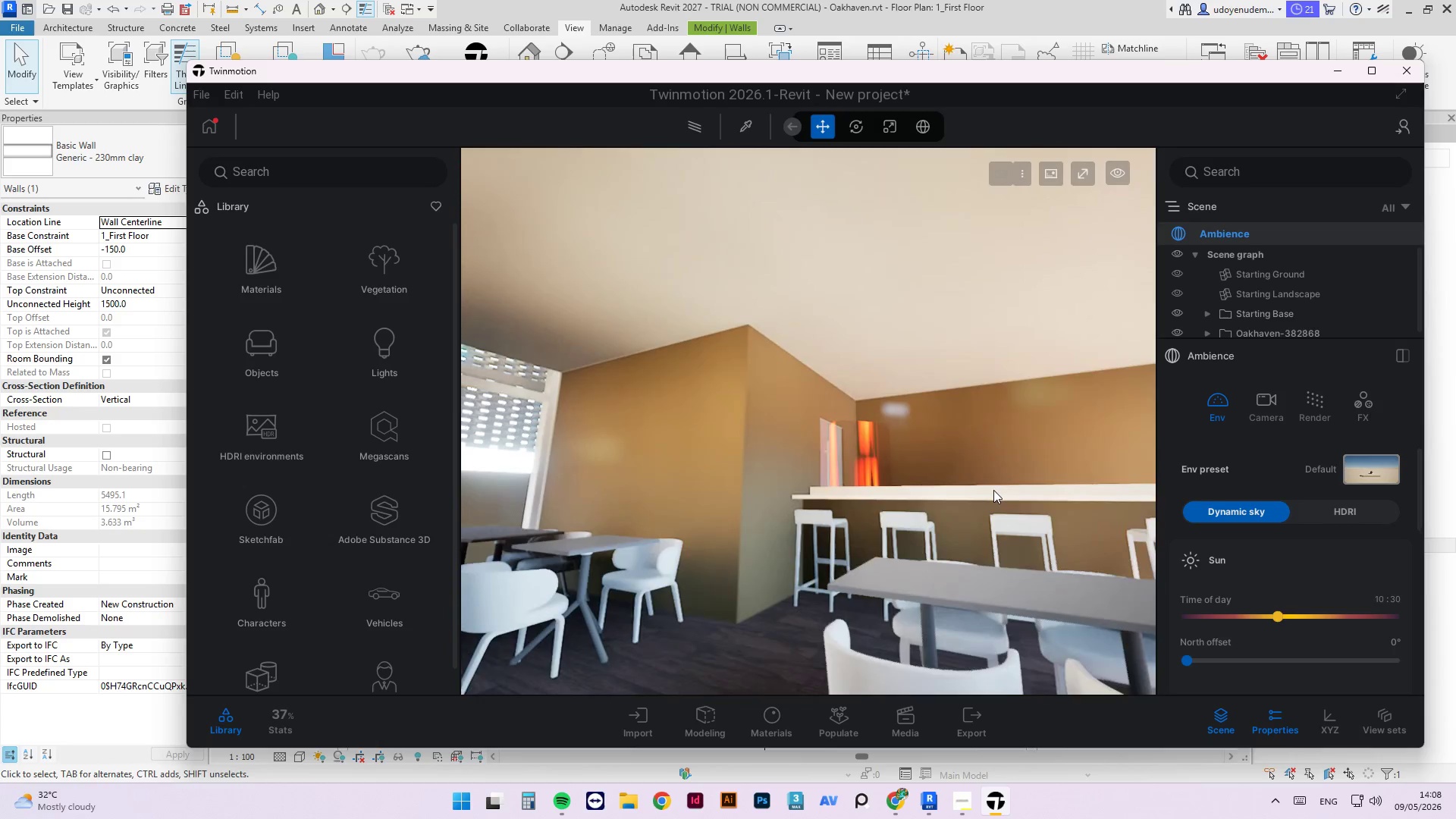 
left_click_drag(start_coordinate=[711, 496], to_coordinate=[1081, 504])
 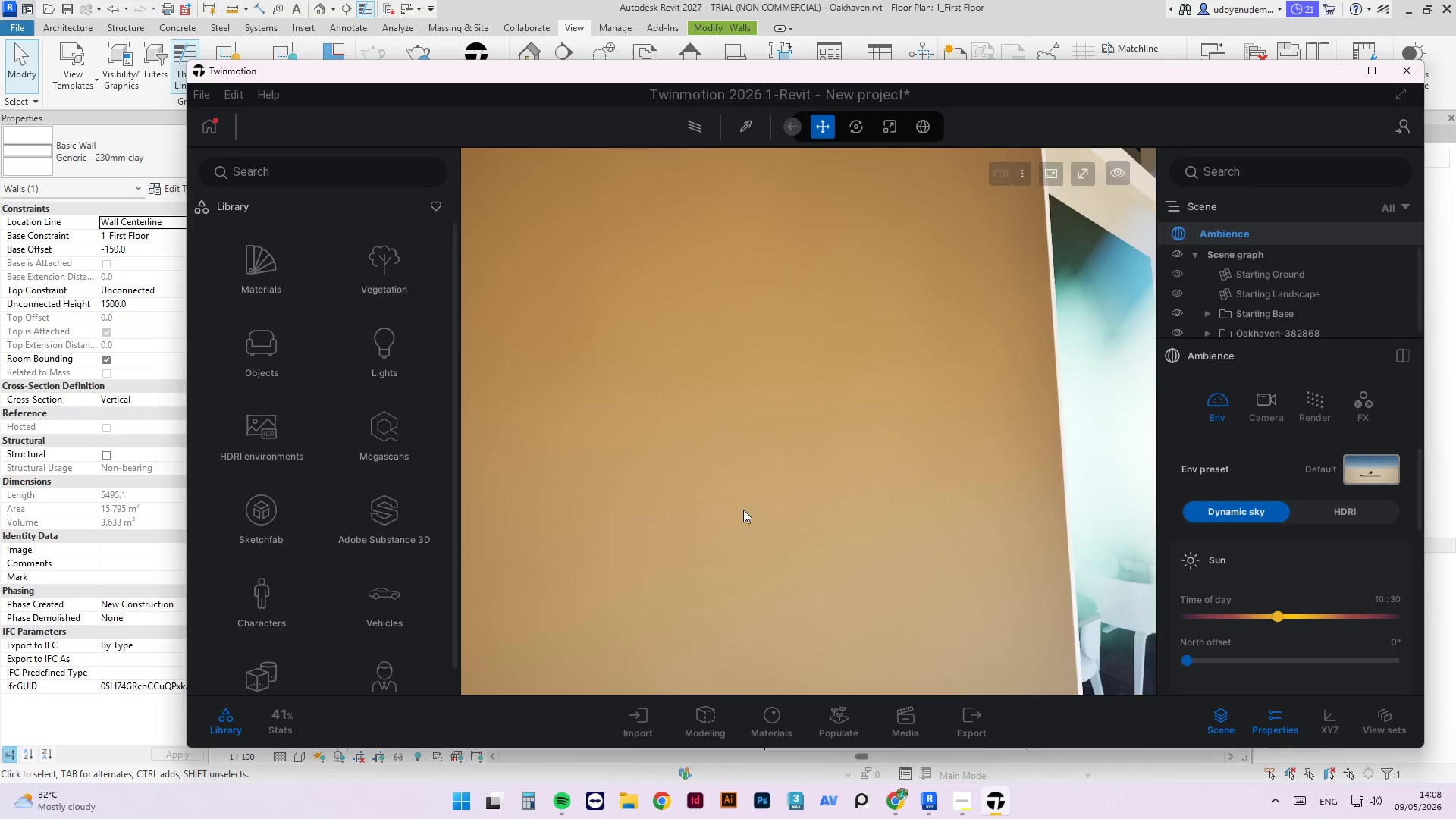 
scroll: coordinate [686, 635], scroll_direction: up, amount: 6.0
 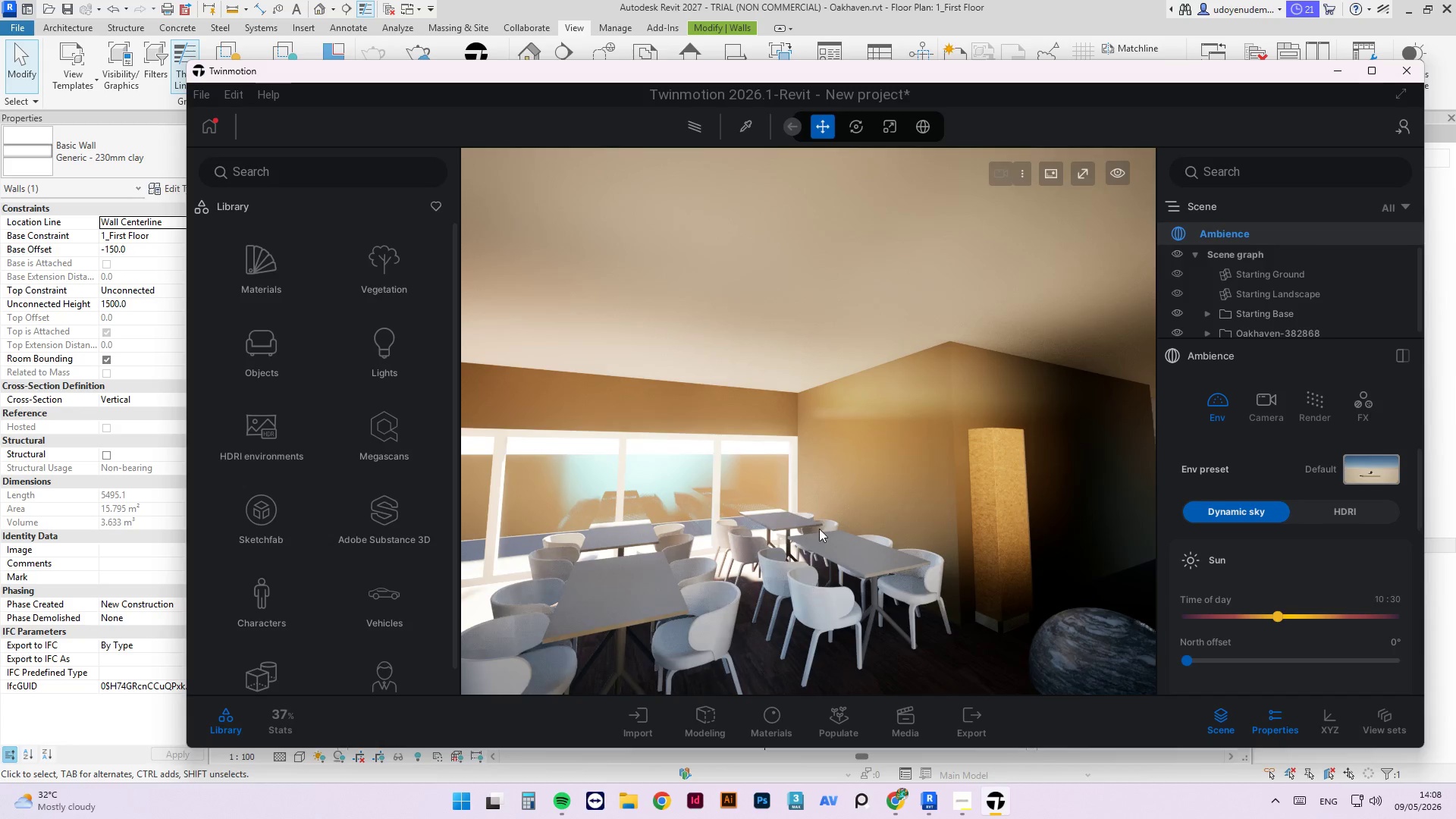 
left_click_drag(start_coordinate=[591, 510], to_coordinate=[772, 497])
 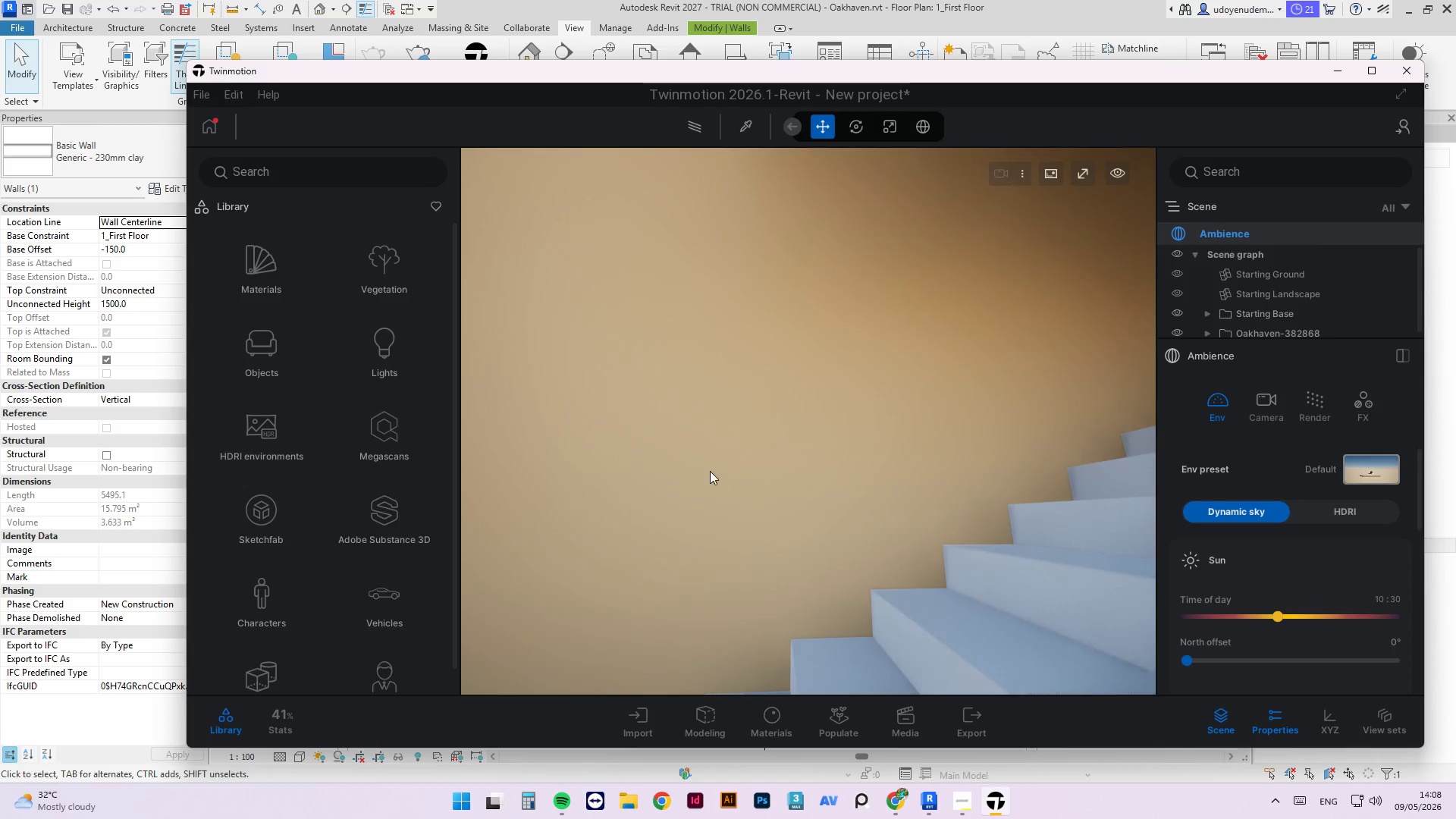 
scroll: coordinate [695, 479], scroll_direction: up, amount: 7.0
 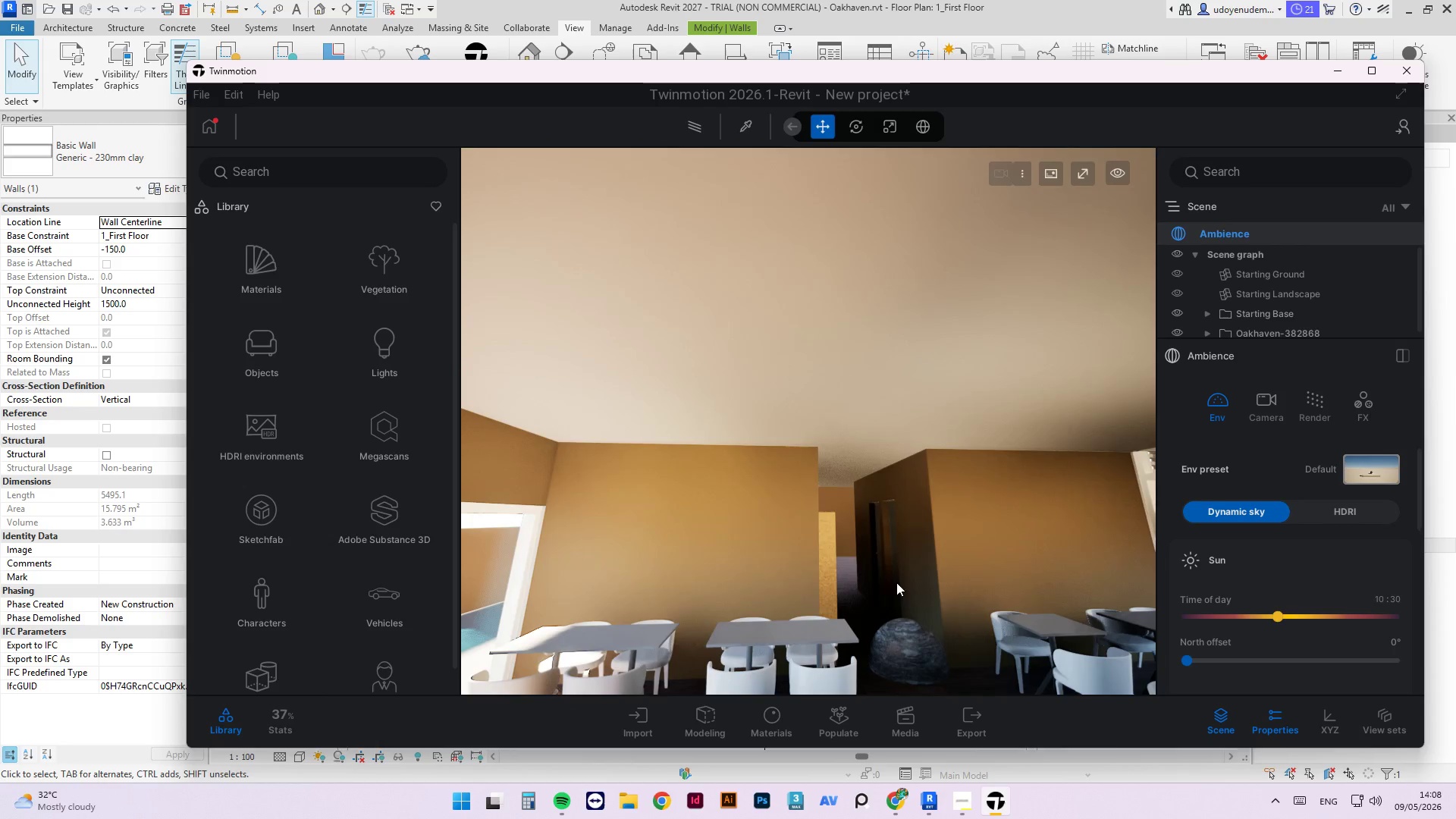 
left_click_drag(start_coordinate=[864, 509], to_coordinate=[851, 532])
 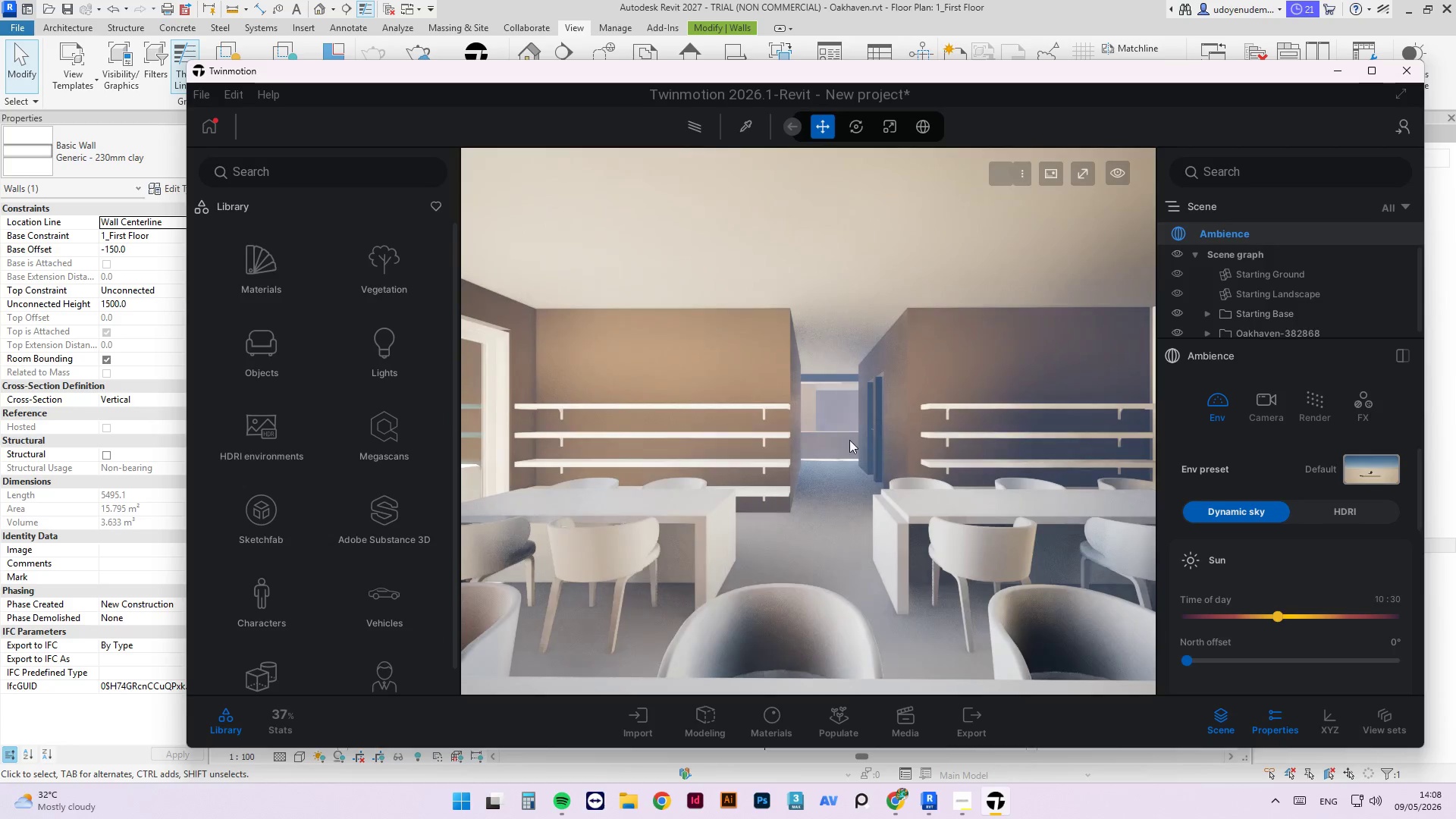 
scroll: coordinate [840, 447], scroll_direction: up, amount: 18.0
 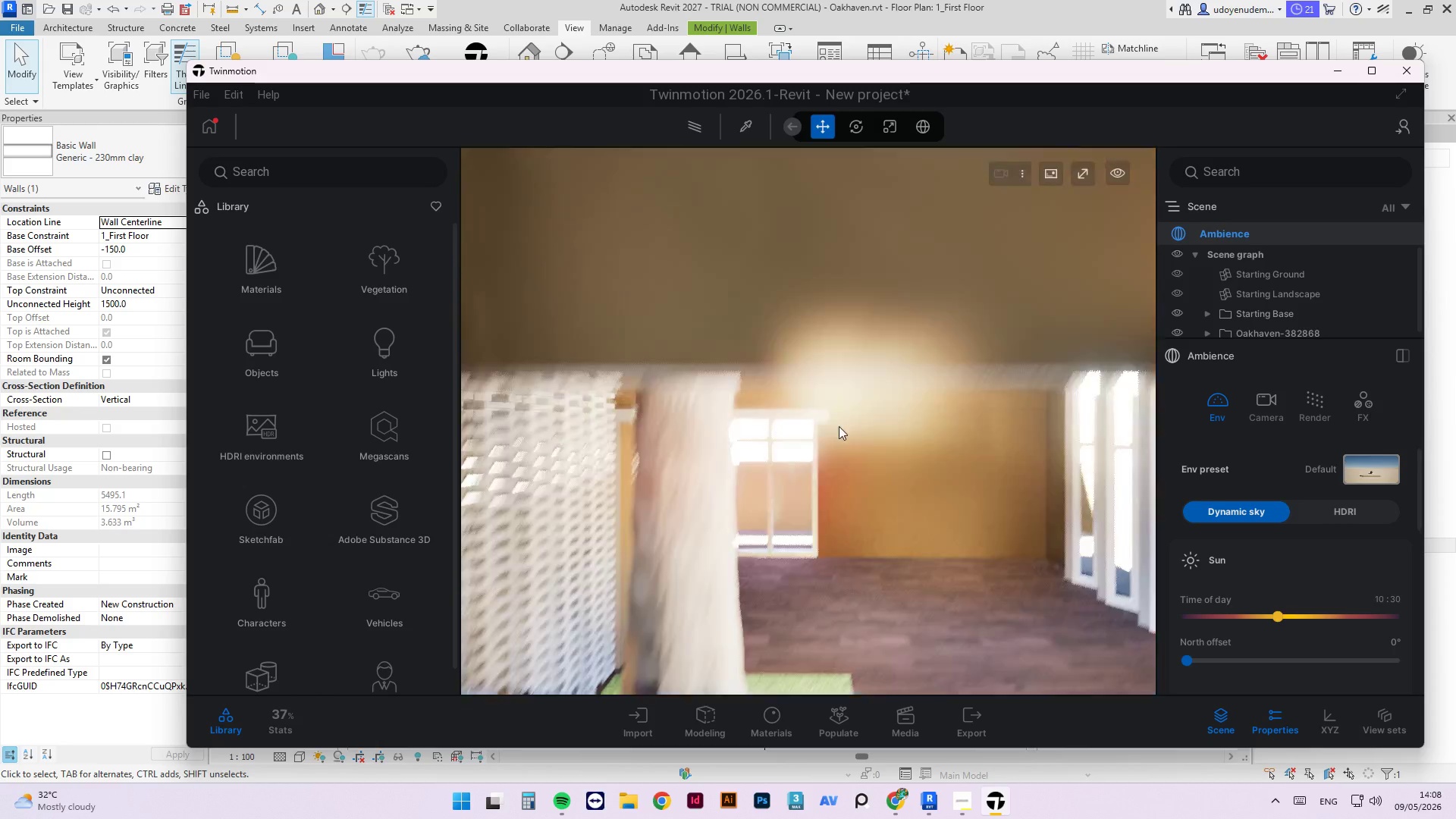 
wait(7.22)
 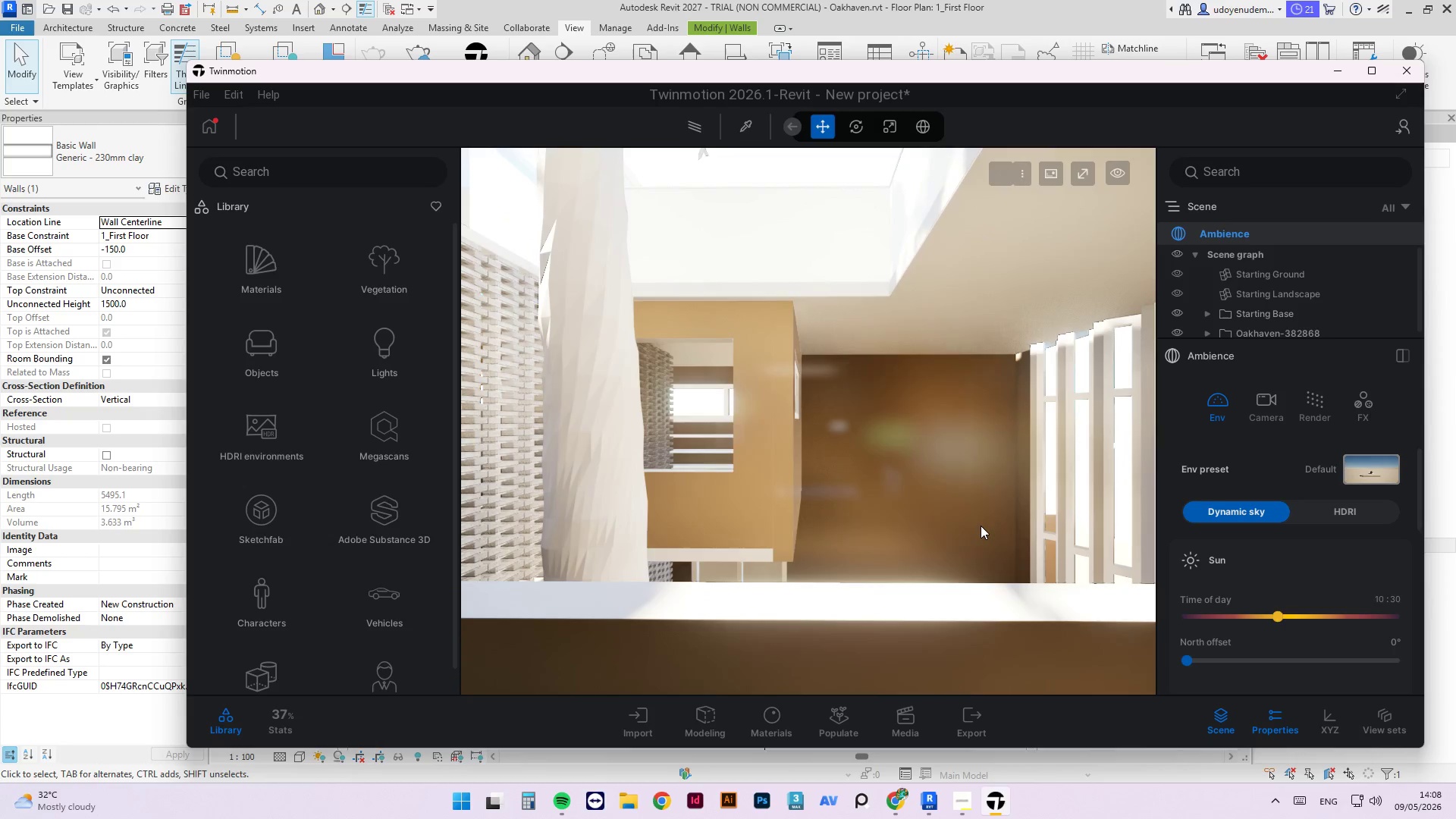 
scroll: coordinate [593, 486], scroll_direction: up, amount: 3.0
 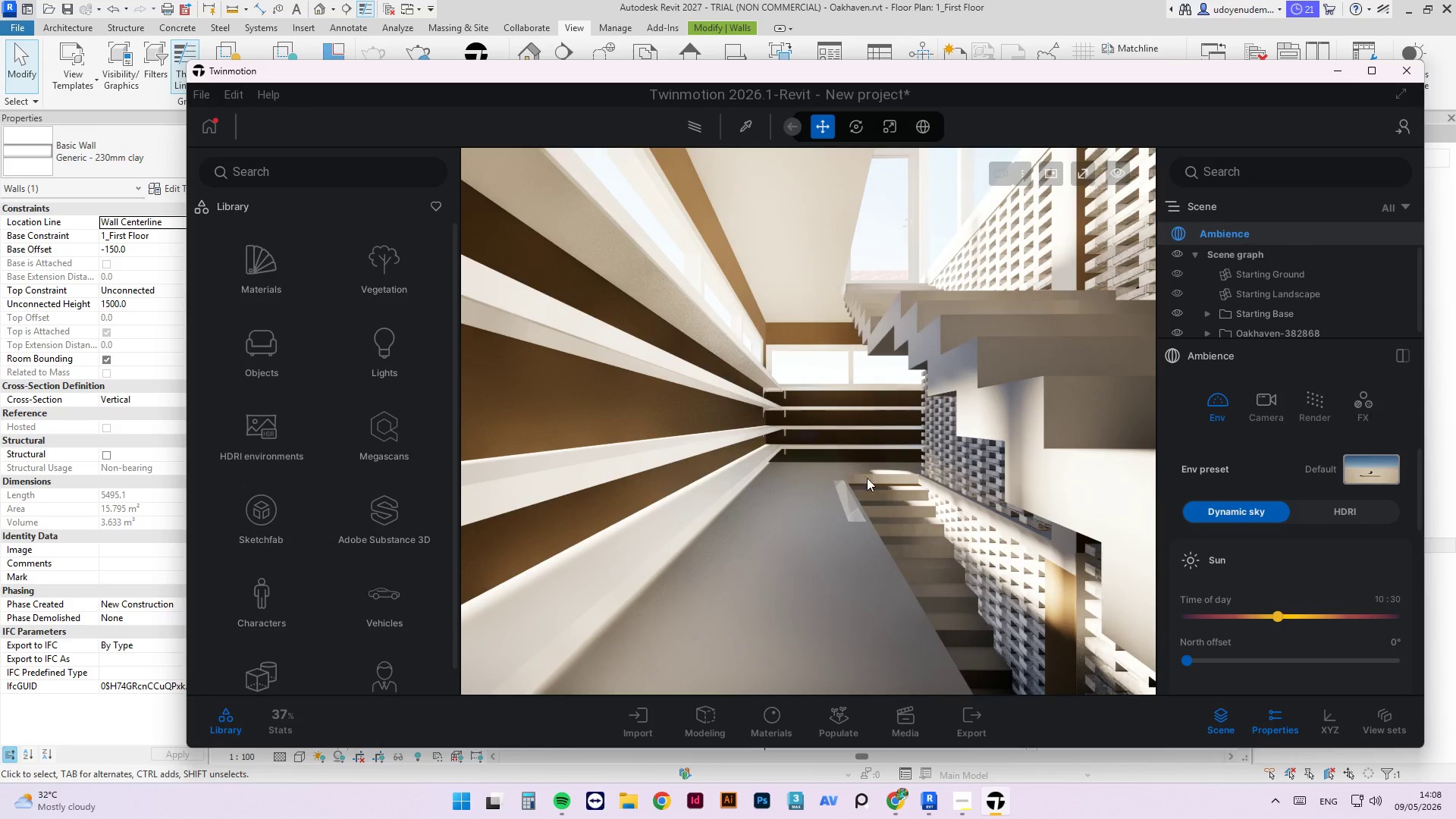 
left_click_drag(start_coordinate=[930, 264], to_coordinate=[912, 310])
 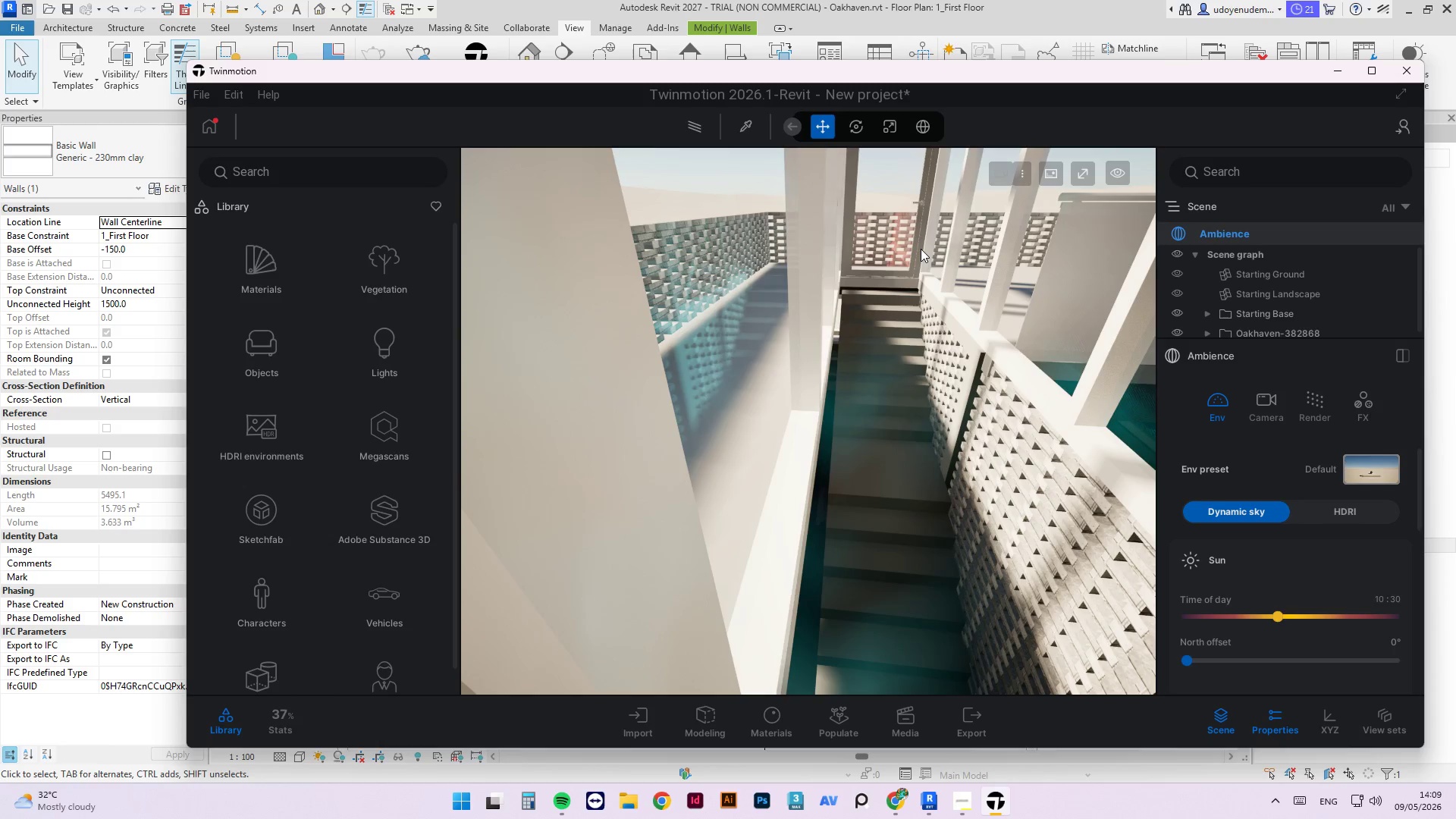 
wait(17.48)
 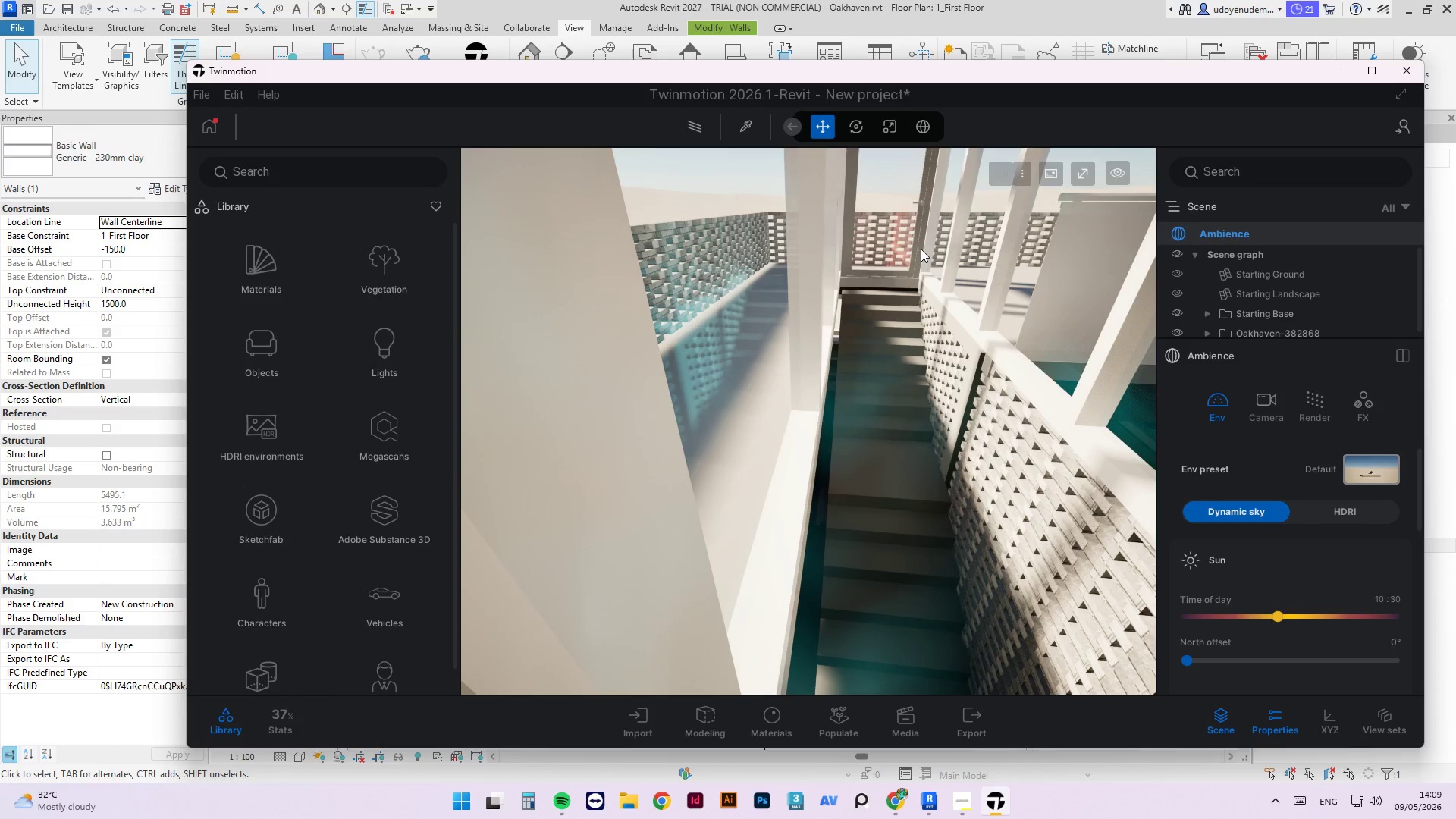 
scroll: coordinate [800, 269], scroll_direction: up, amount: 4.0
 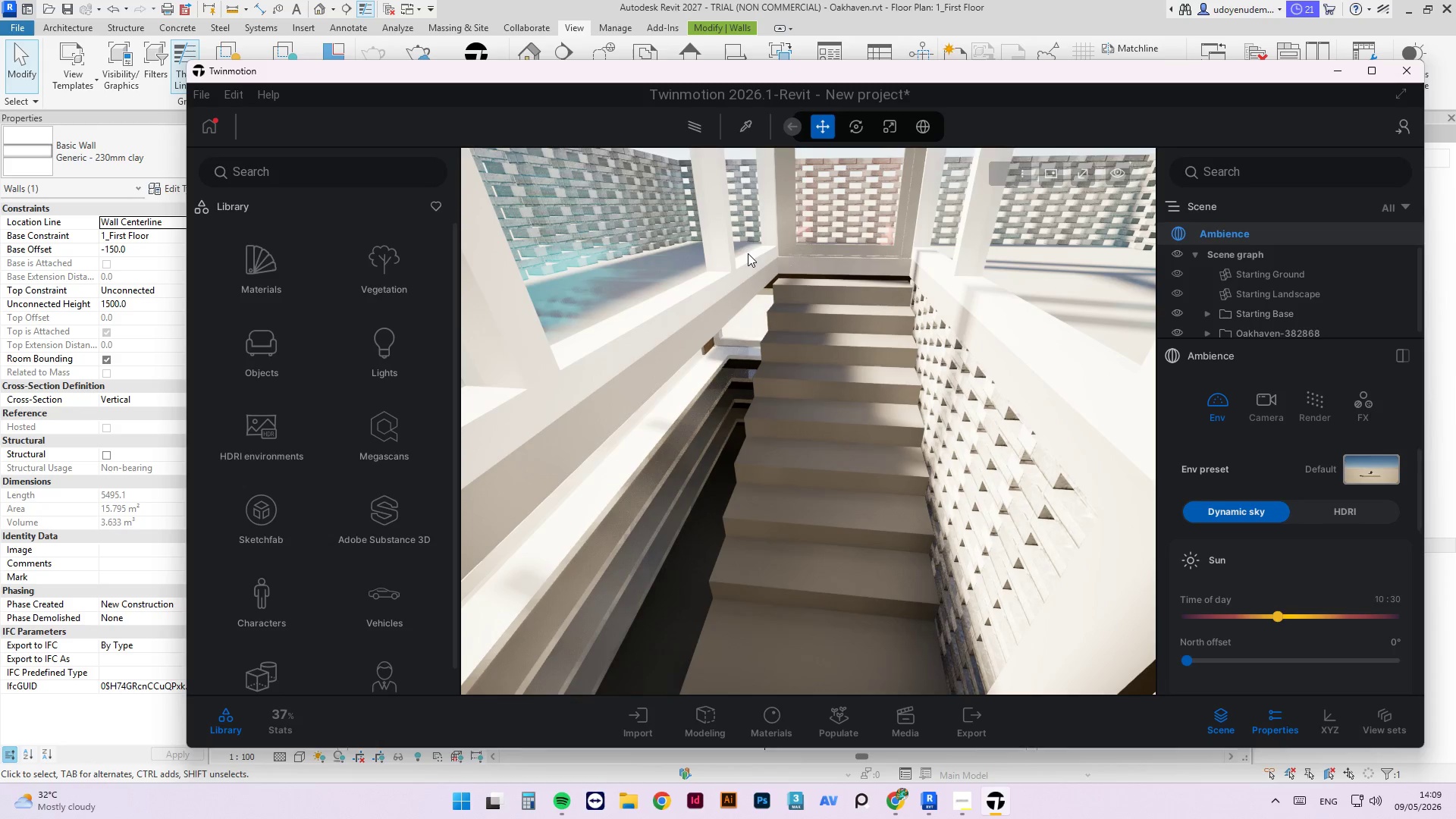 
wait(7.99)
 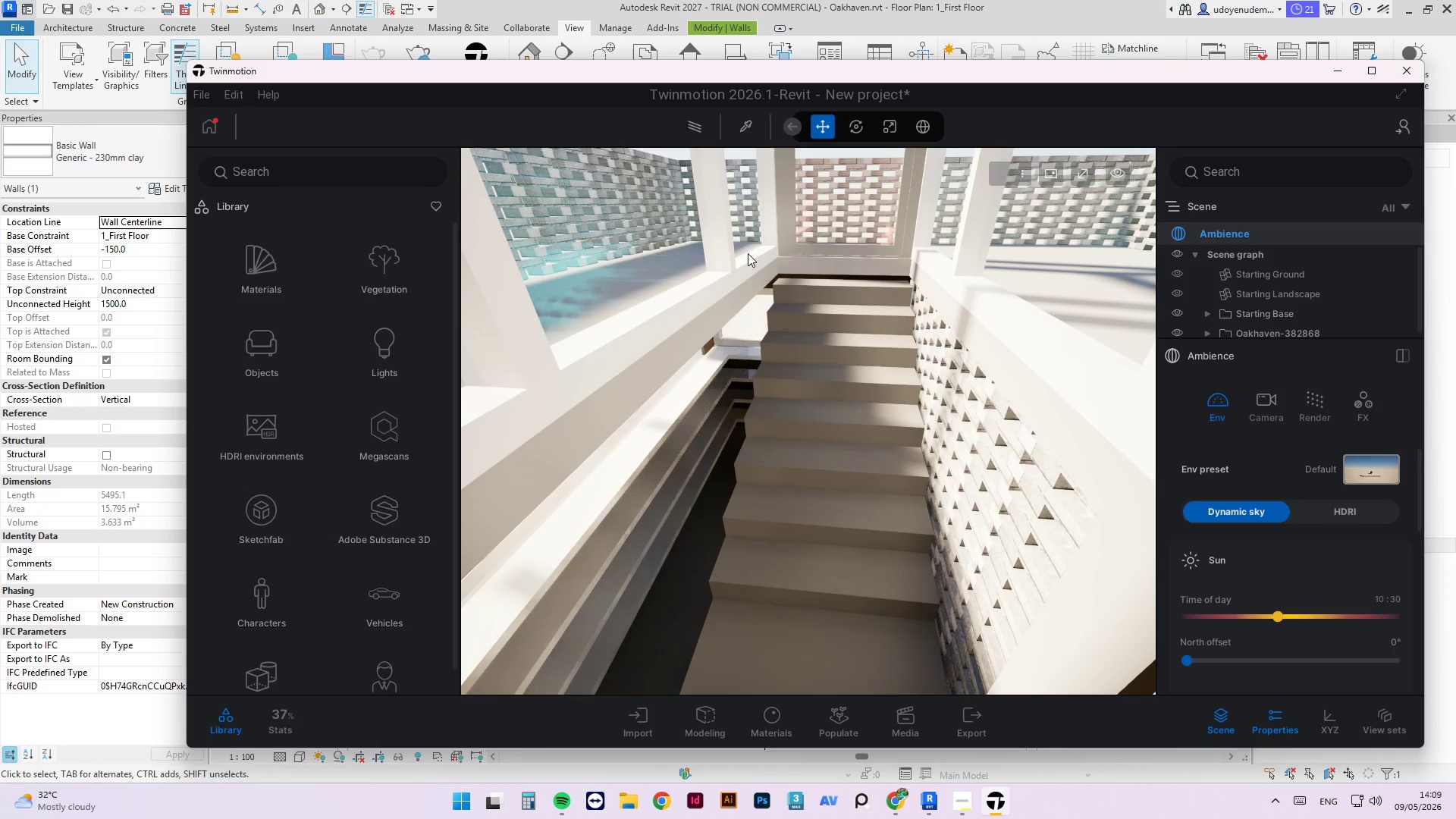 
scroll: coordinate [848, 279], scroll_direction: up, amount: 2.0
 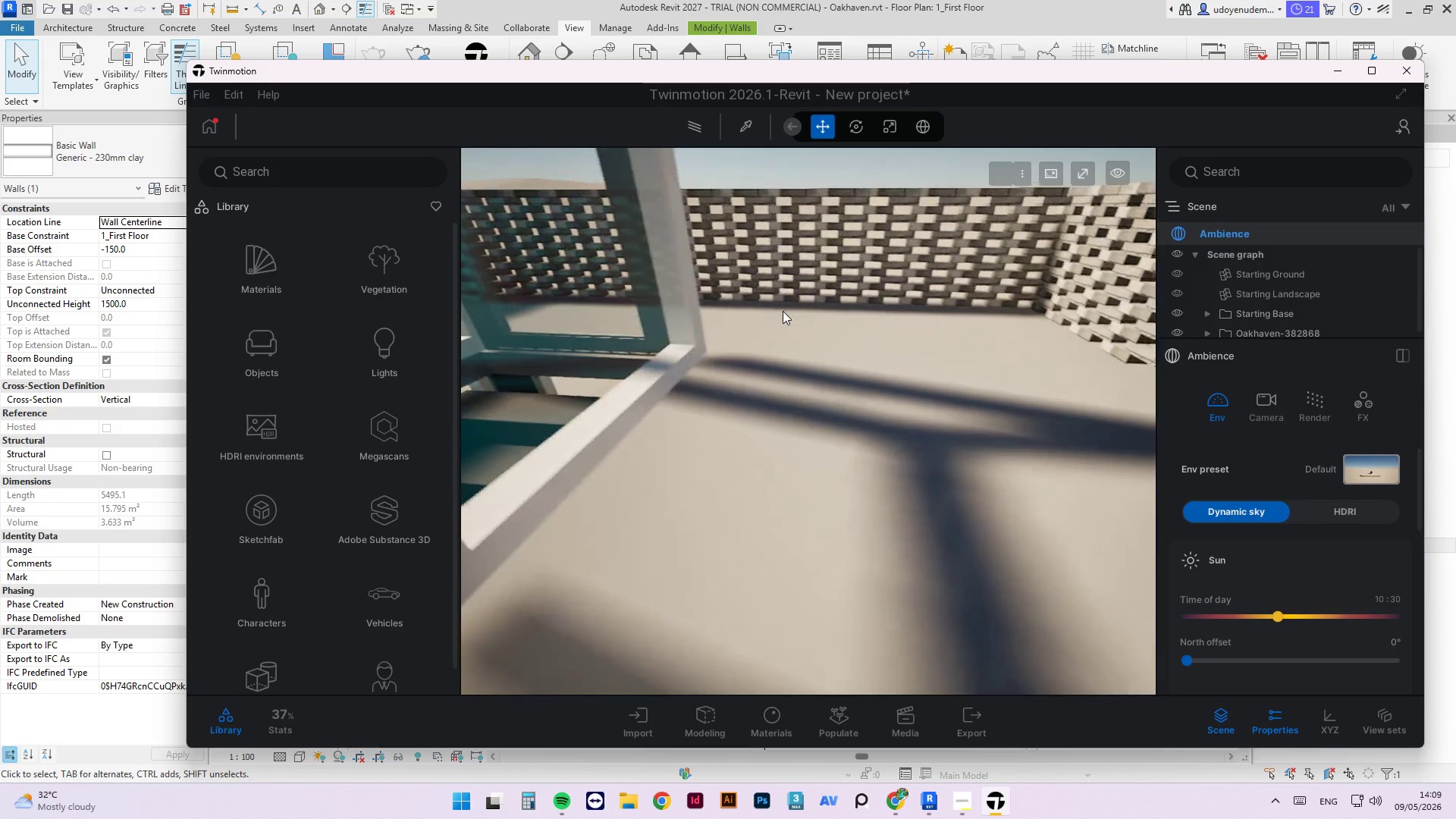 
scroll: coordinate [783, 497], scroll_direction: down, amount: 1.0
 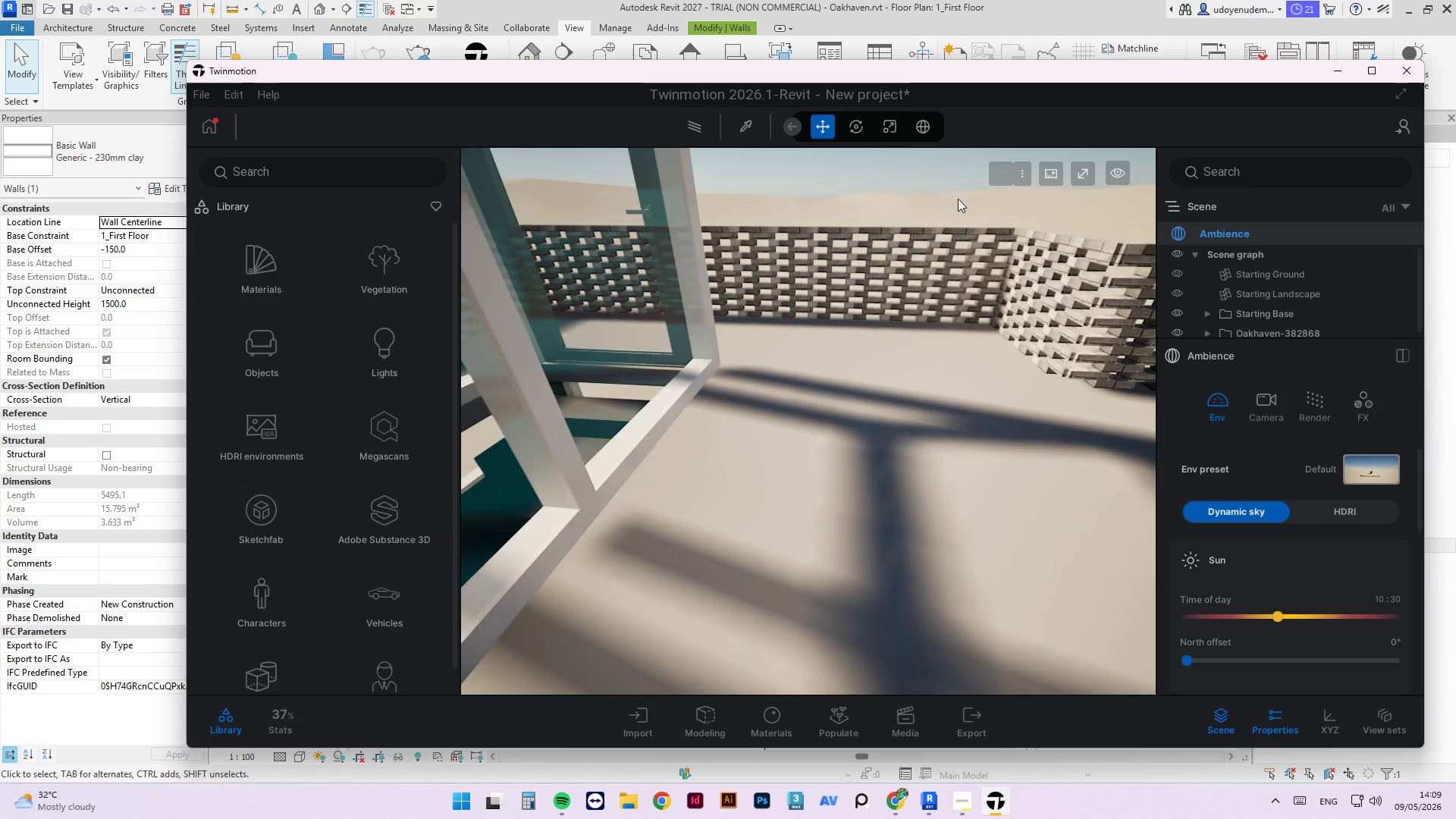 
scroll: coordinate [951, 198], scroll_direction: up, amount: 1.0
 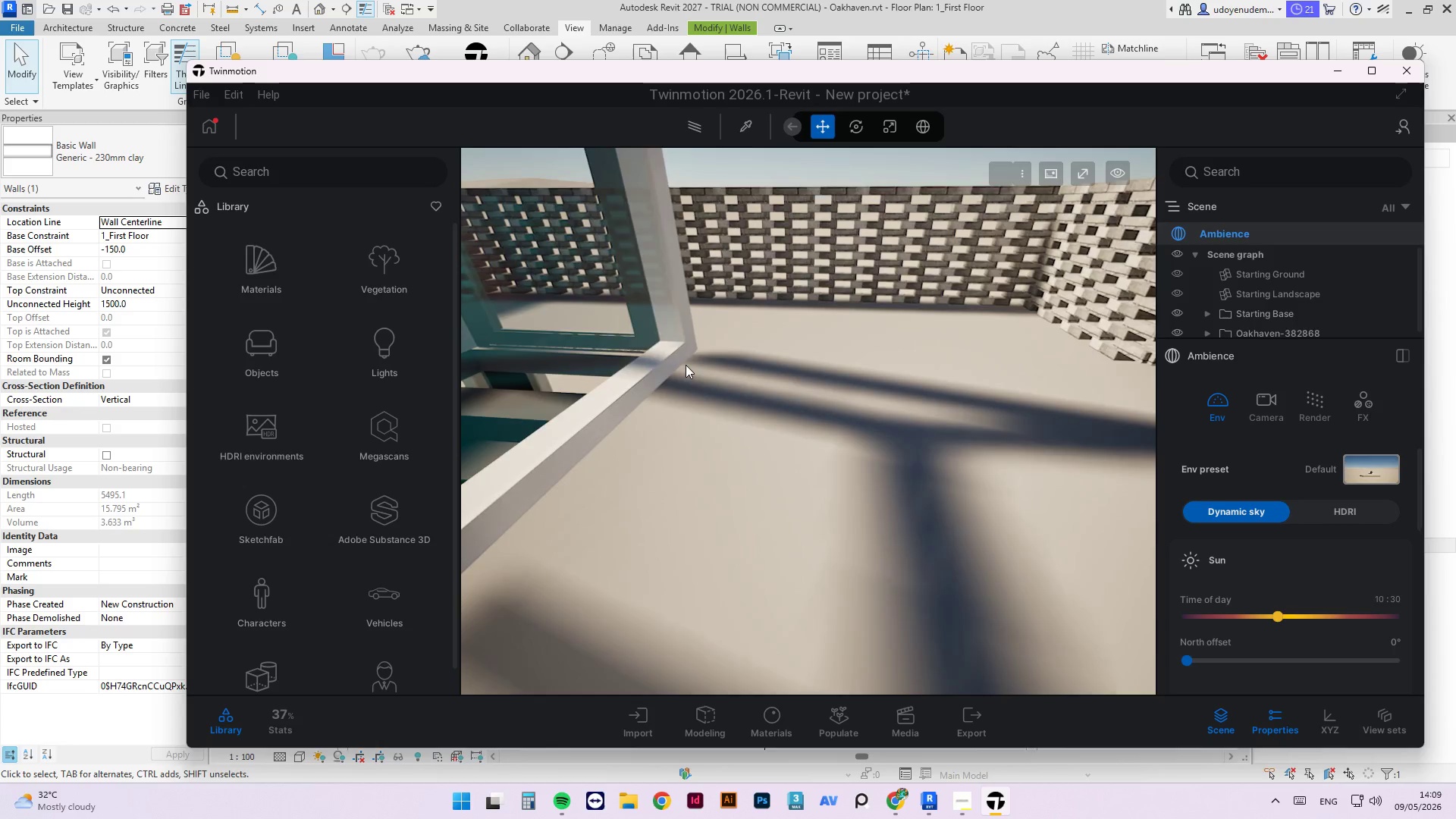 
left_click_drag(start_coordinate=[674, 341], to_coordinate=[951, 282])
 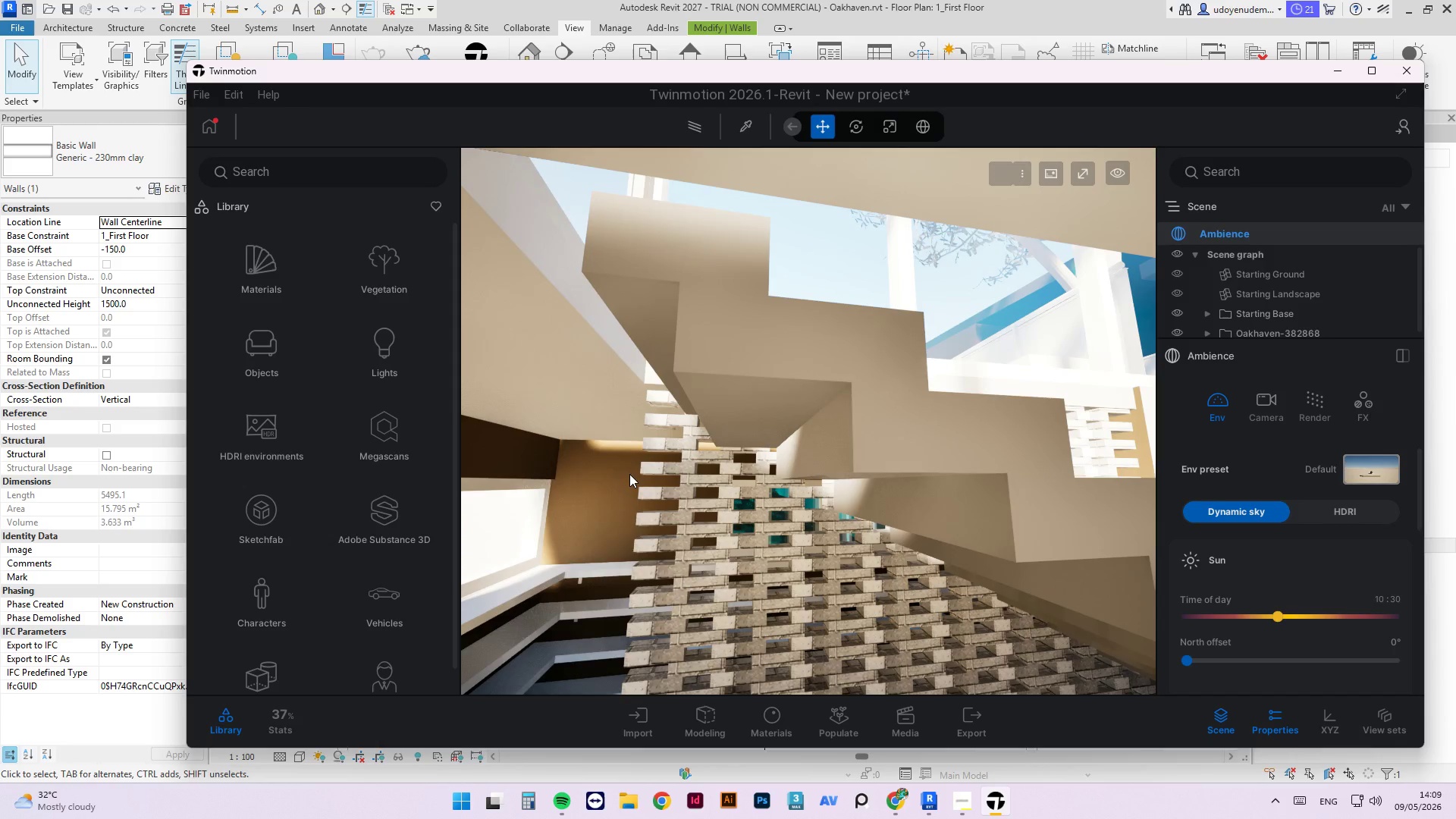 
wait(8.98)
 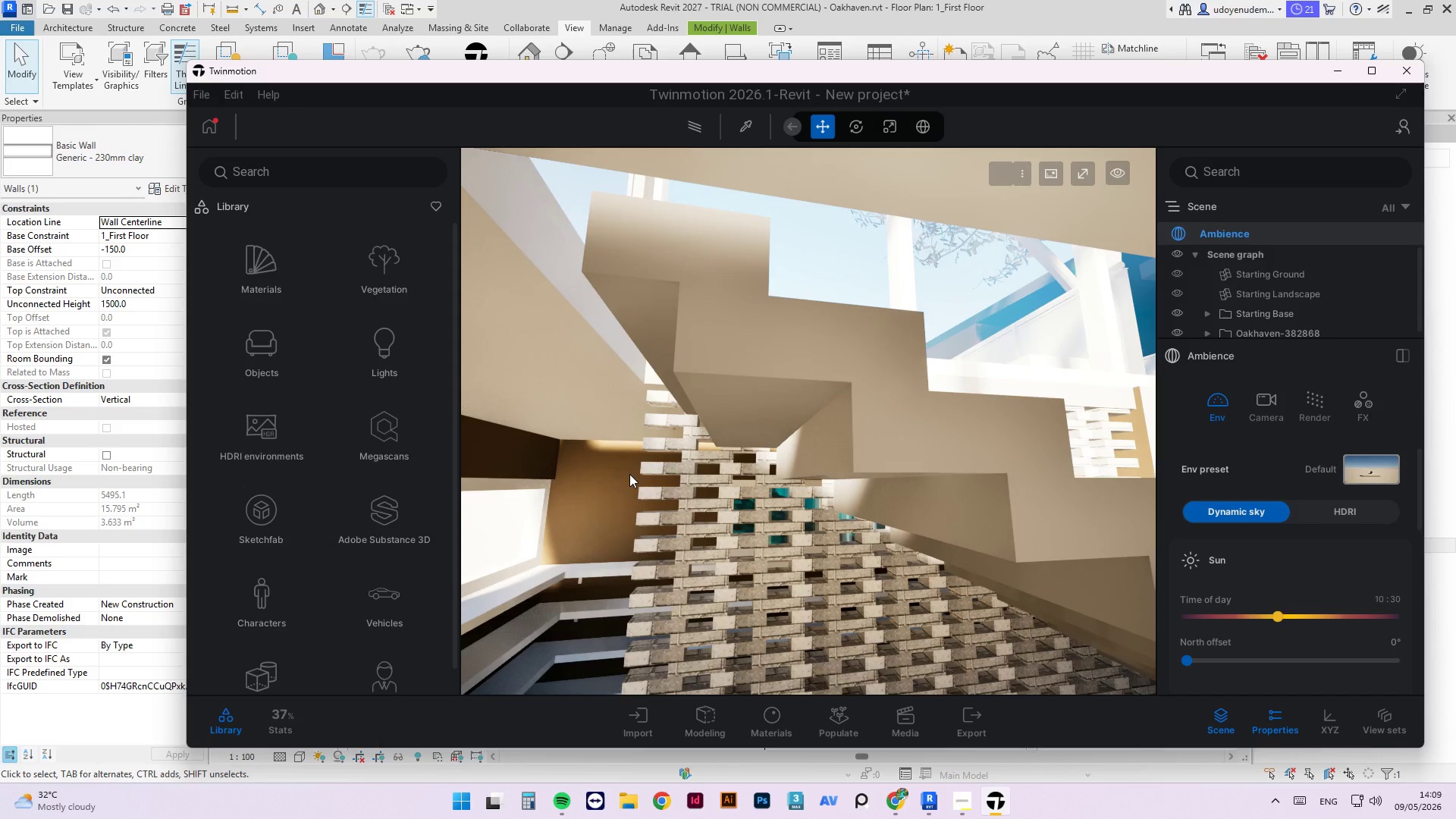 
left_click_drag(start_coordinate=[865, 452], to_coordinate=[953, 463])
 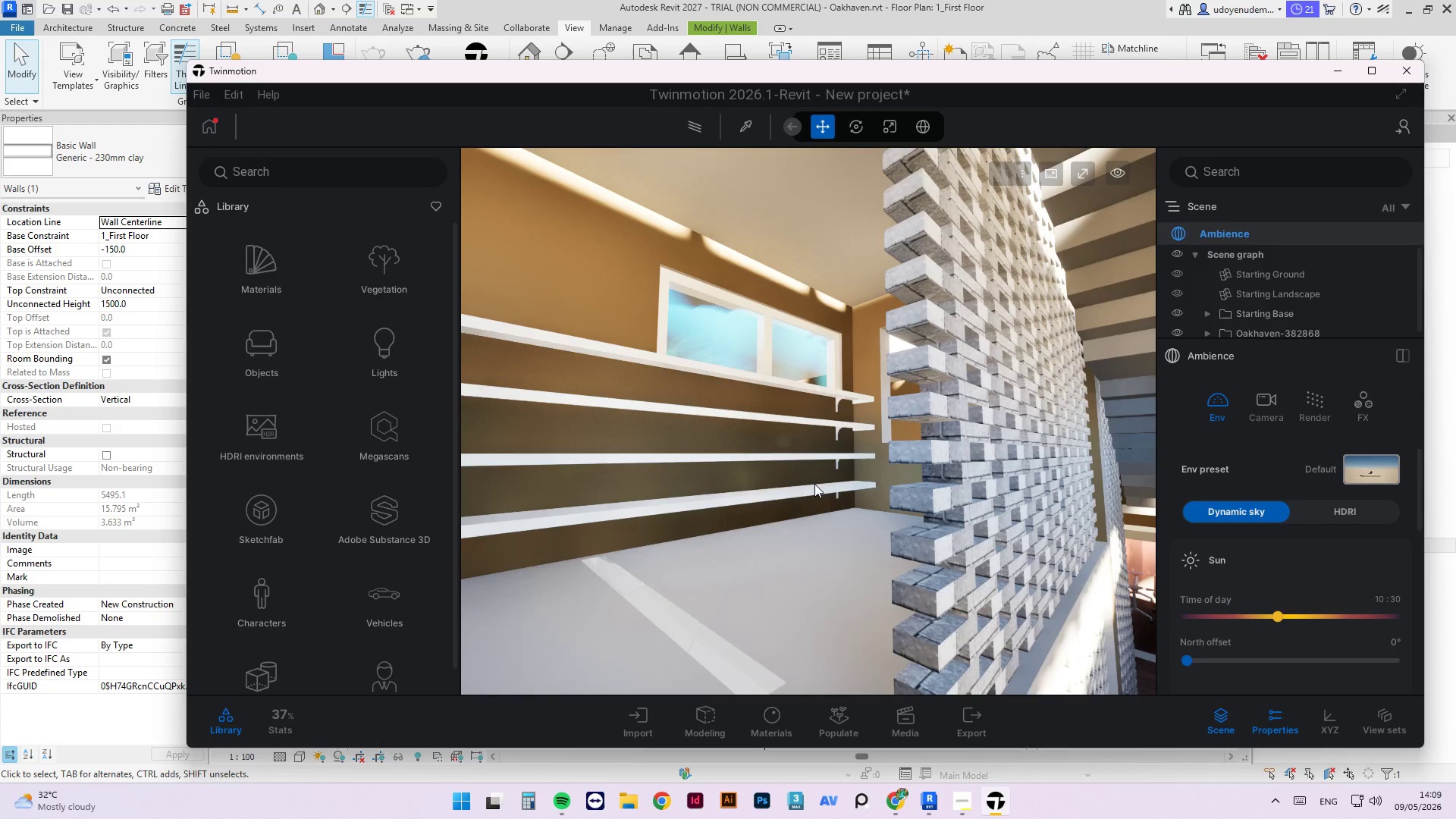 
wait(7.92)
 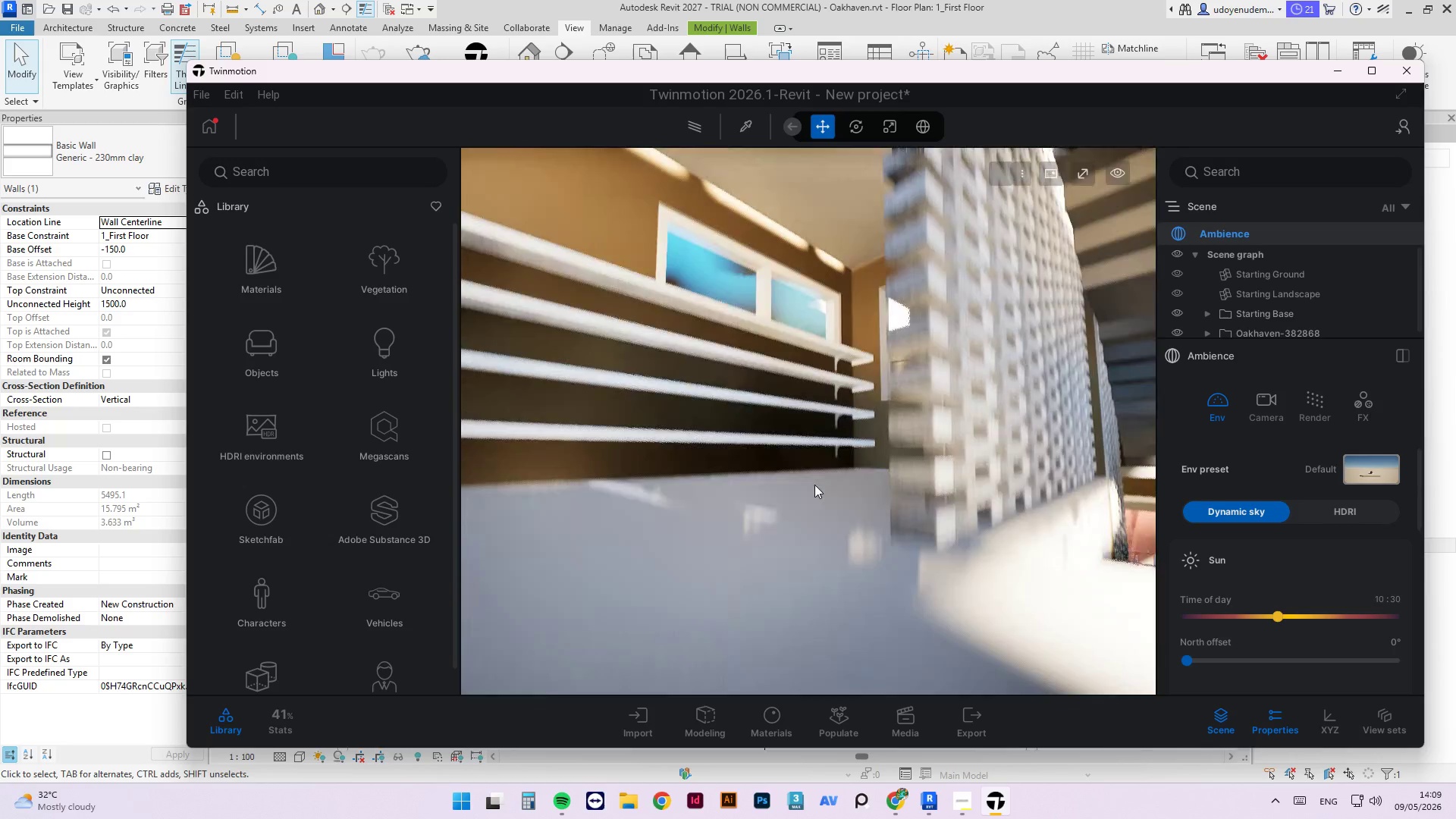 
left_click_drag(start_coordinate=[921, 431], to_coordinate=[512, 447])
 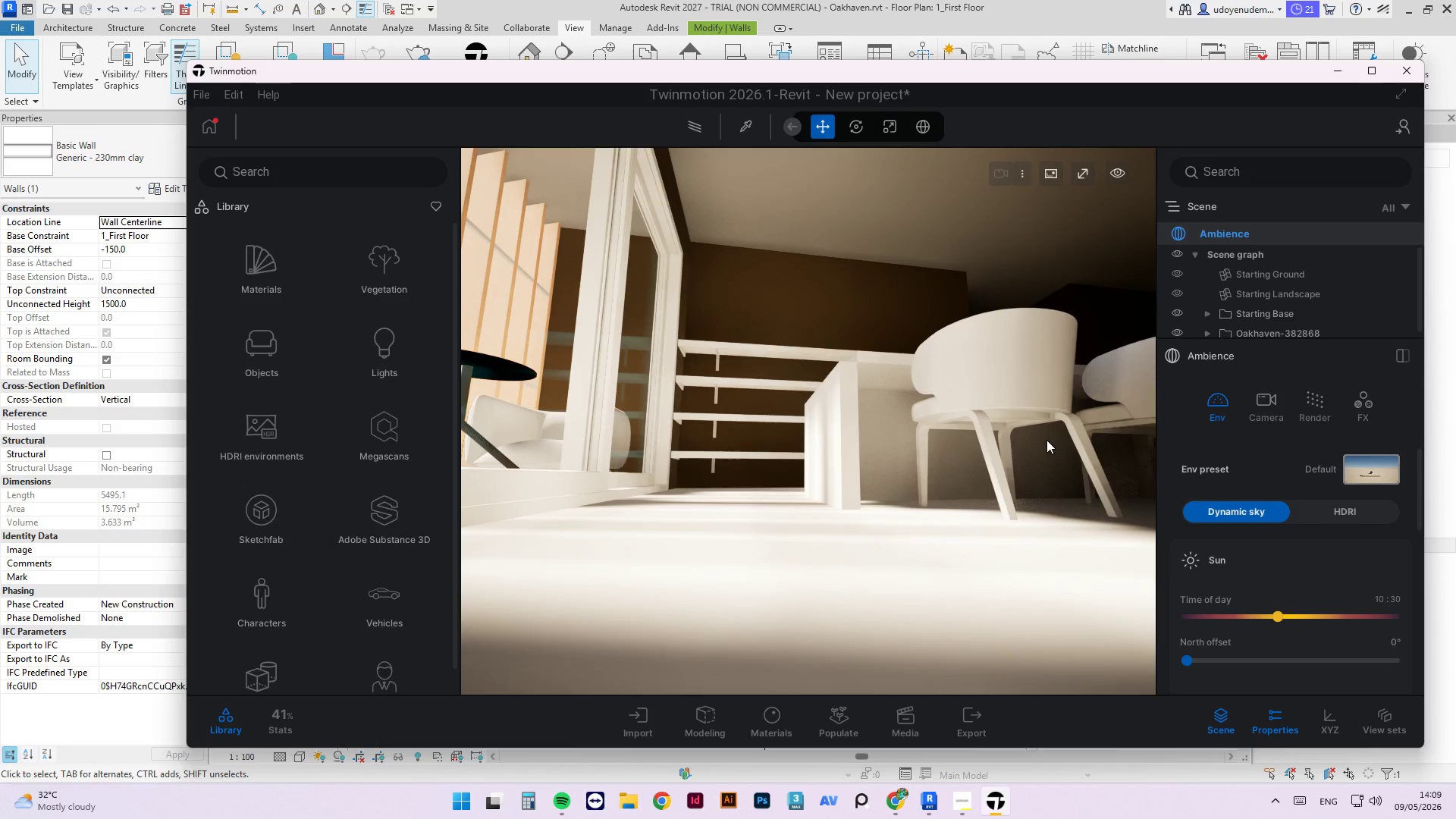 
left_click_drag(start_coordinate=[1055, 416], to_coordinate=[960, 431])
 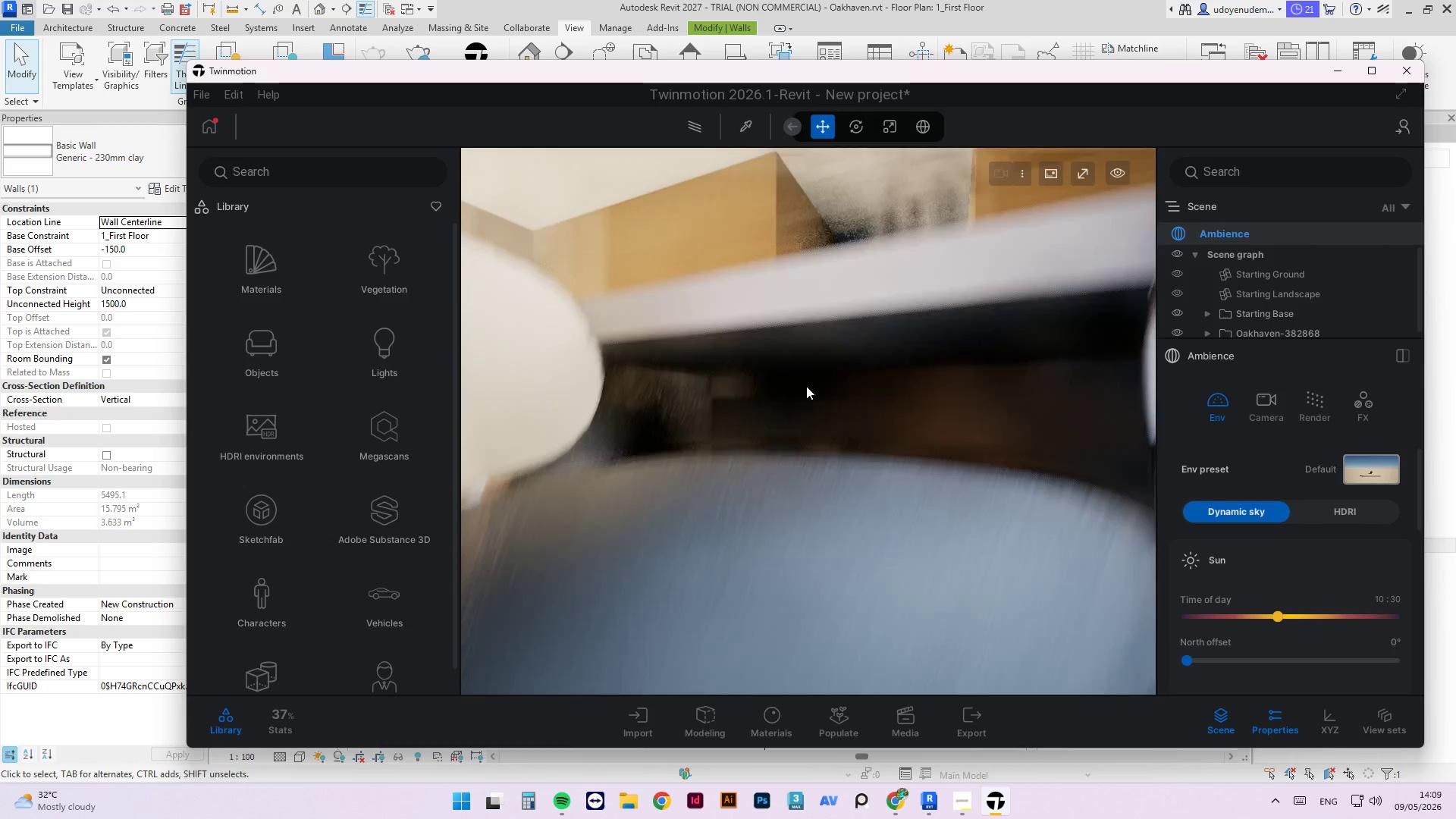 
scroll: coordinate [818, 307], scroll_direction: up, amount: 1.0
 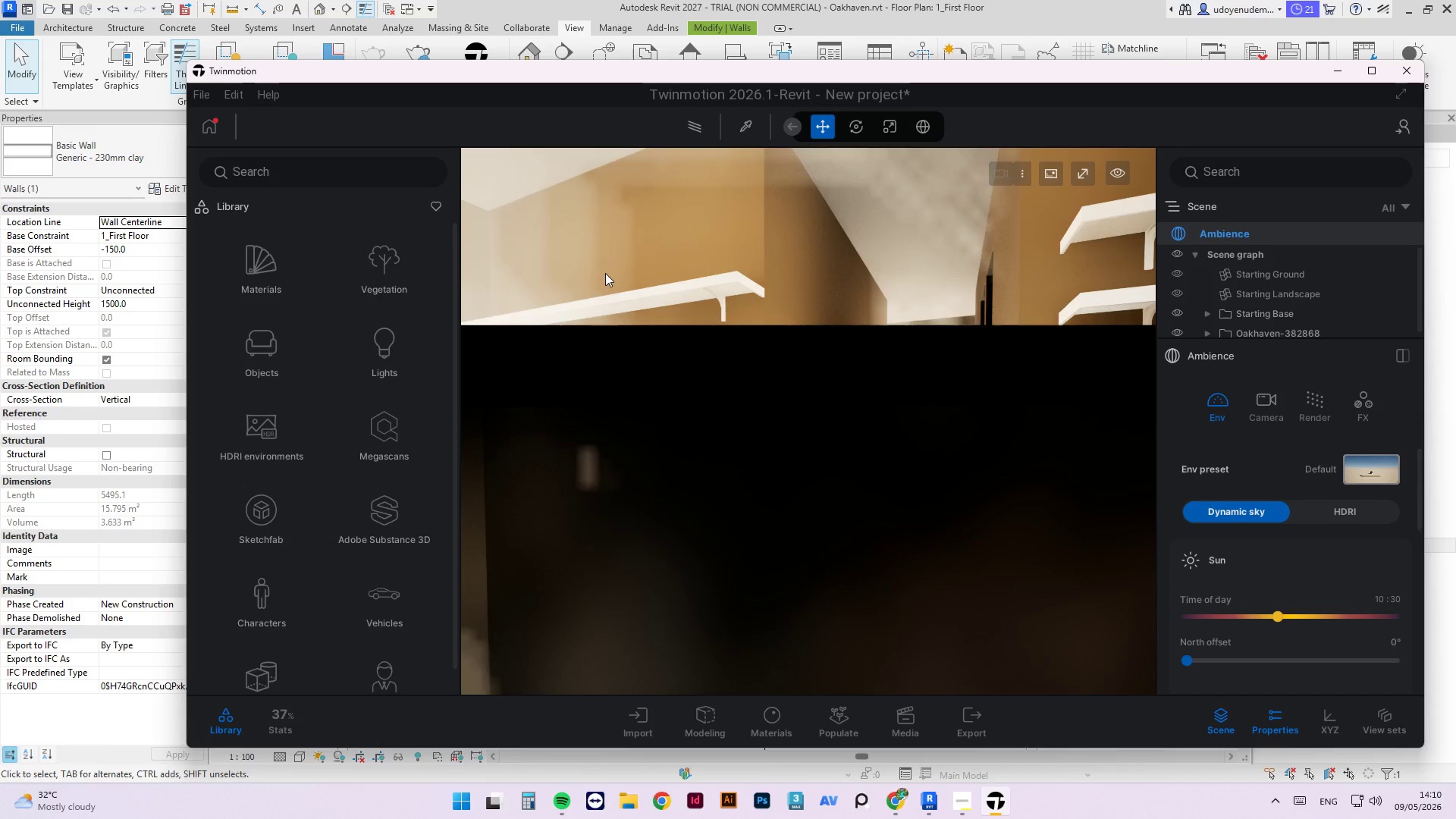 
wait(40.09)
 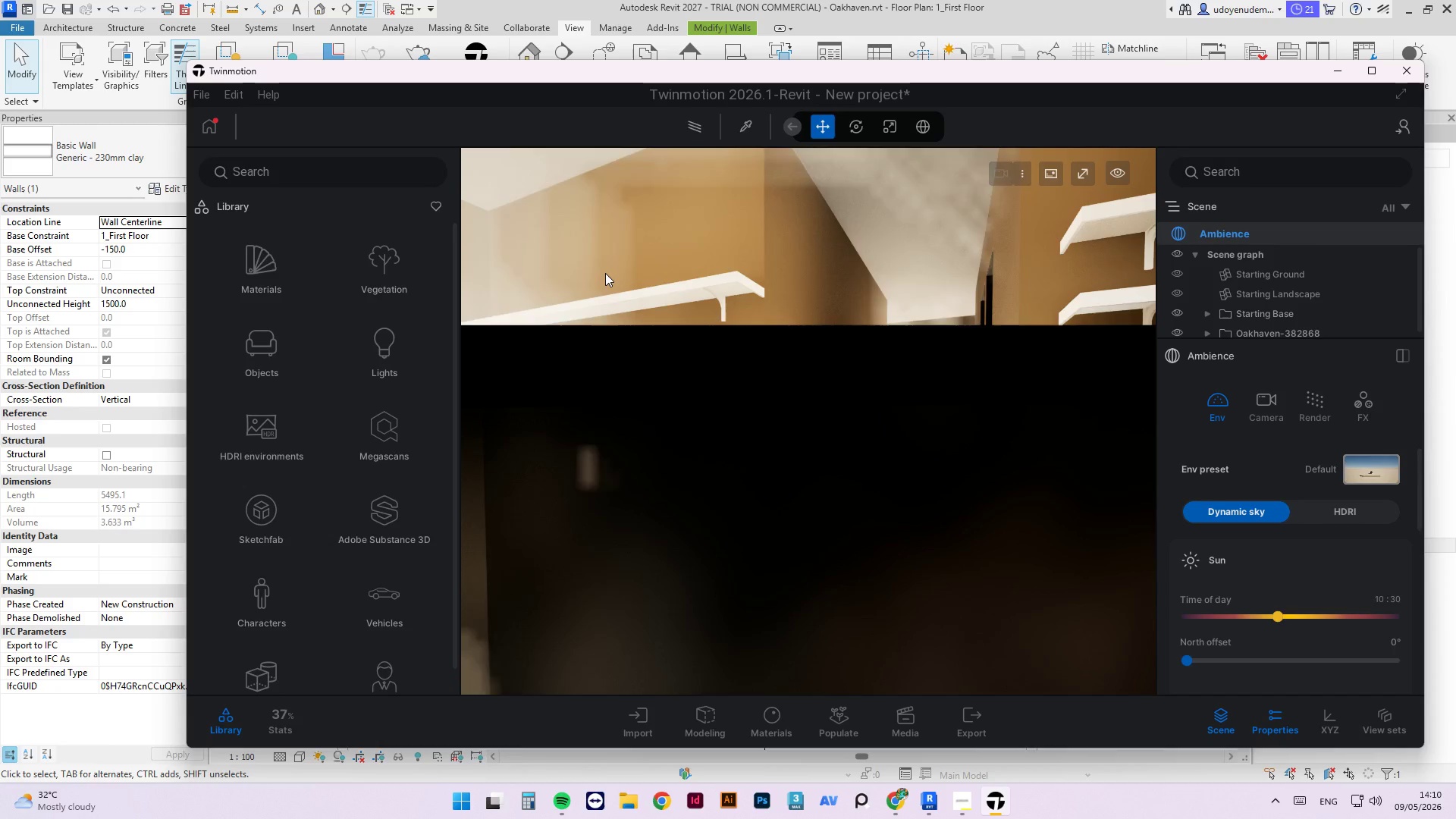 
left_click_drag(start_coordinate=[700, 284], to_coordinate=[792, 291])
 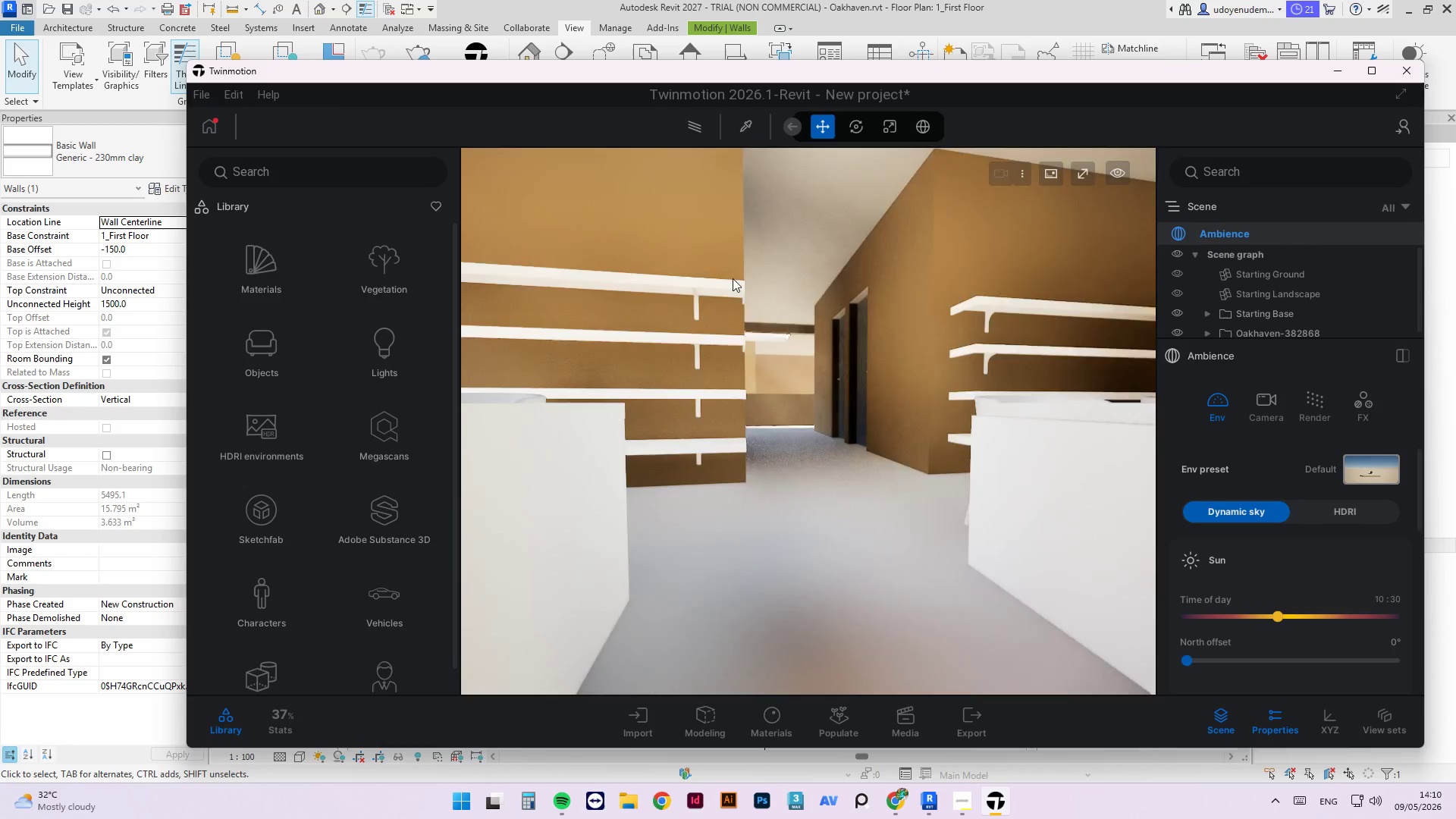 
scroll: coordinate [733, 296], scroll_direction: up, amount: 12.0
 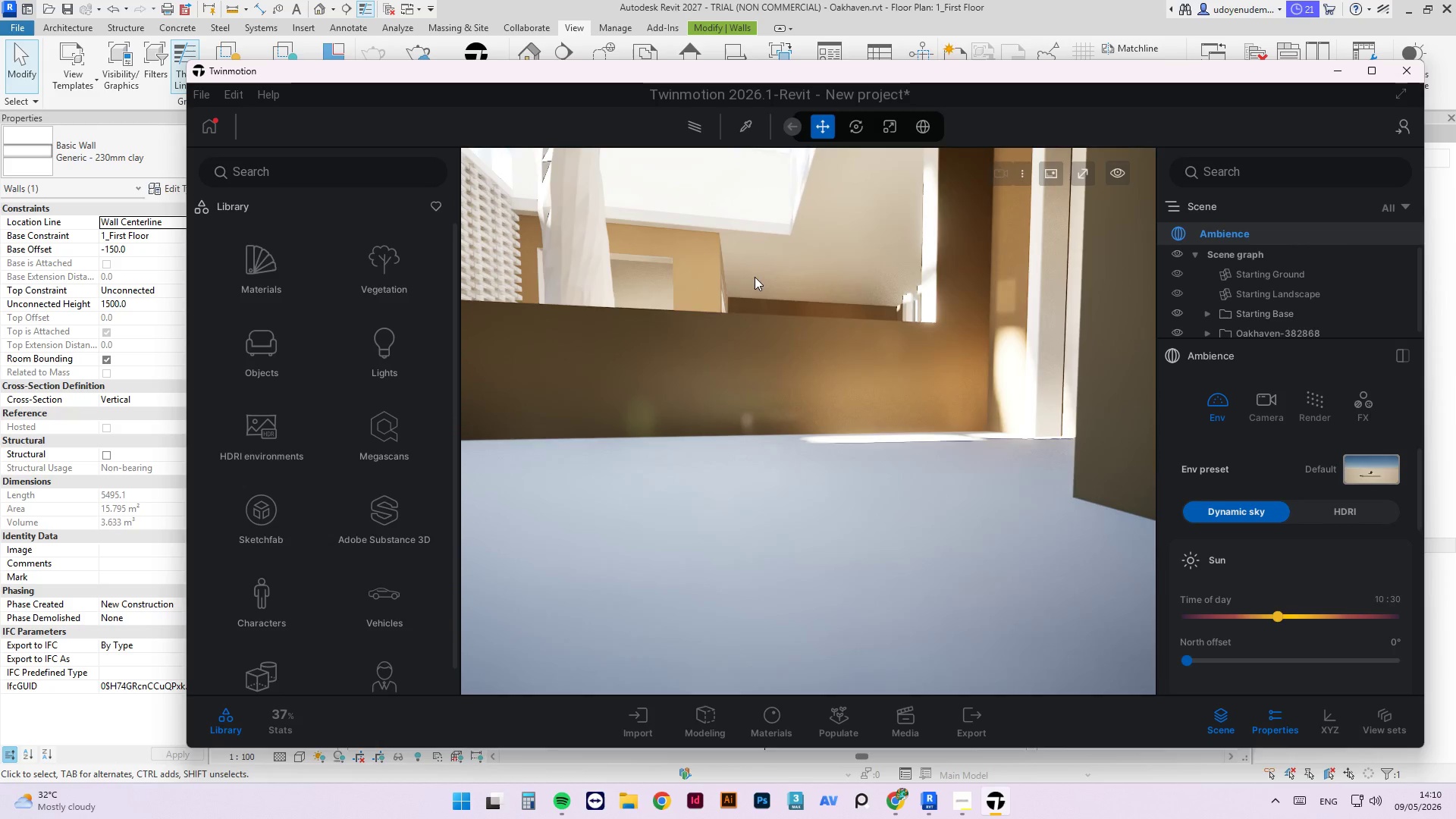 
wait(5.72)
 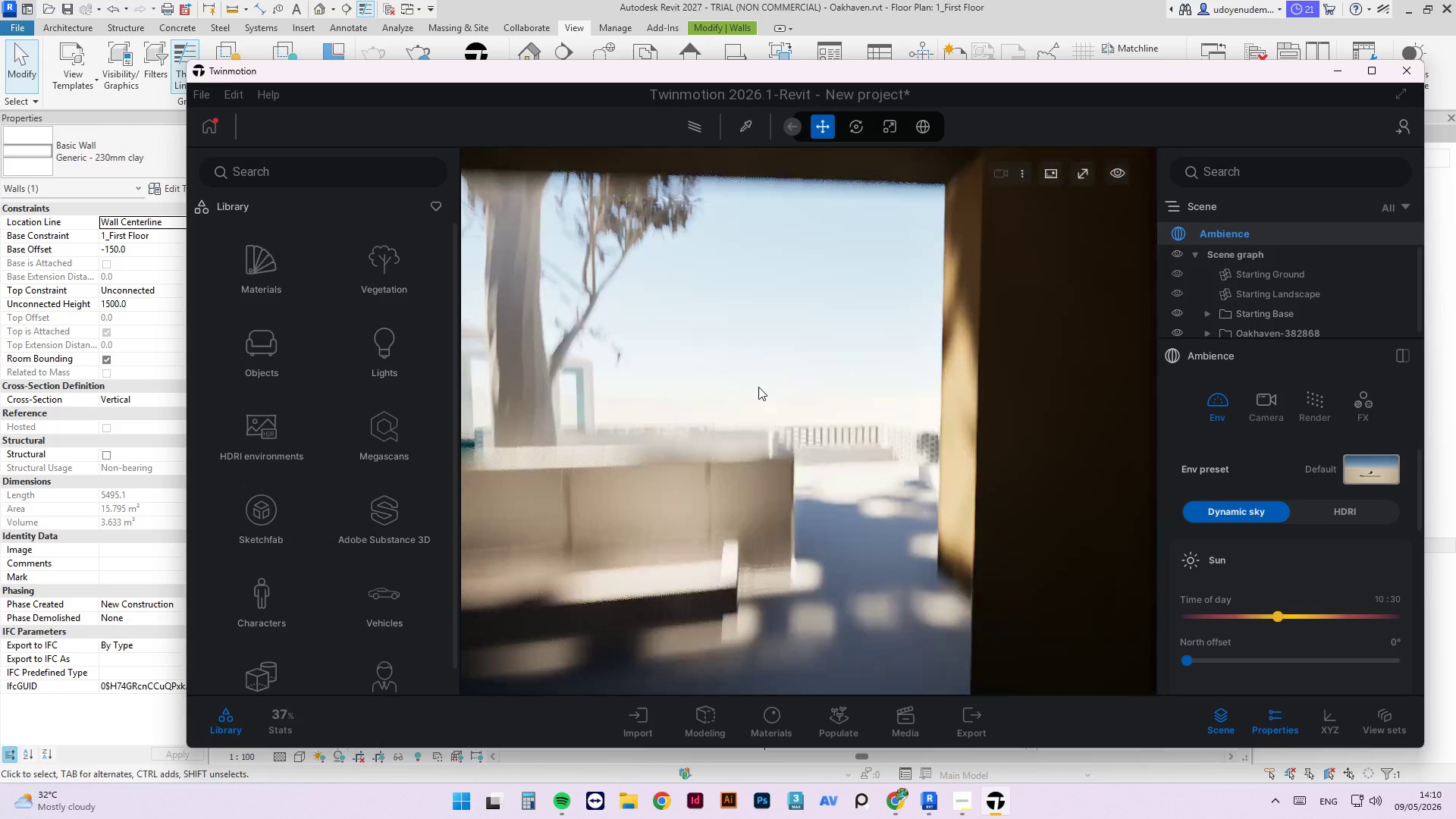 
left_click([1395, 77])
 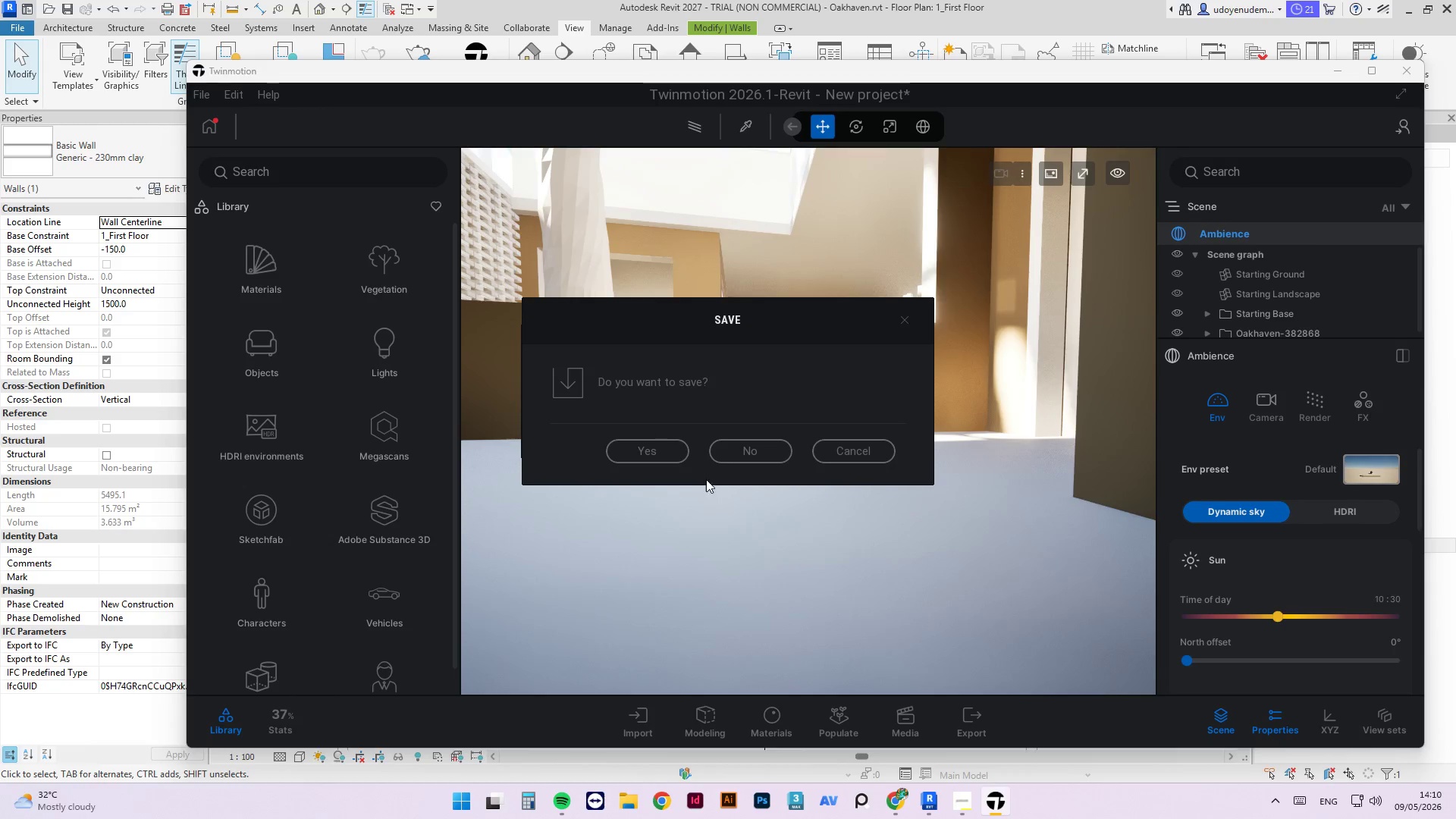 
left_click([725, 457])
 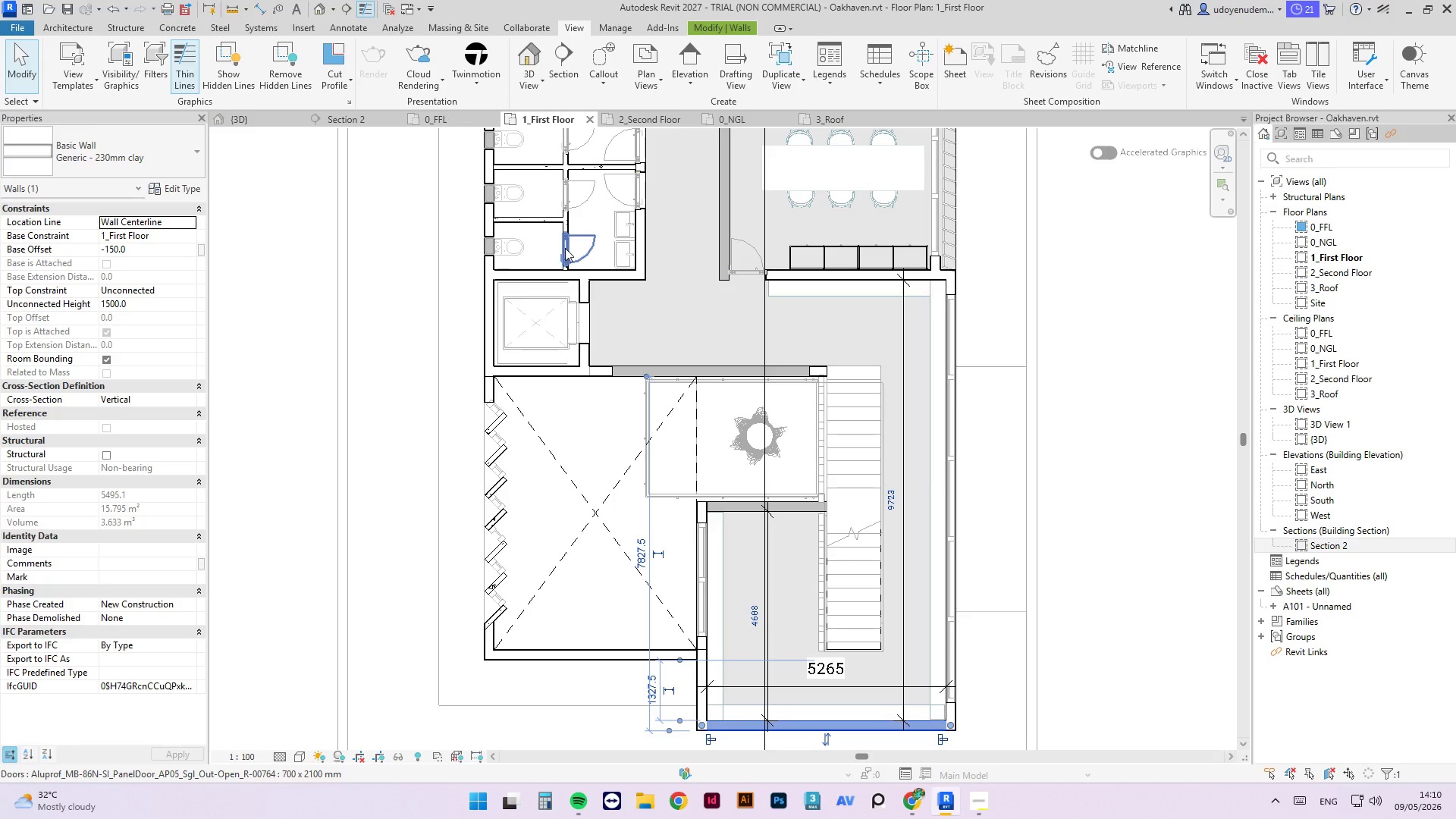 
wait(23.08)
 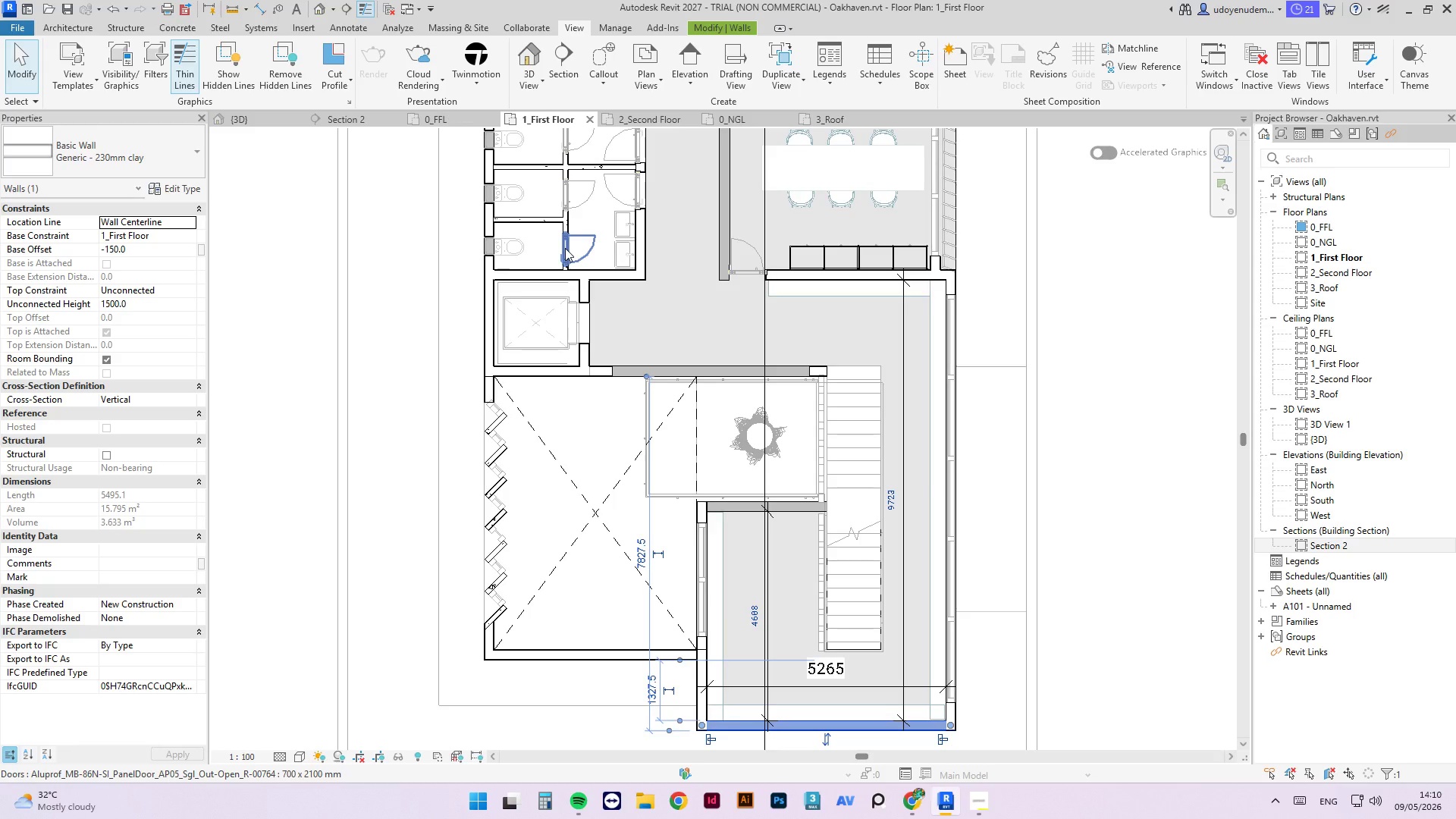 
mouse_move([874, 434])
 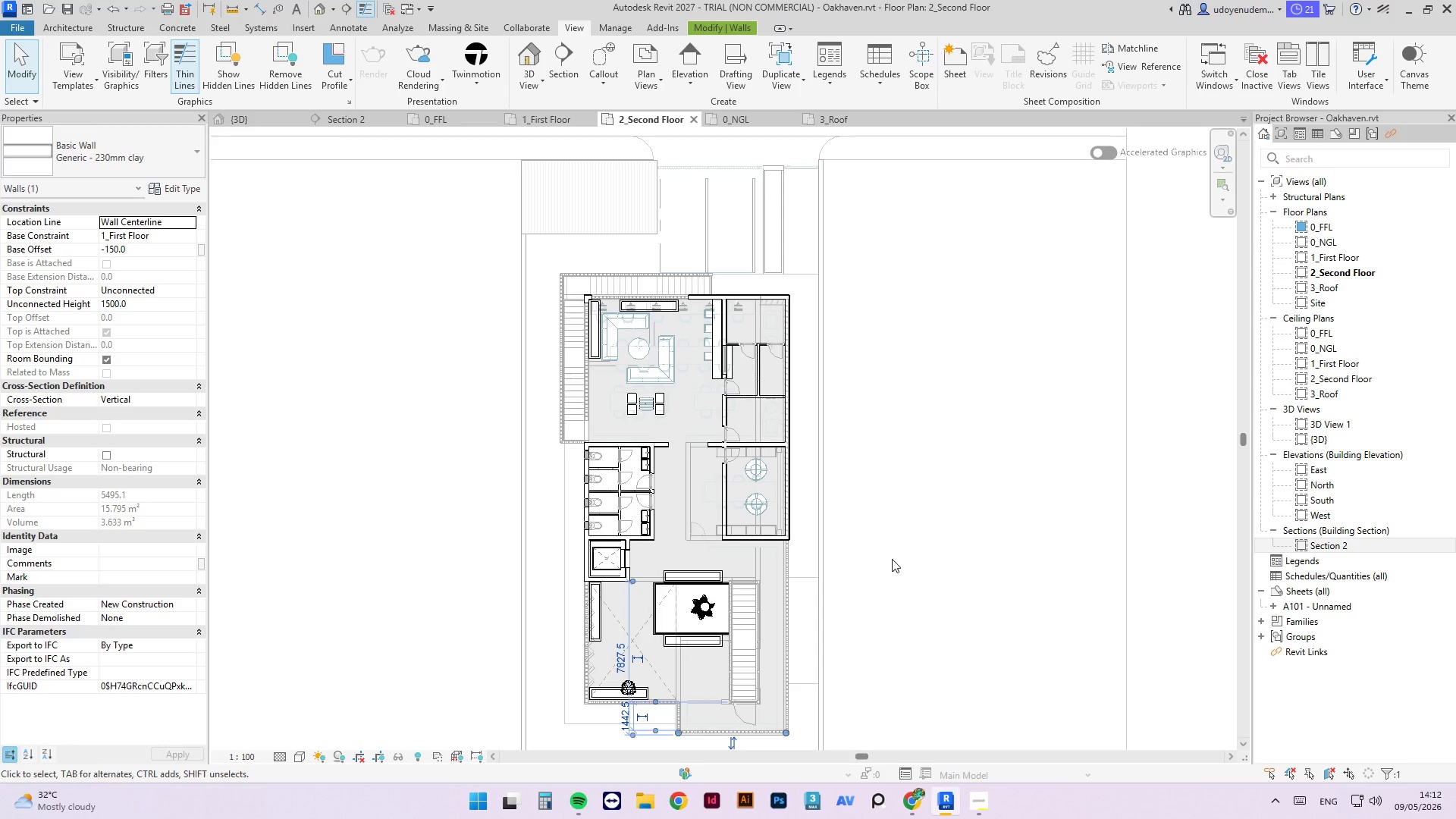 
wait(82.46)
 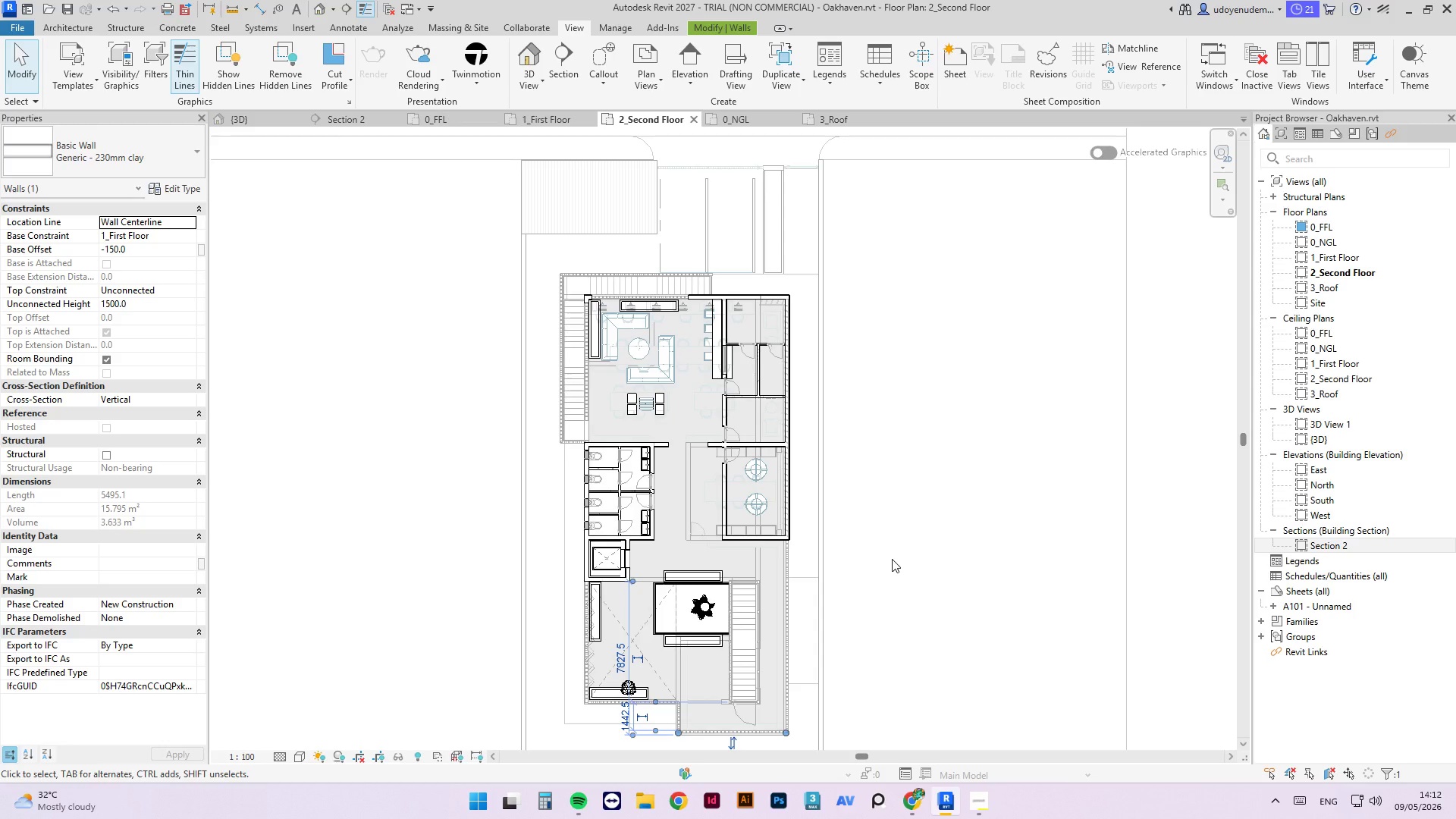 
scroll: coordinate [687, 445], scroll_direction: up, amount: 12.0
 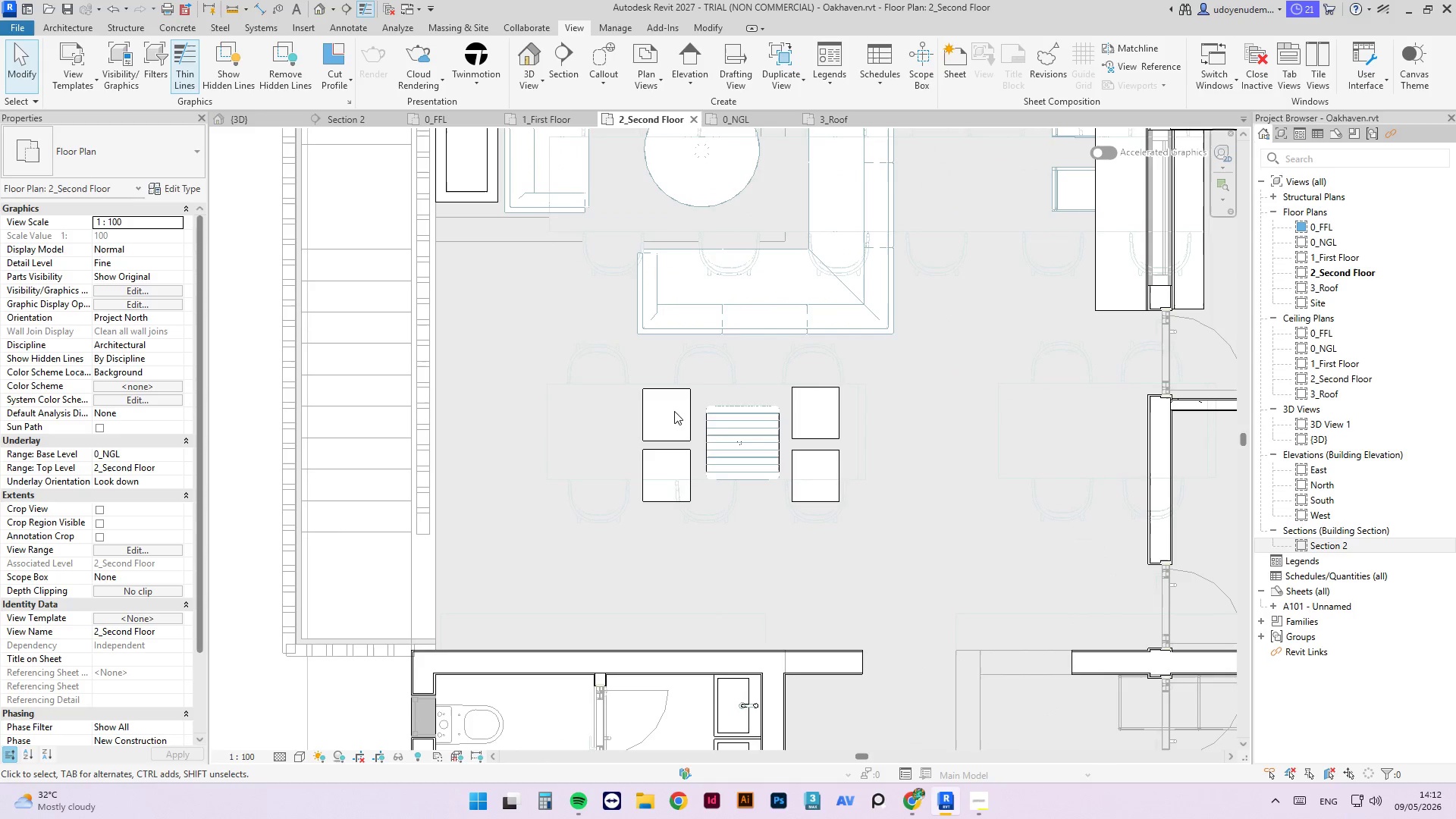 
scroll: coordinate [748, 353], scroll_direction: down, amount: 11.0
 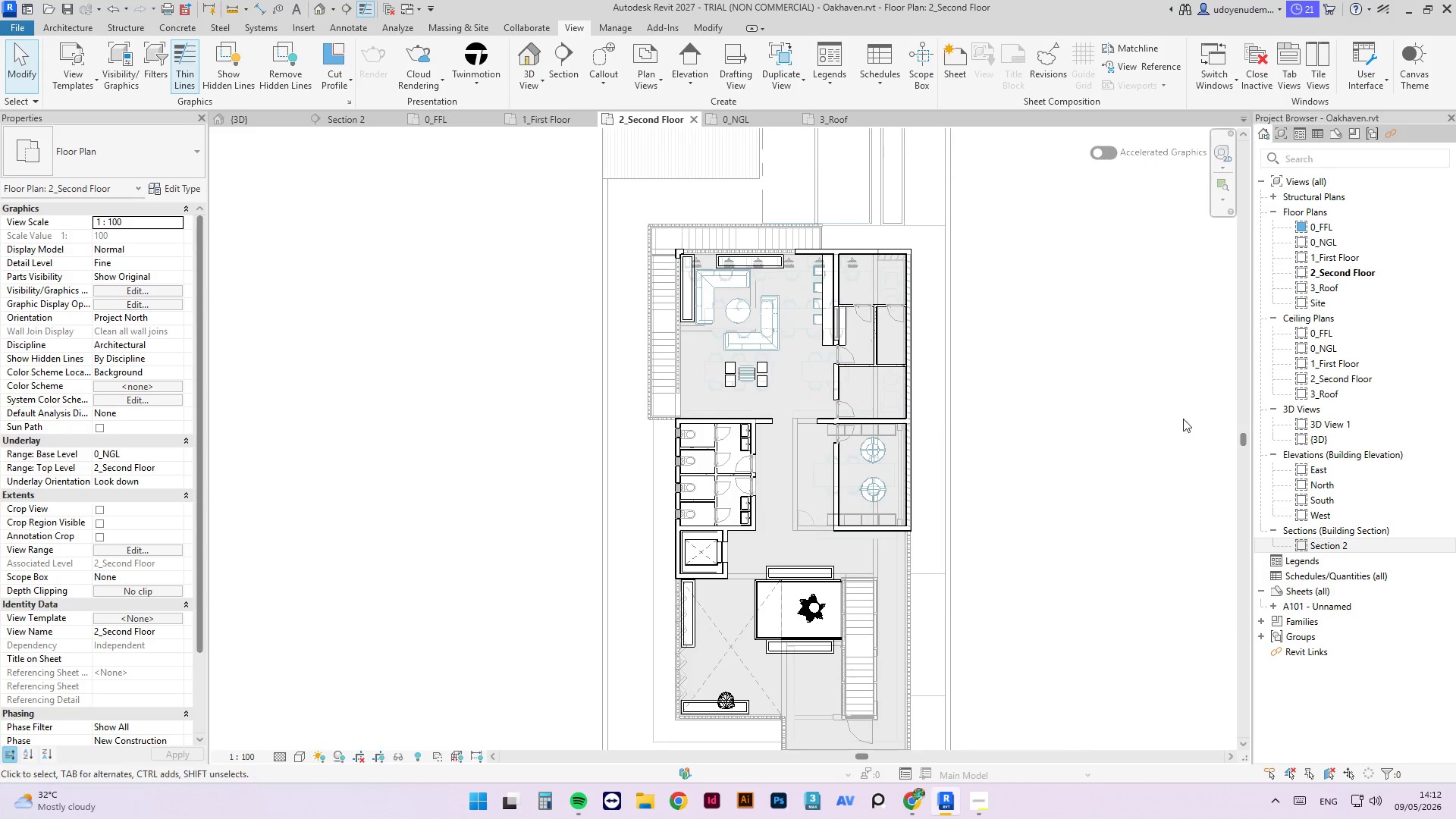 
scroll: coordinate [861, 604], scroll_direction: up, amount: 3.0
 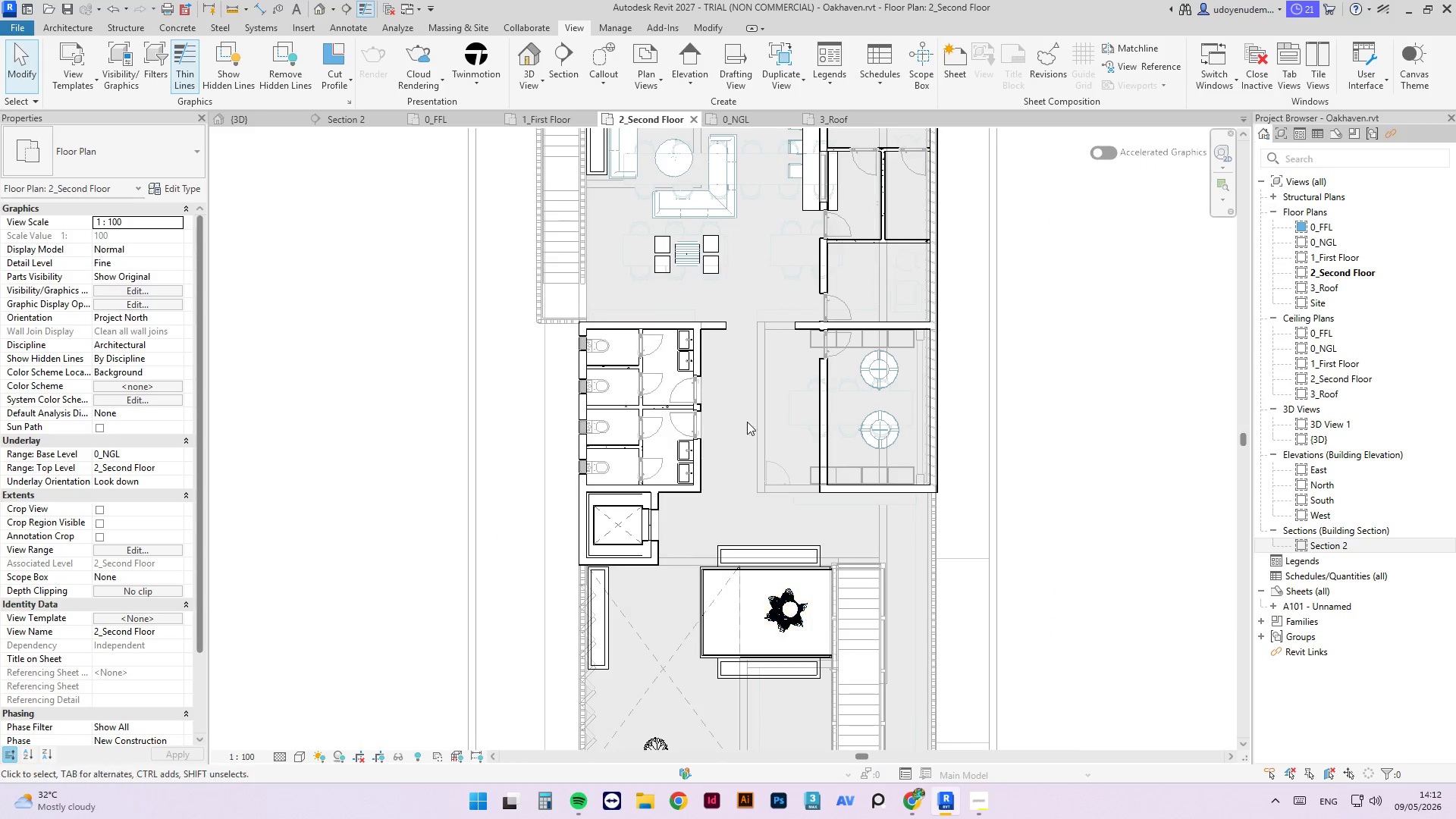 
scroll: coordinate [661, 431], scroll_direction: down, amount: 3.0
 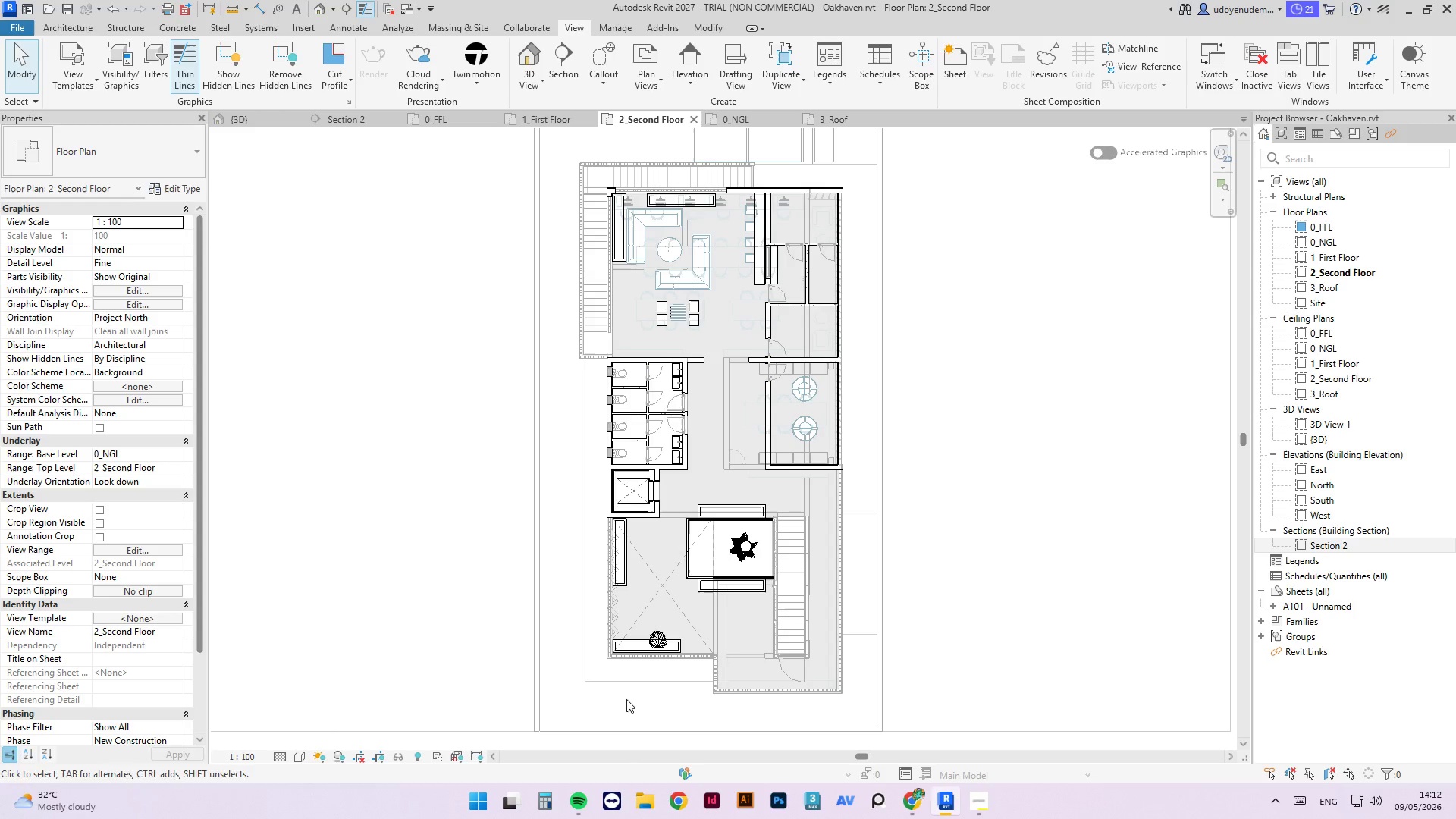 
scroll: coordinate [743, 570], scroll_direction: up, amount: 2.0
 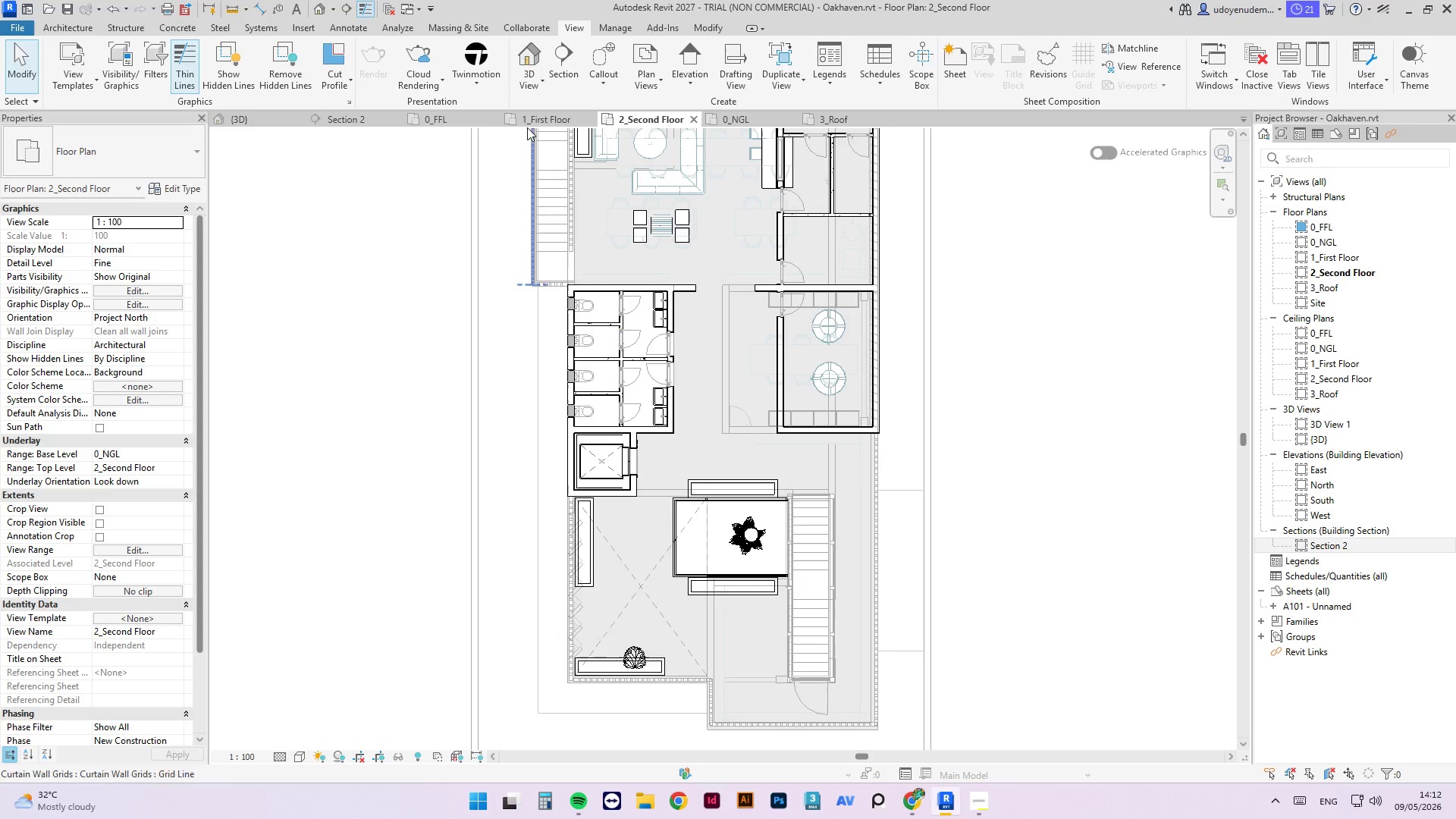 
left_click([536, 121])
 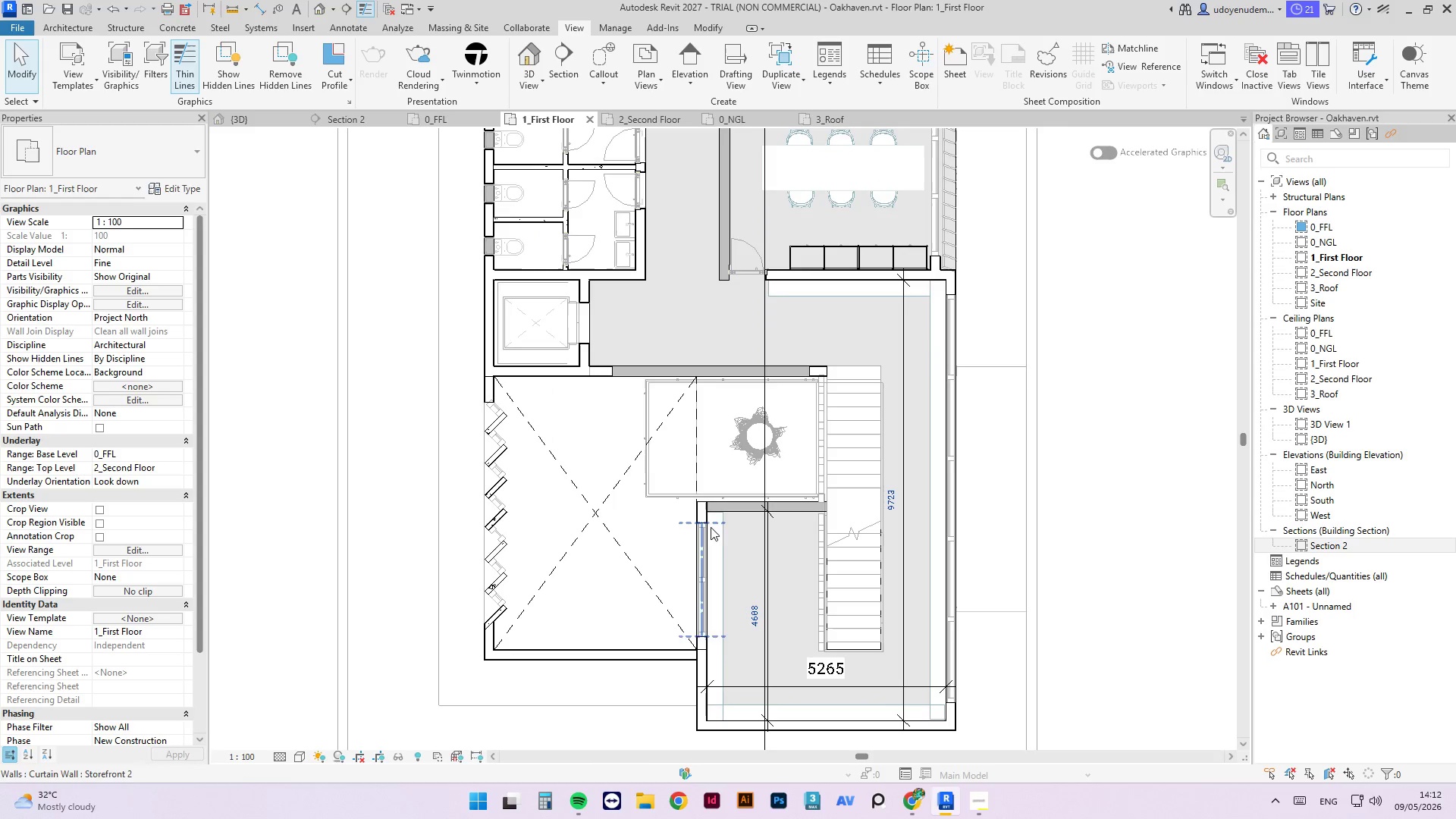 
left_click([701, 547])
 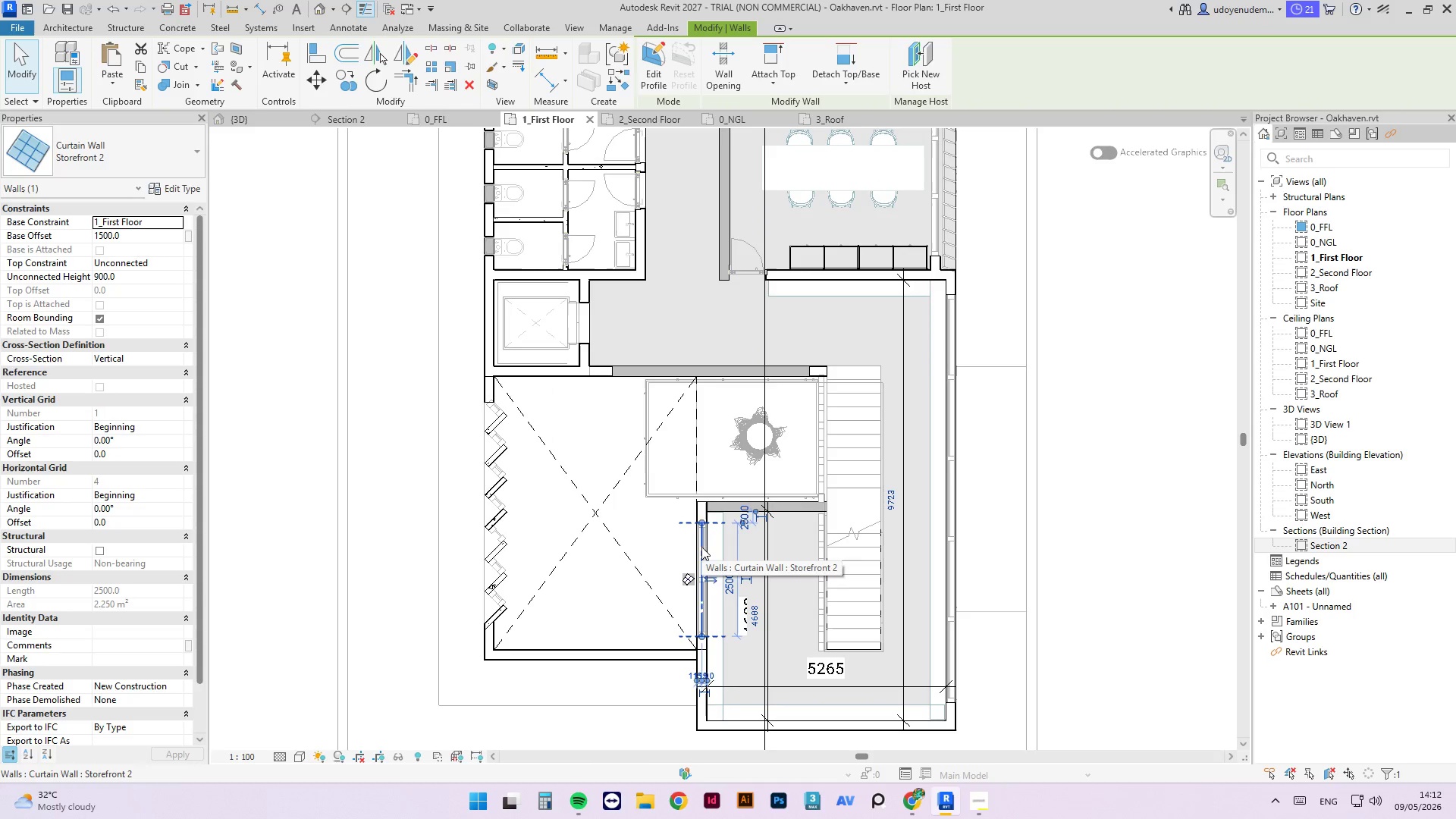 
key(Delete)
 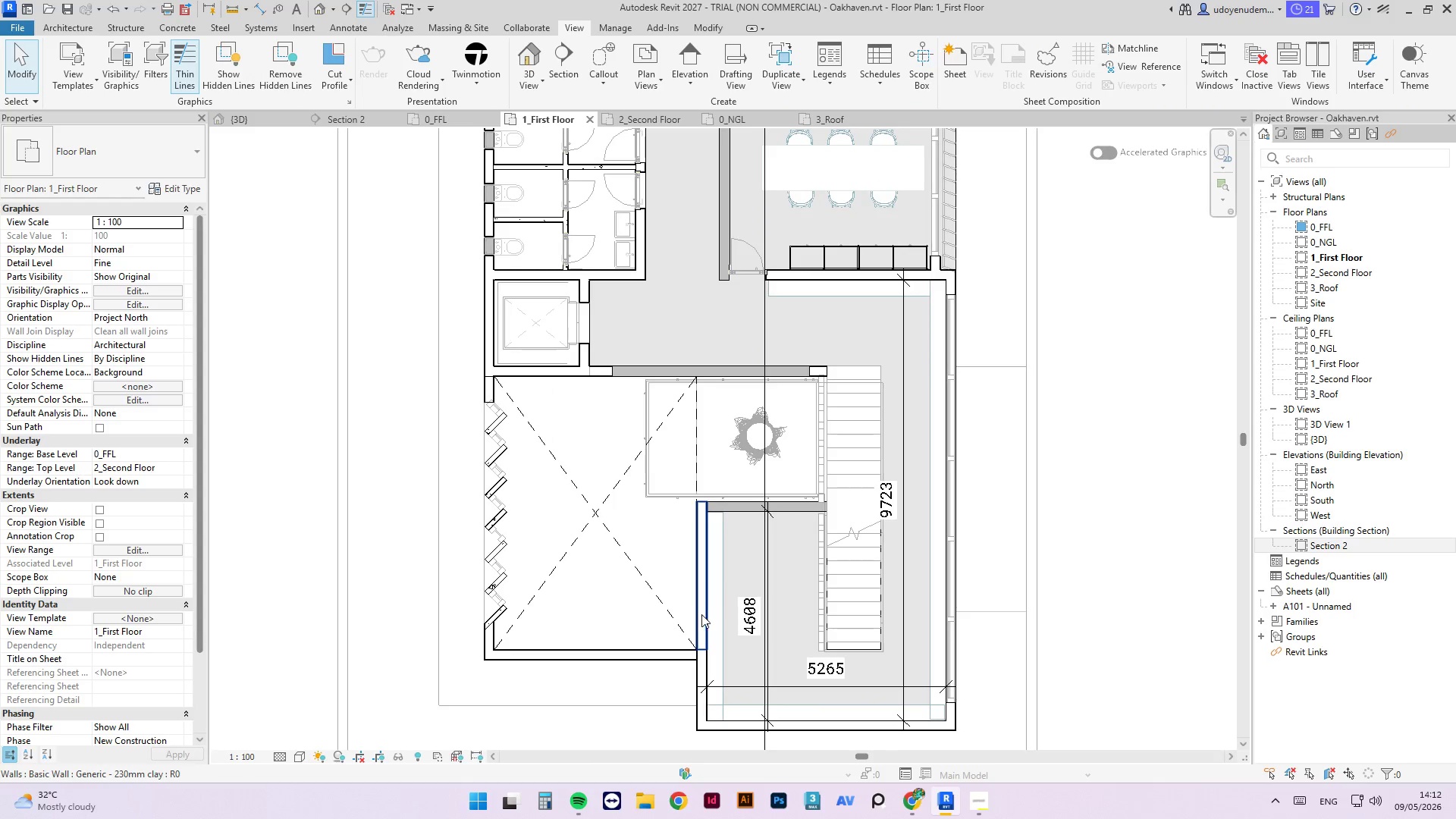 
left_click([701, 613])
 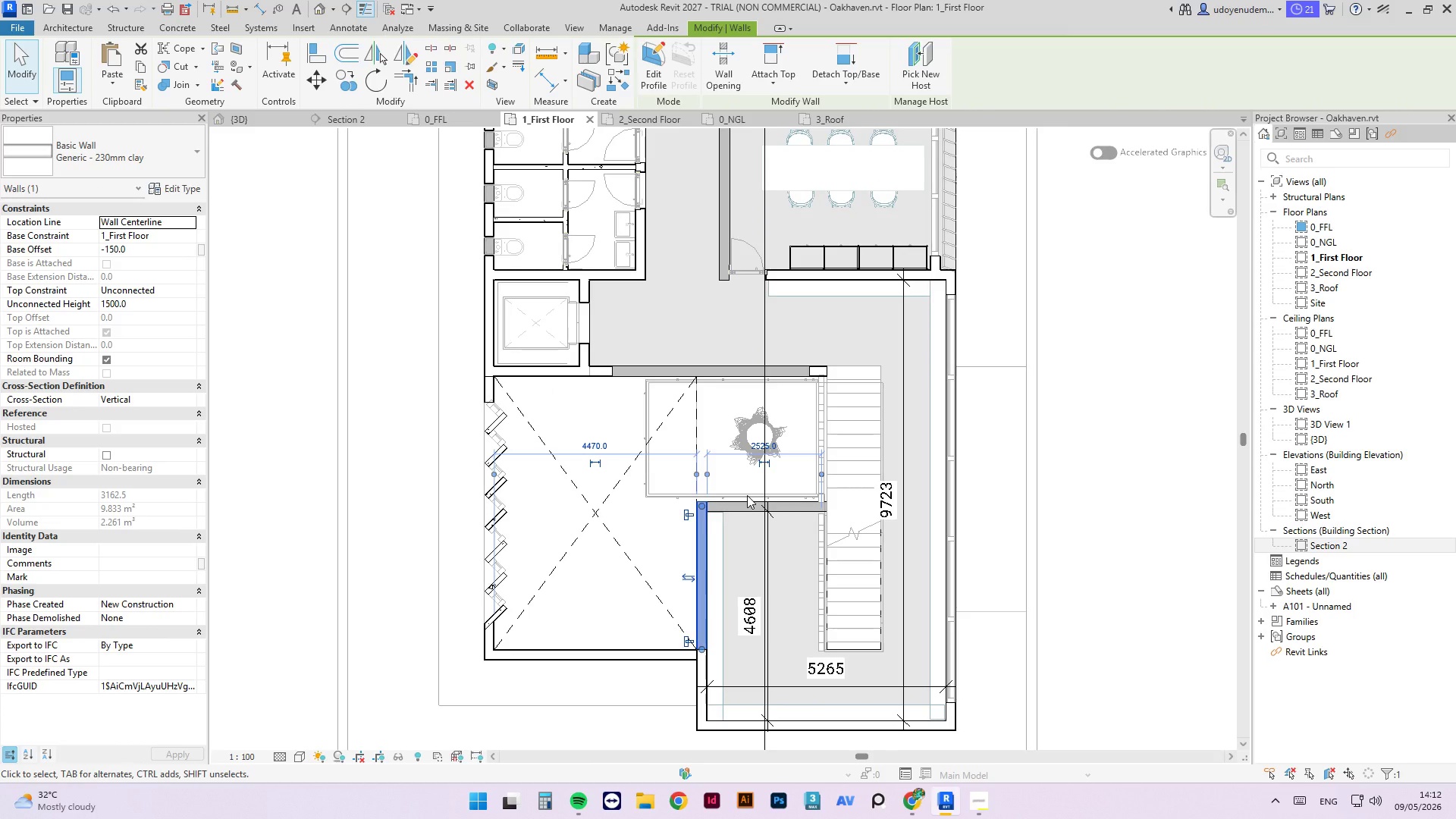 
type(ma)
 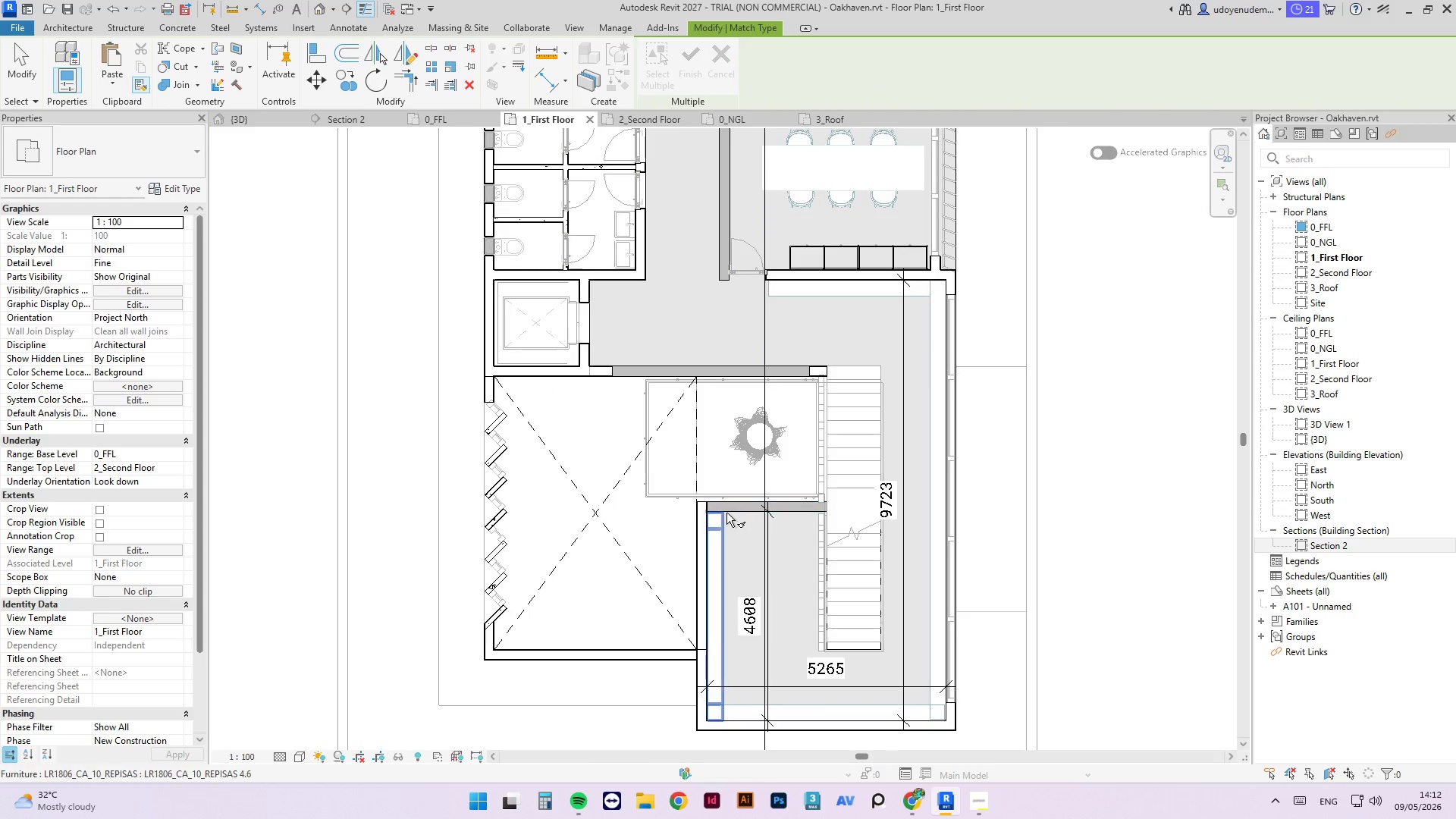 
left_click([726, 513])
 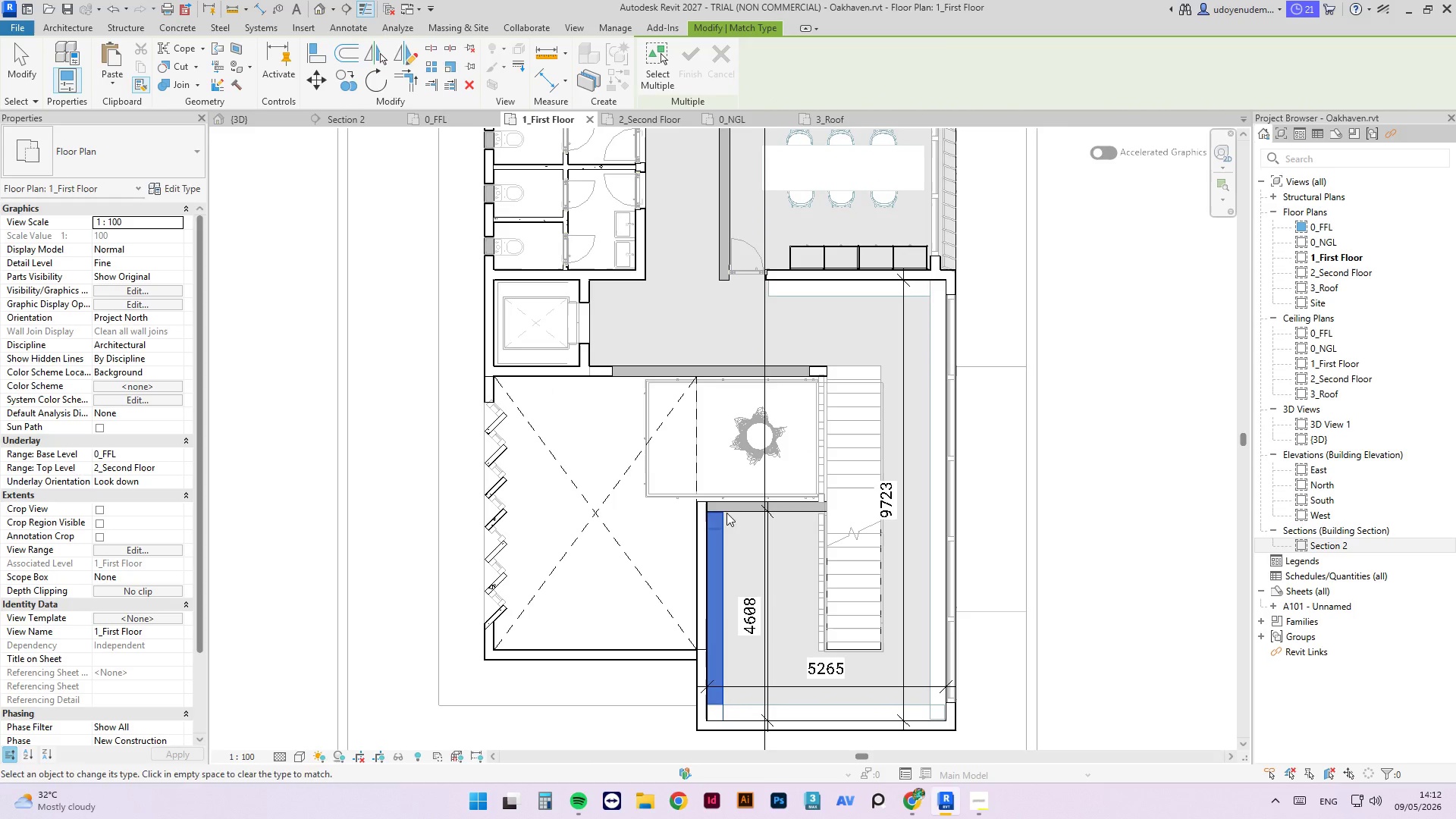 
key(Escape)
 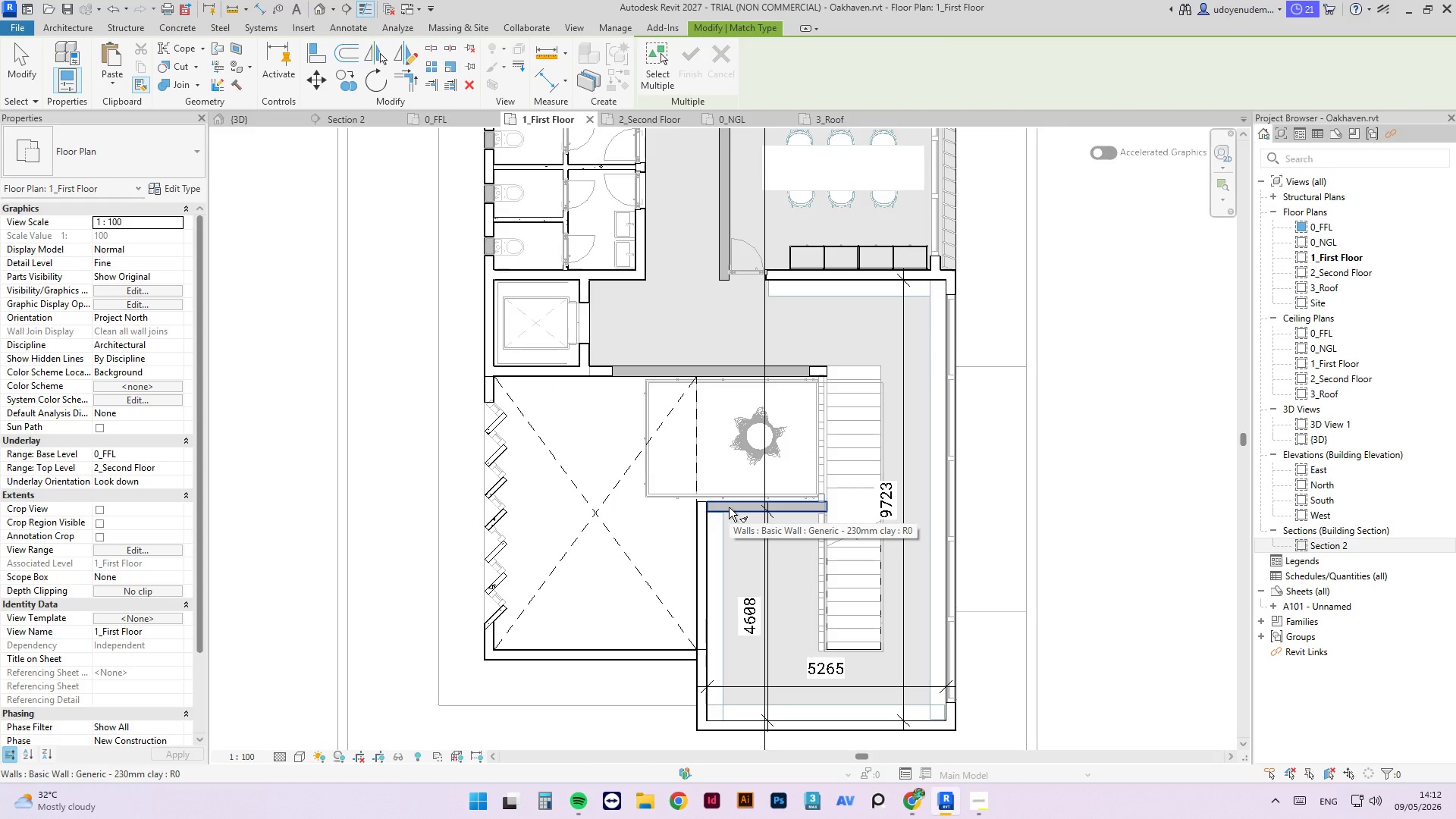 
left_click([729, 507])
 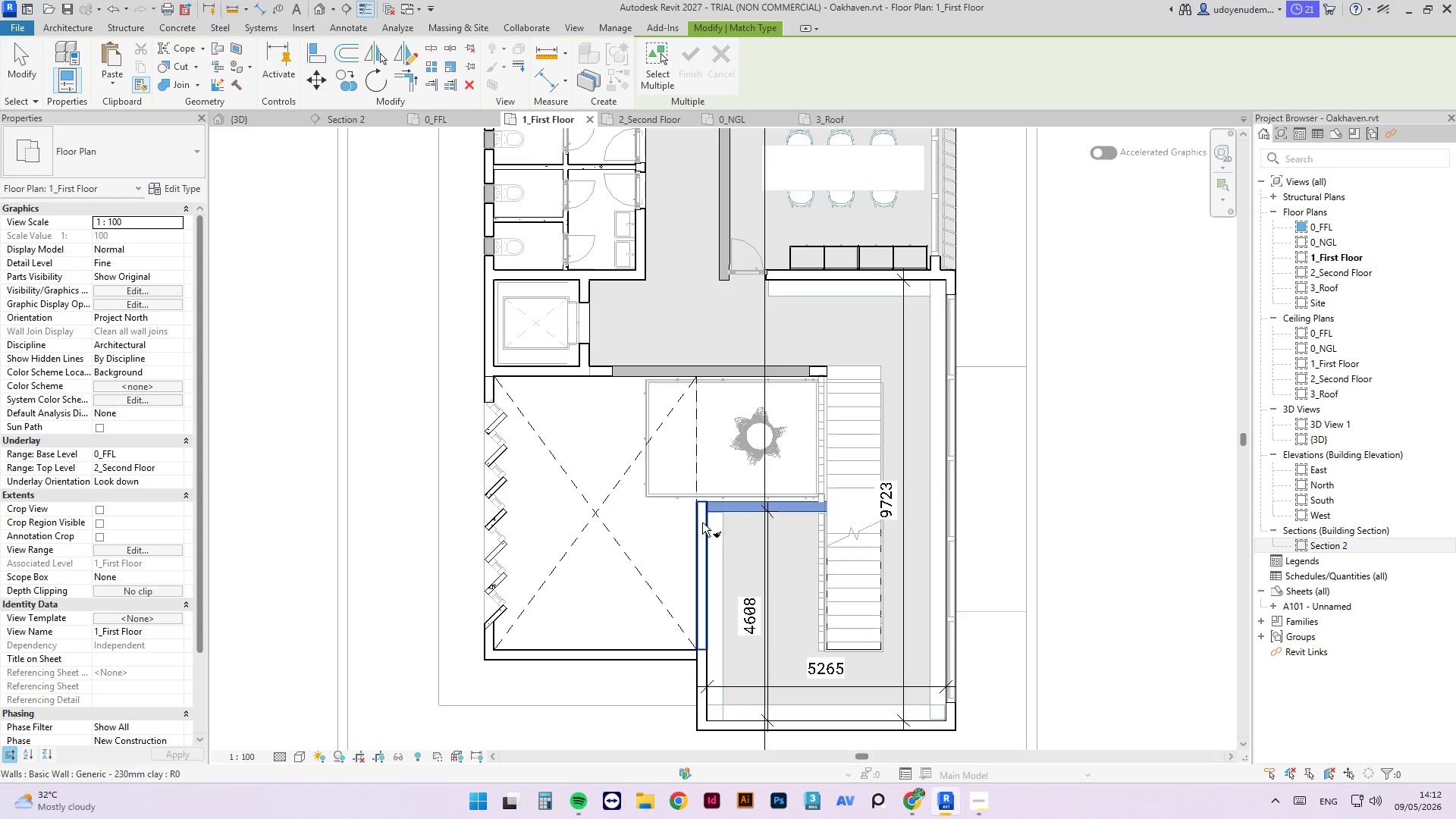 
left_click([702, 522])
 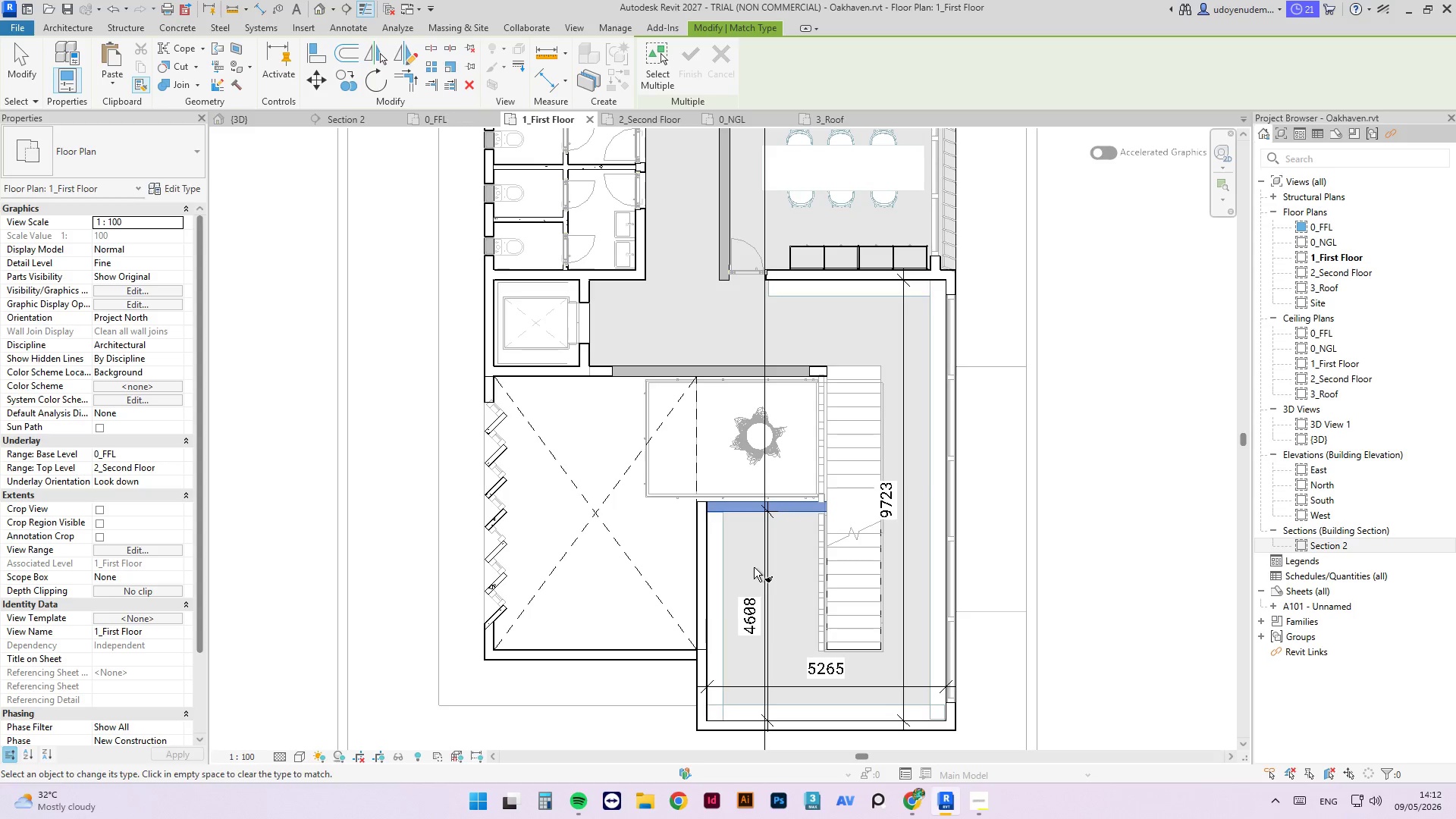 
key(Escape)
 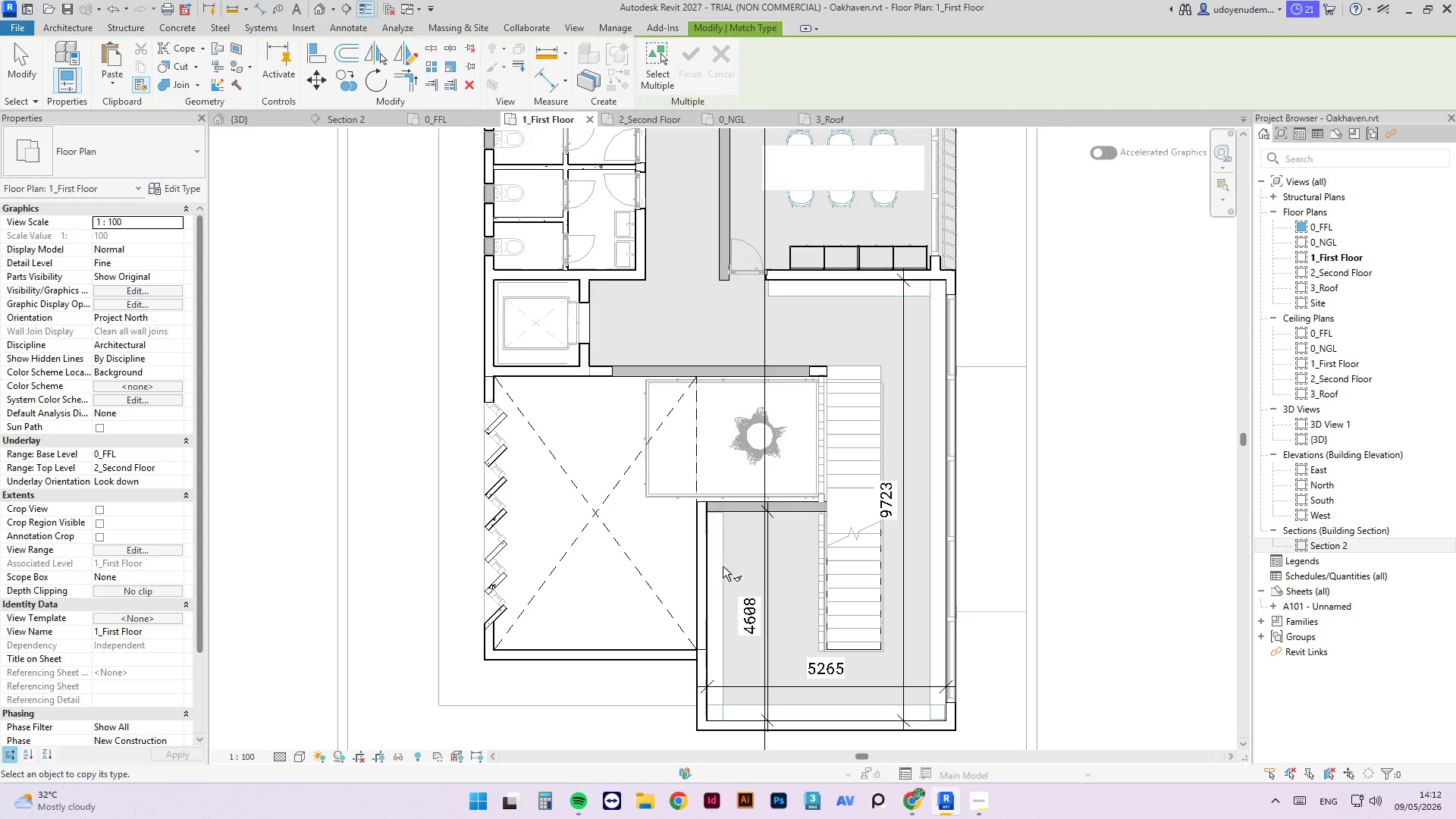 
key(Escape)
 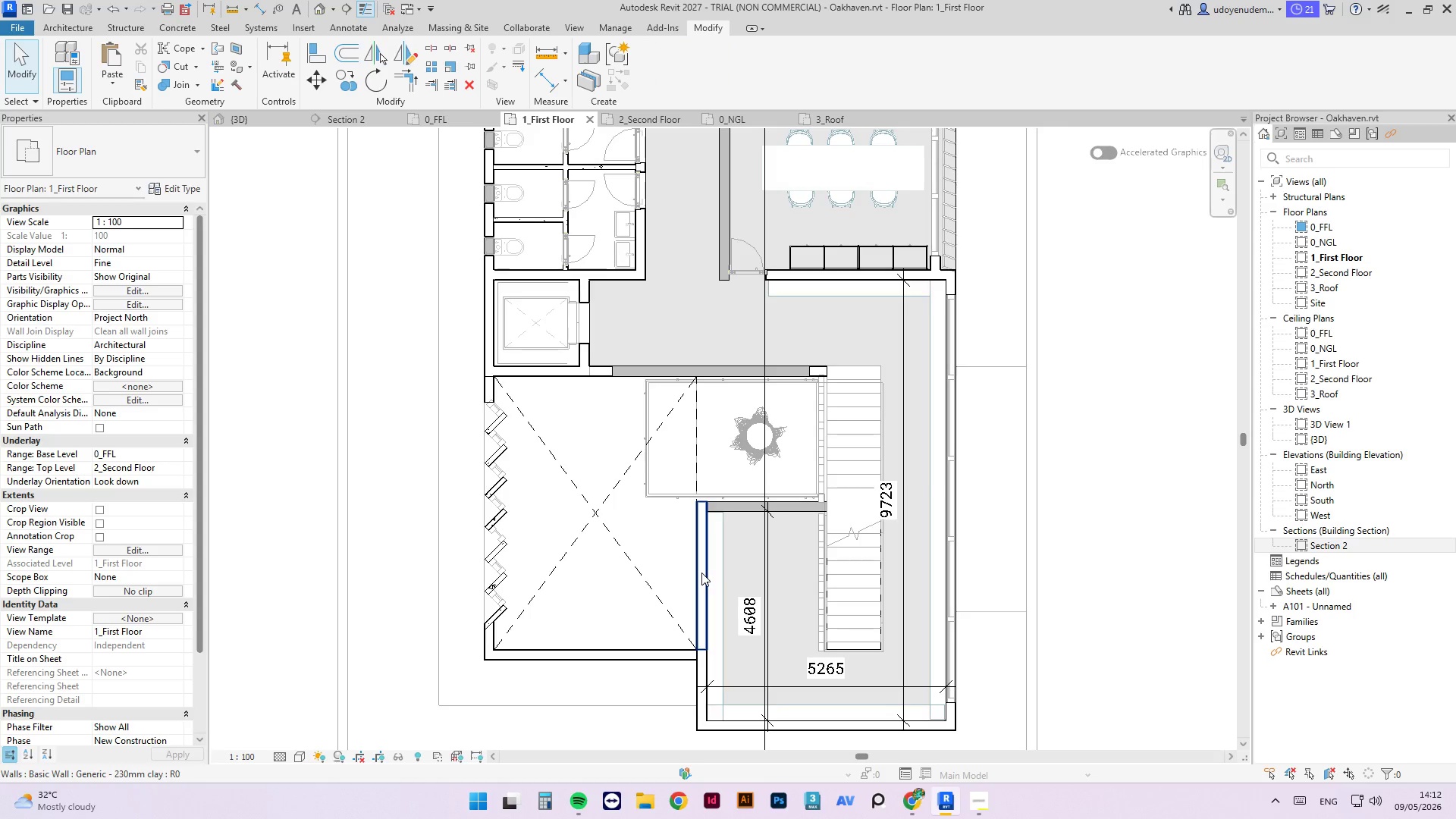 
left_click([701, 573])
 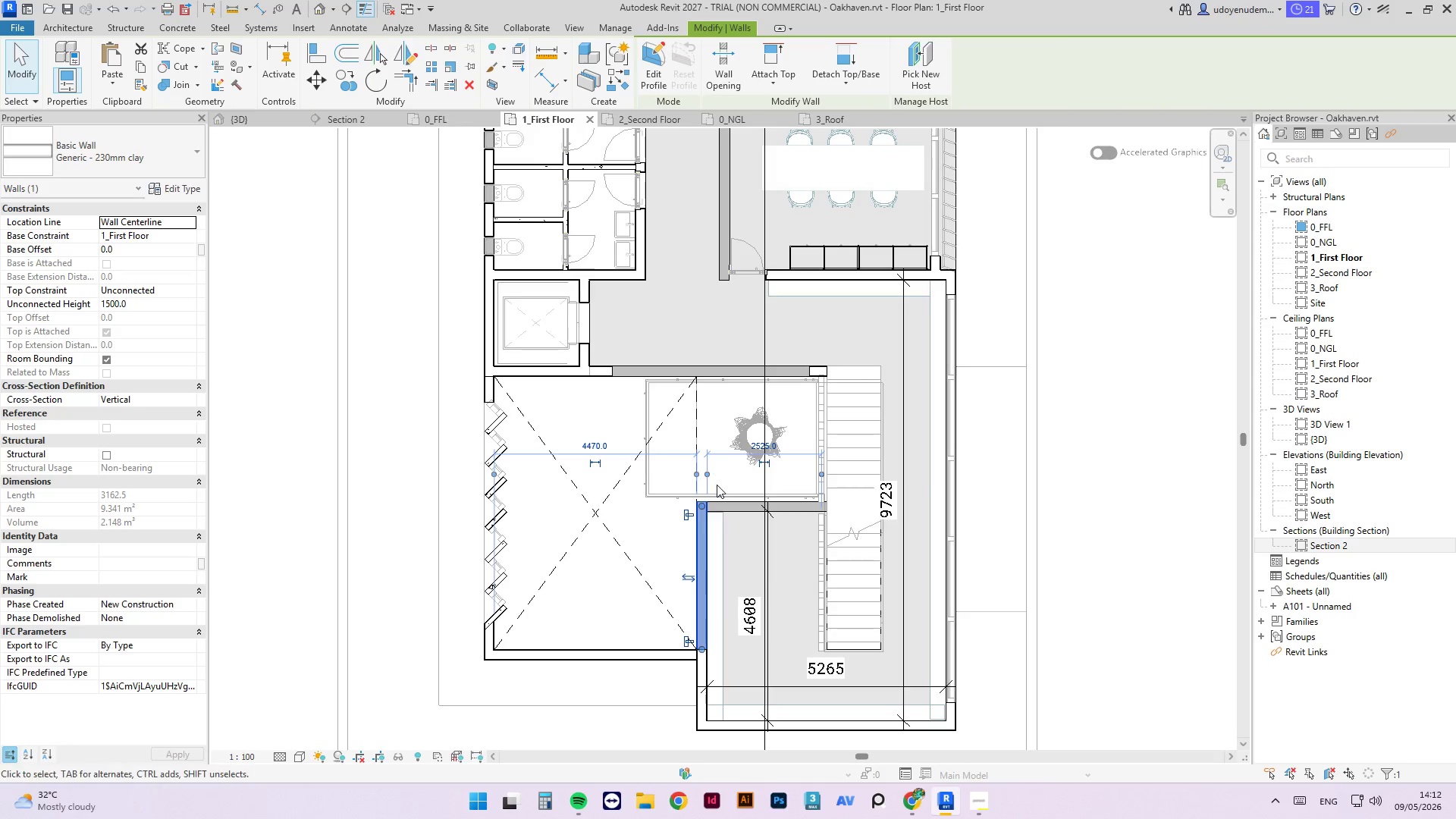 
left_click([737, 510])
 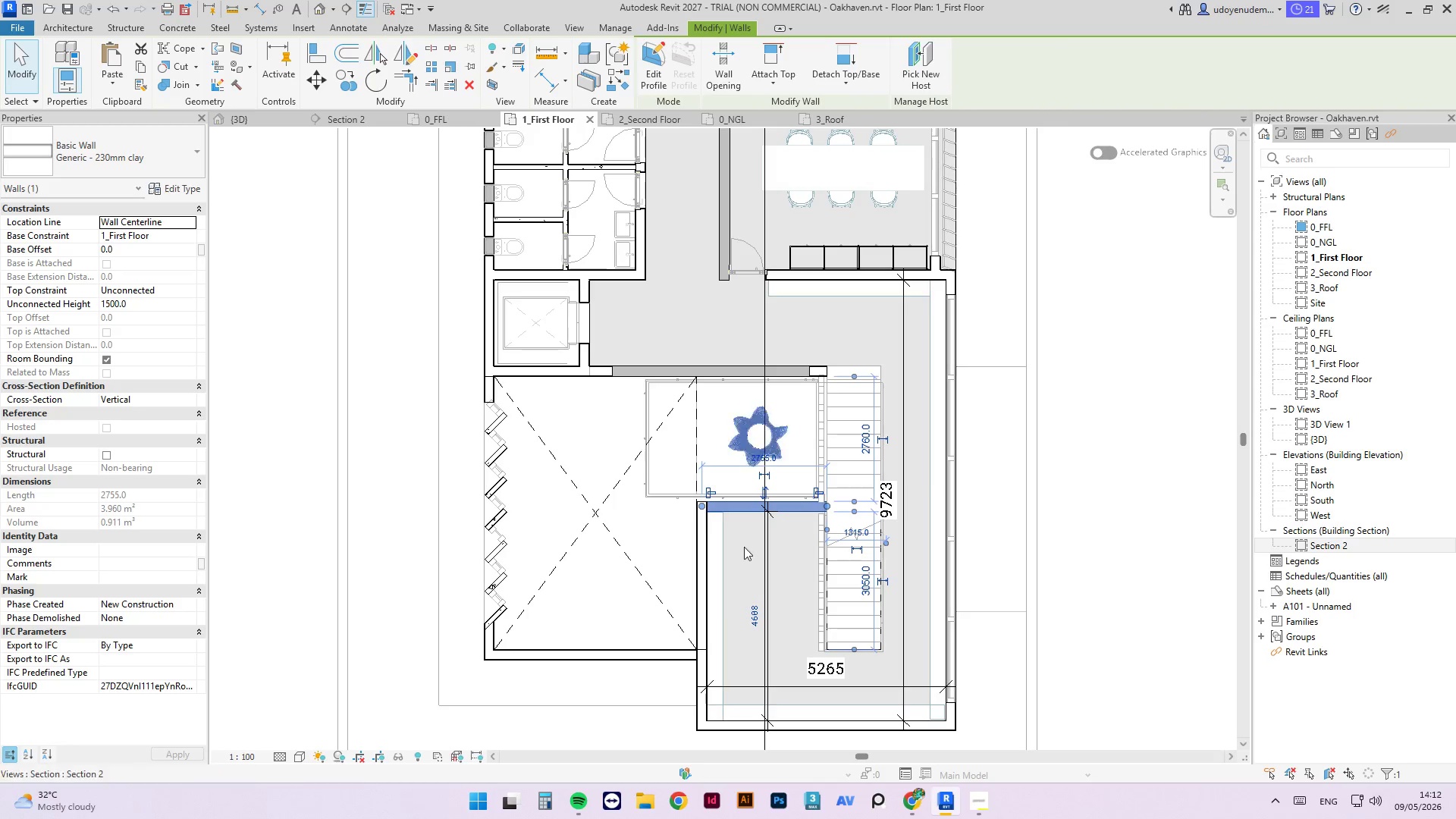 
left_click([695, 541])
 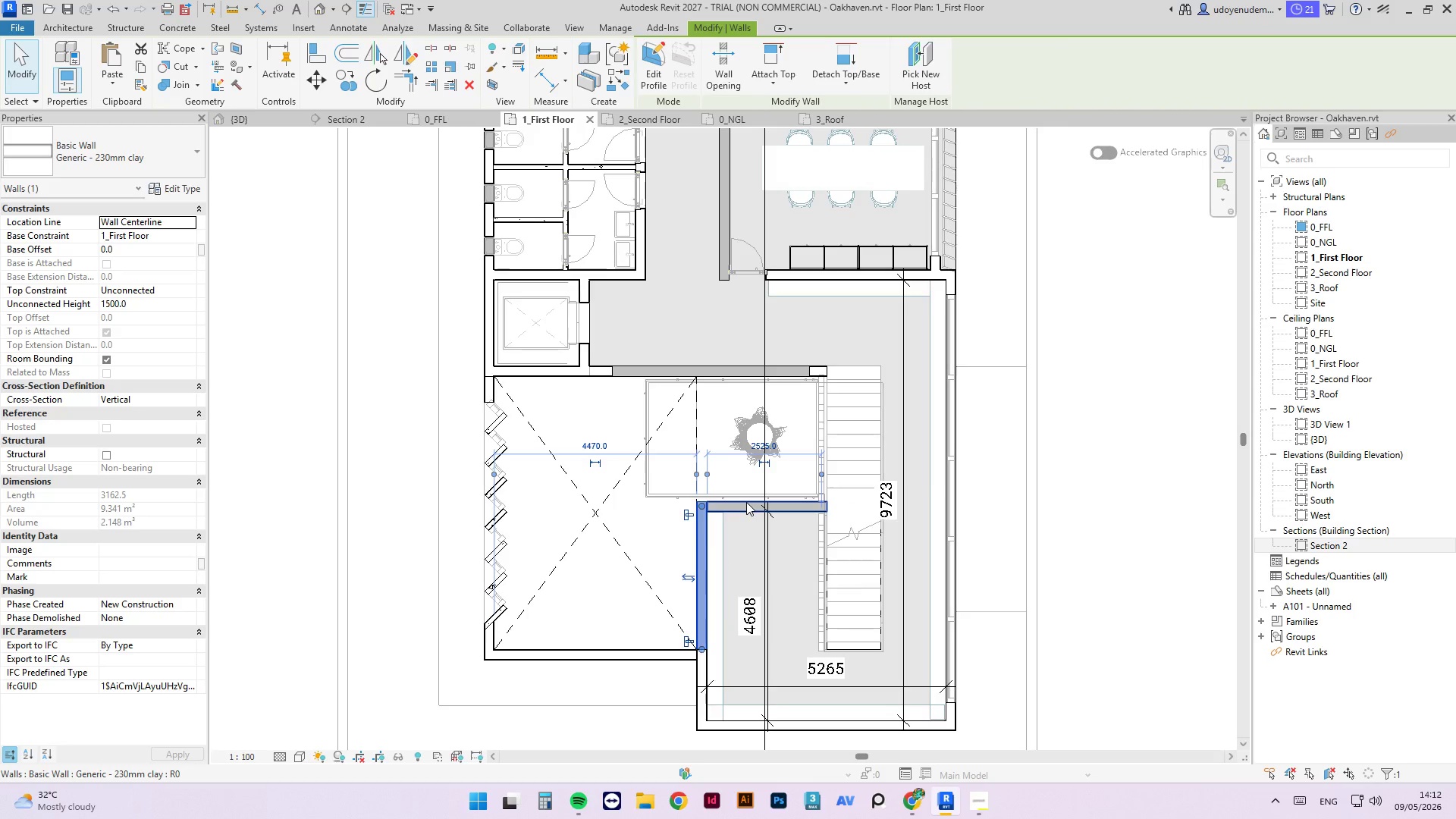 
left_click([746, 506])
 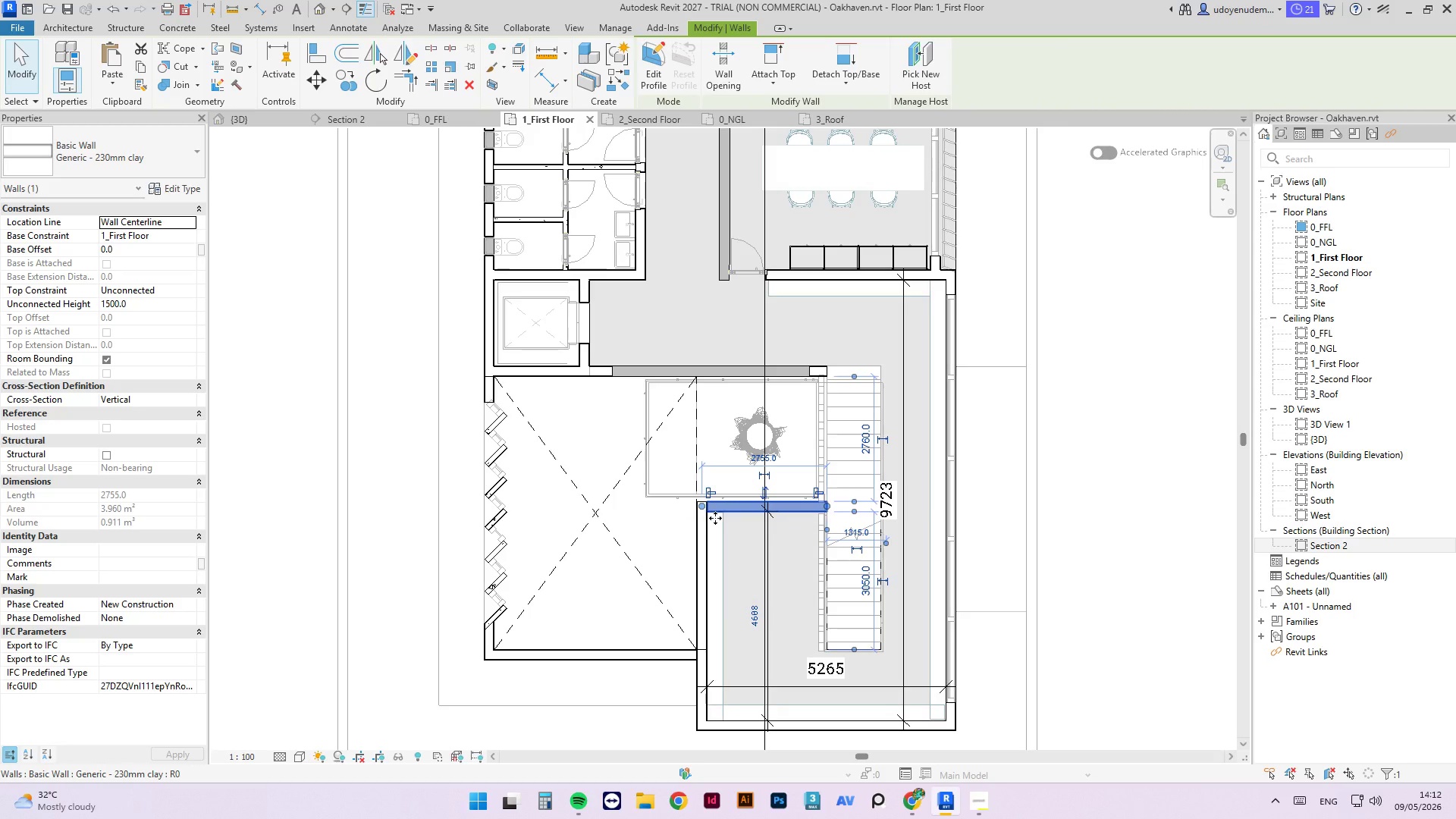 
left_click([692, 529])
 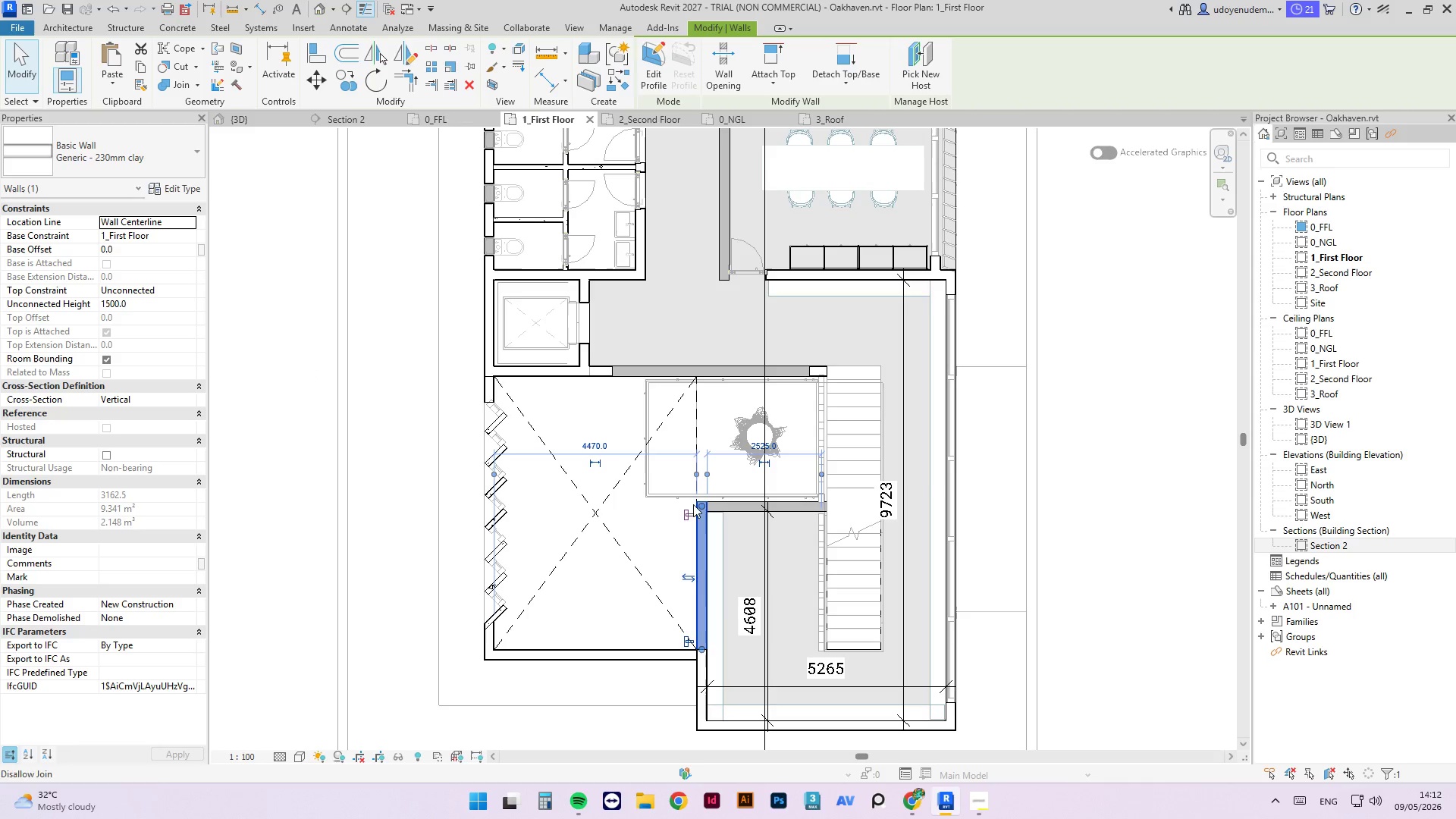 
left_click([723, 504])
 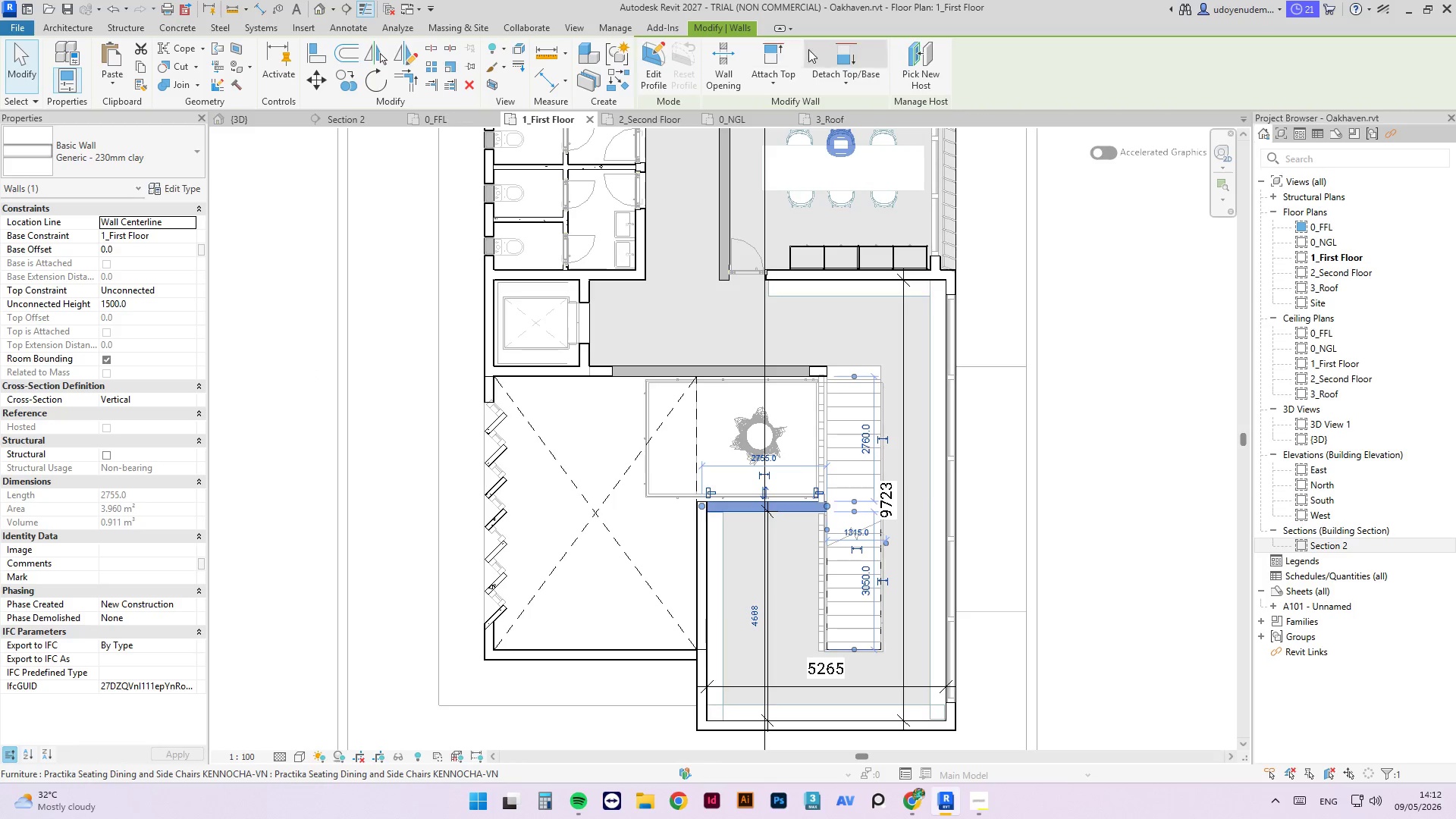 
left_click([849, 66])
 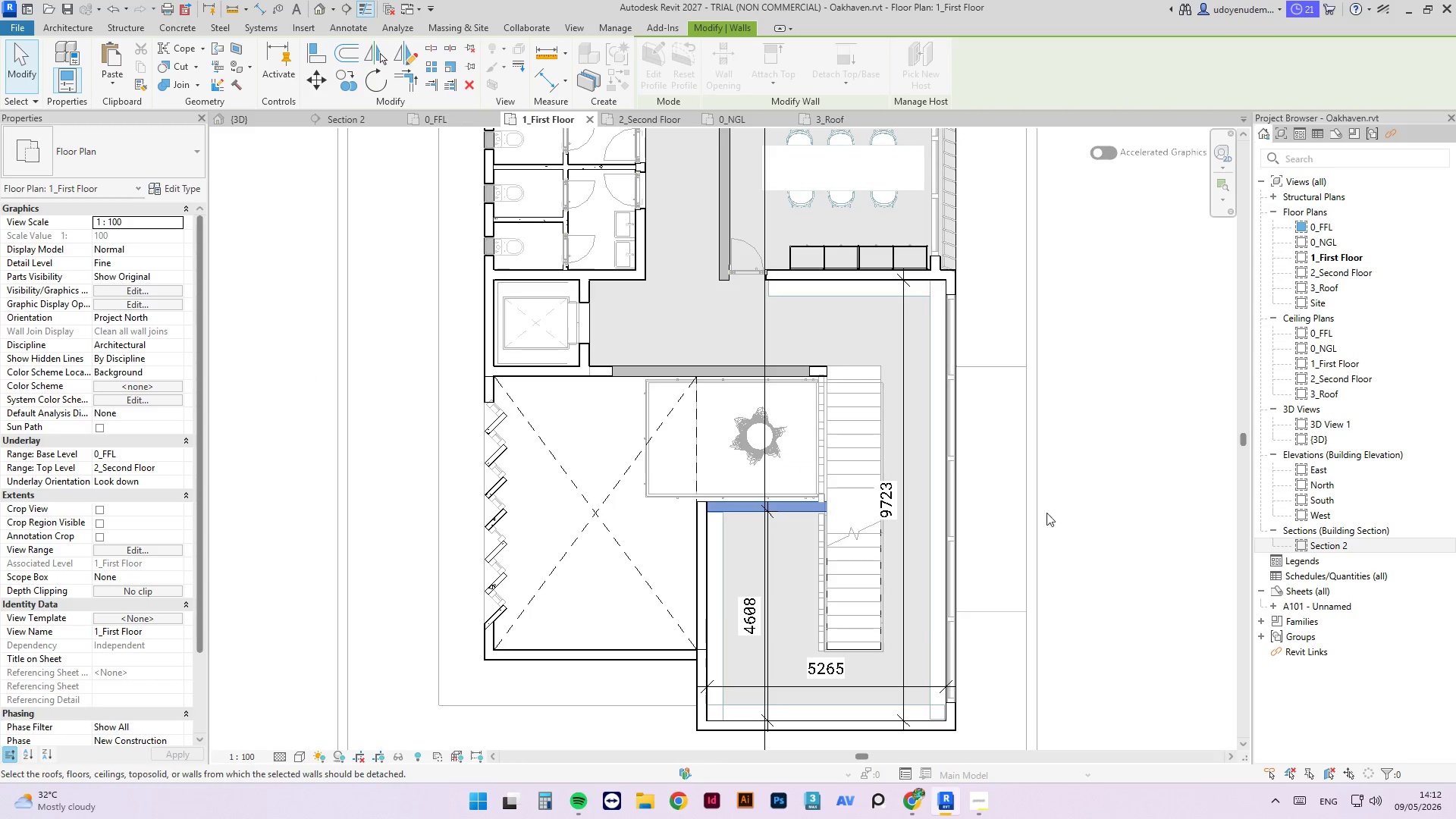 
left_click([1100, 490])
 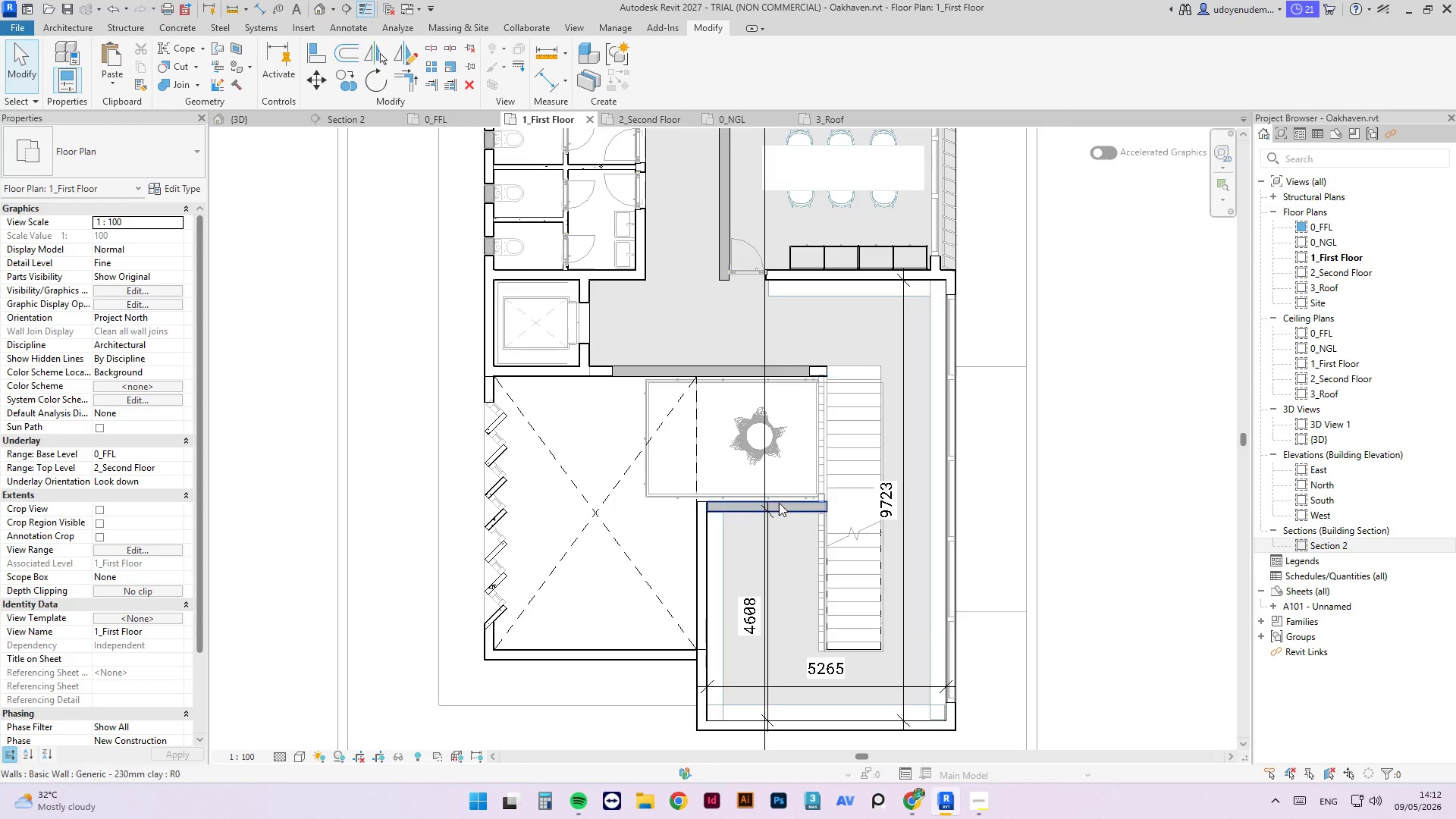 
left_click([744, 504])
 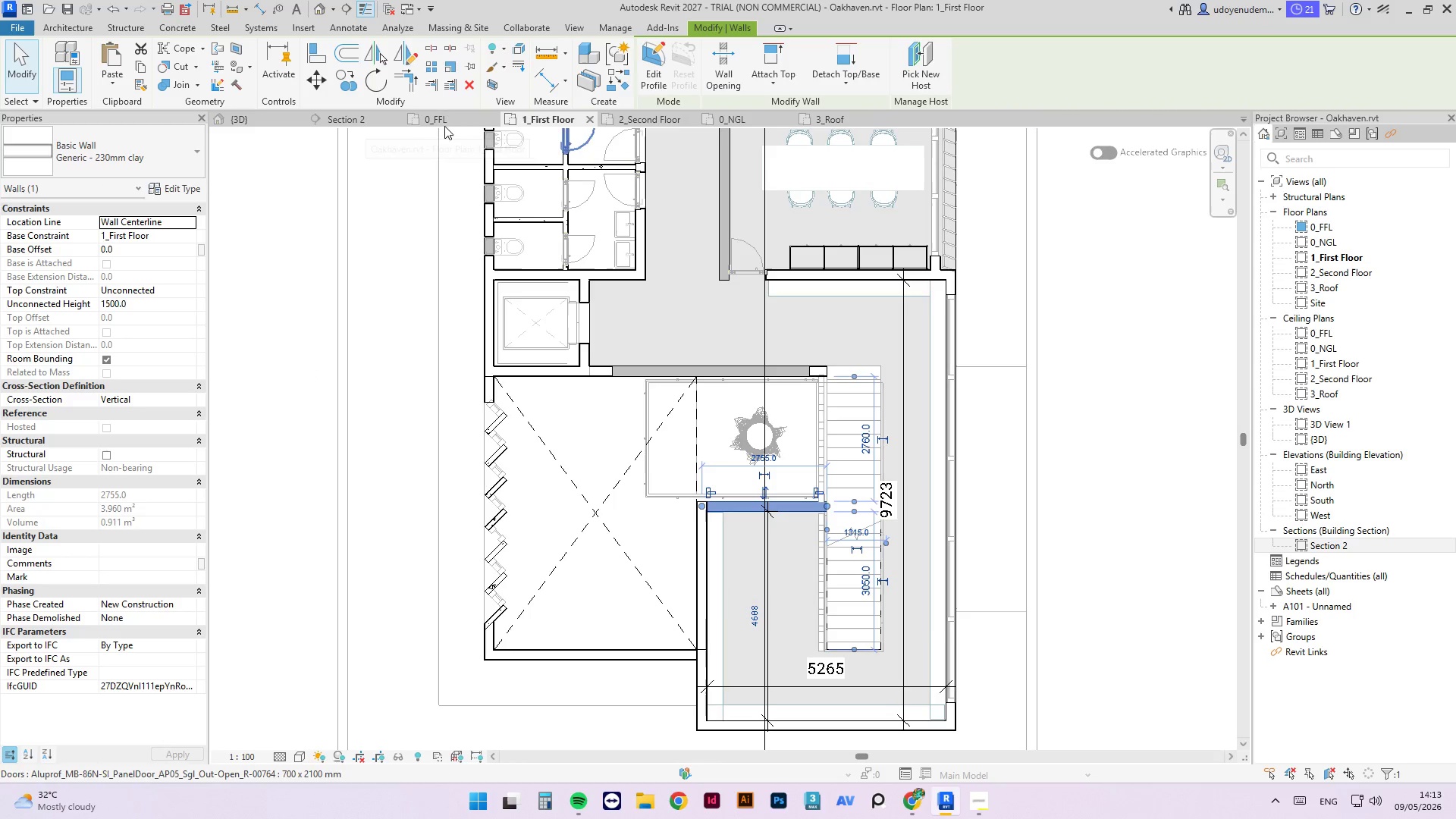 
left_click([258, 118])
 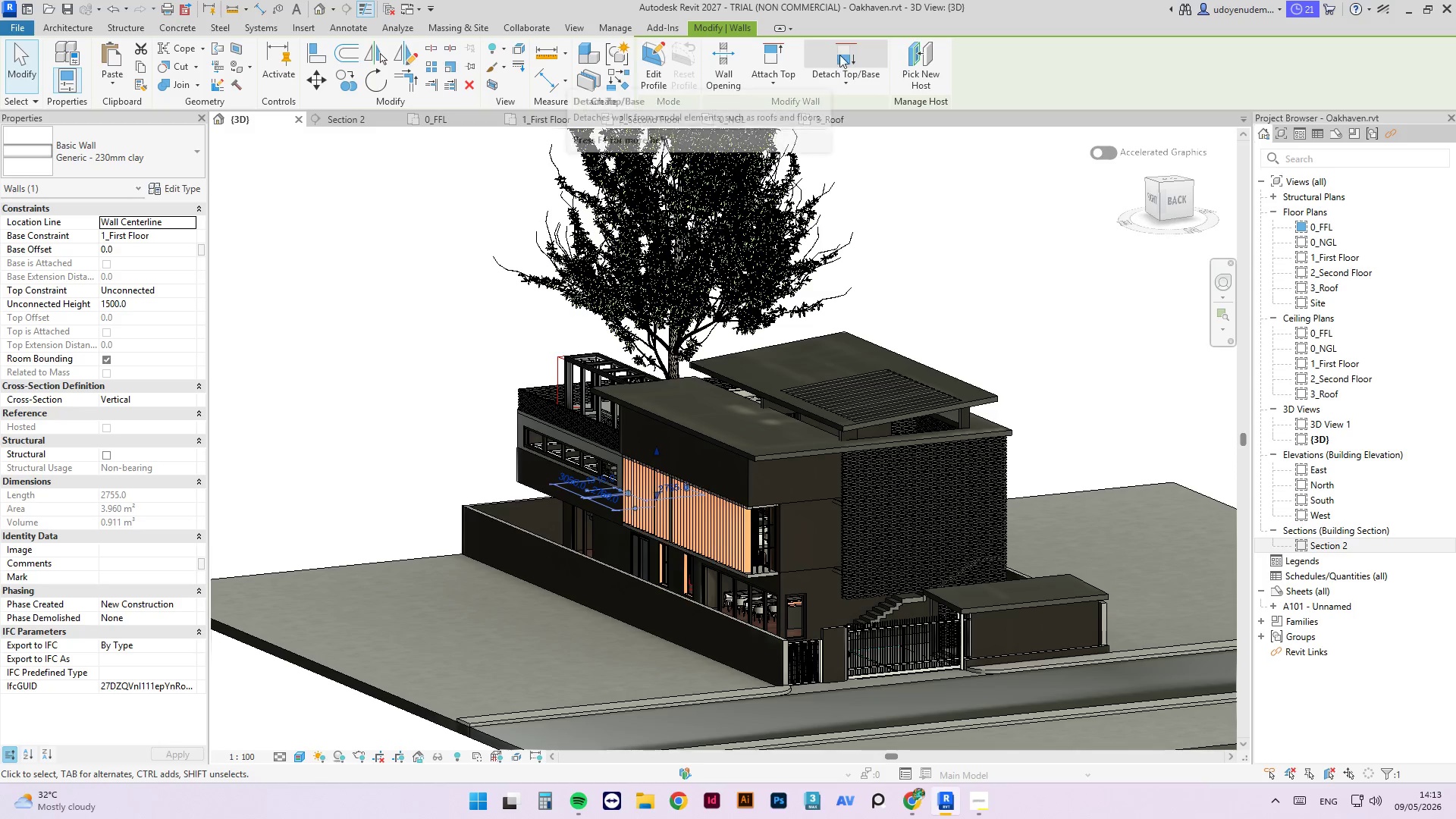 
left_click([843, 55])
 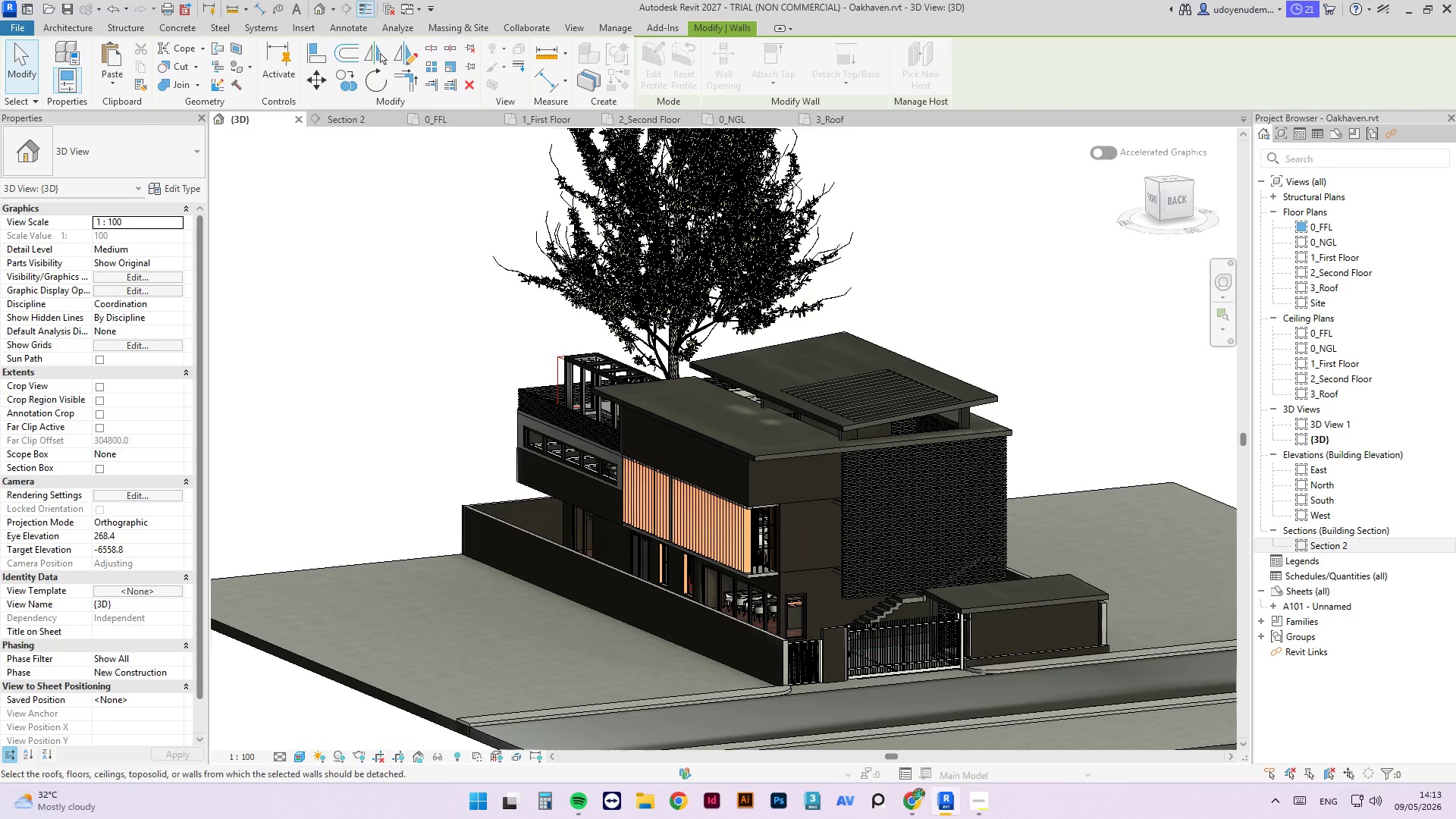 
scroll: coordinate [553, 461], scroll_direction: up, amount: 5.0
 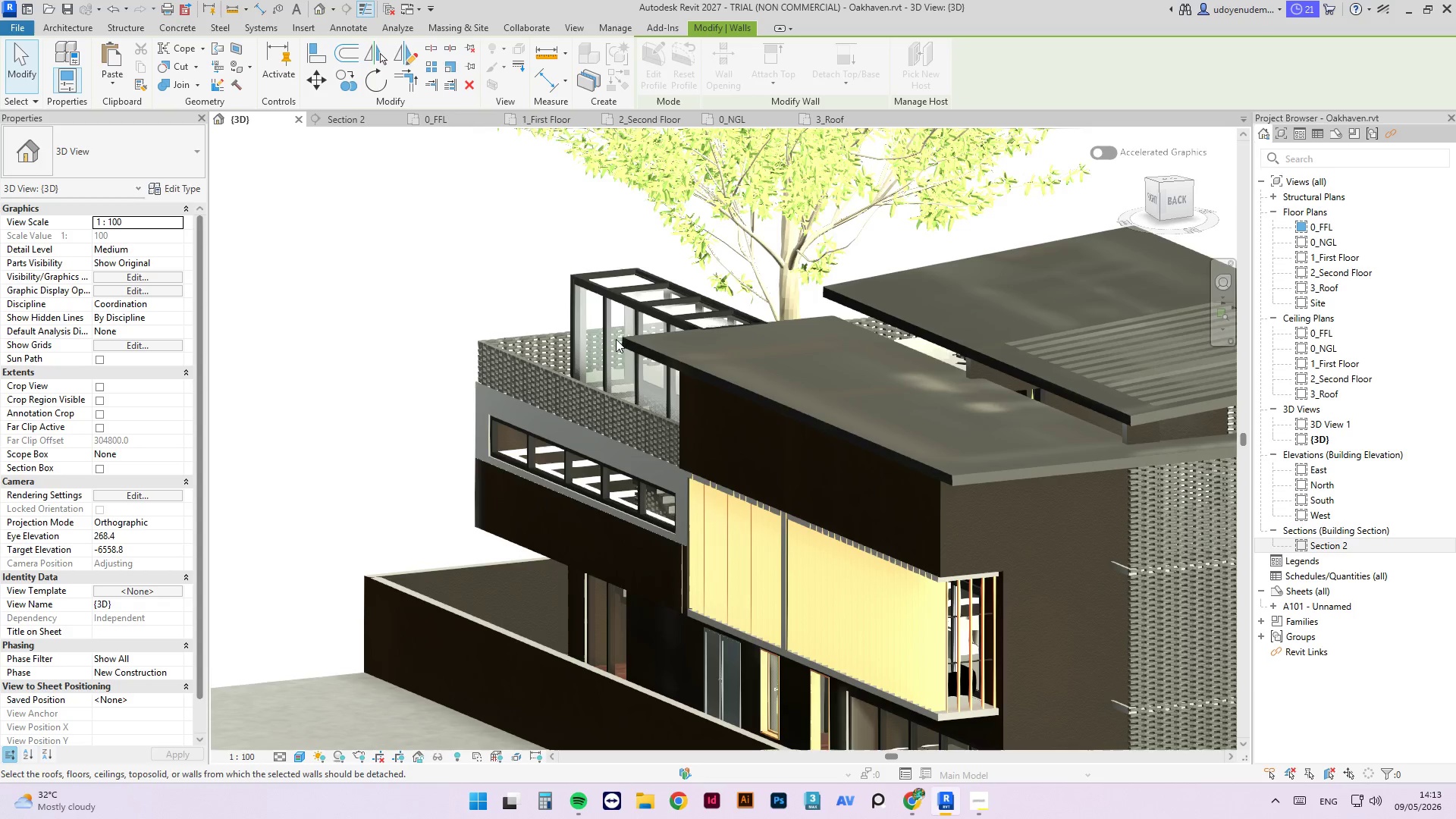 
hold_key(key=ShiftLeft, duration=1.14)
 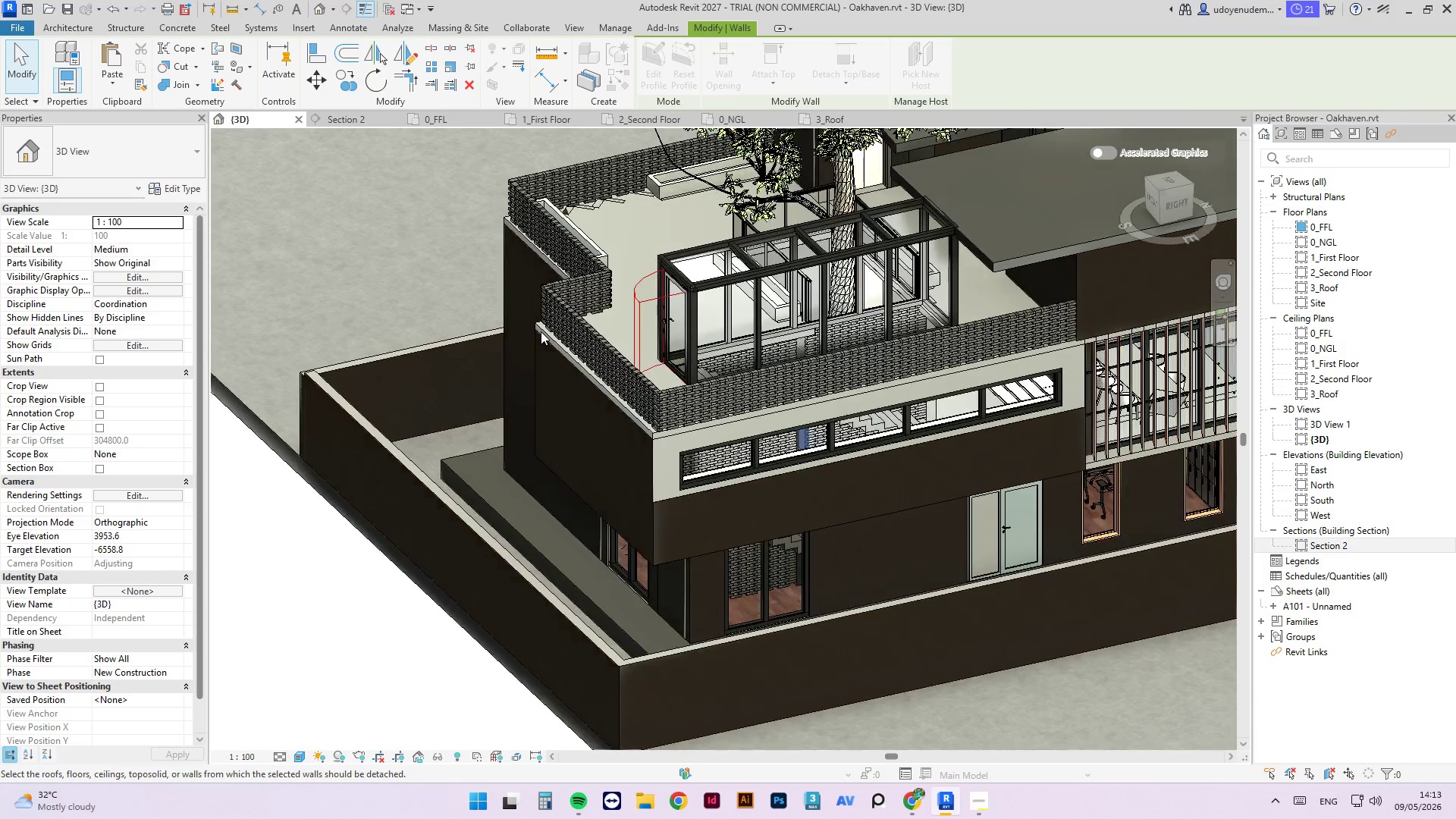 
scroll: coordinate [541, 331], scroll_direction: up, amount: 4.0
 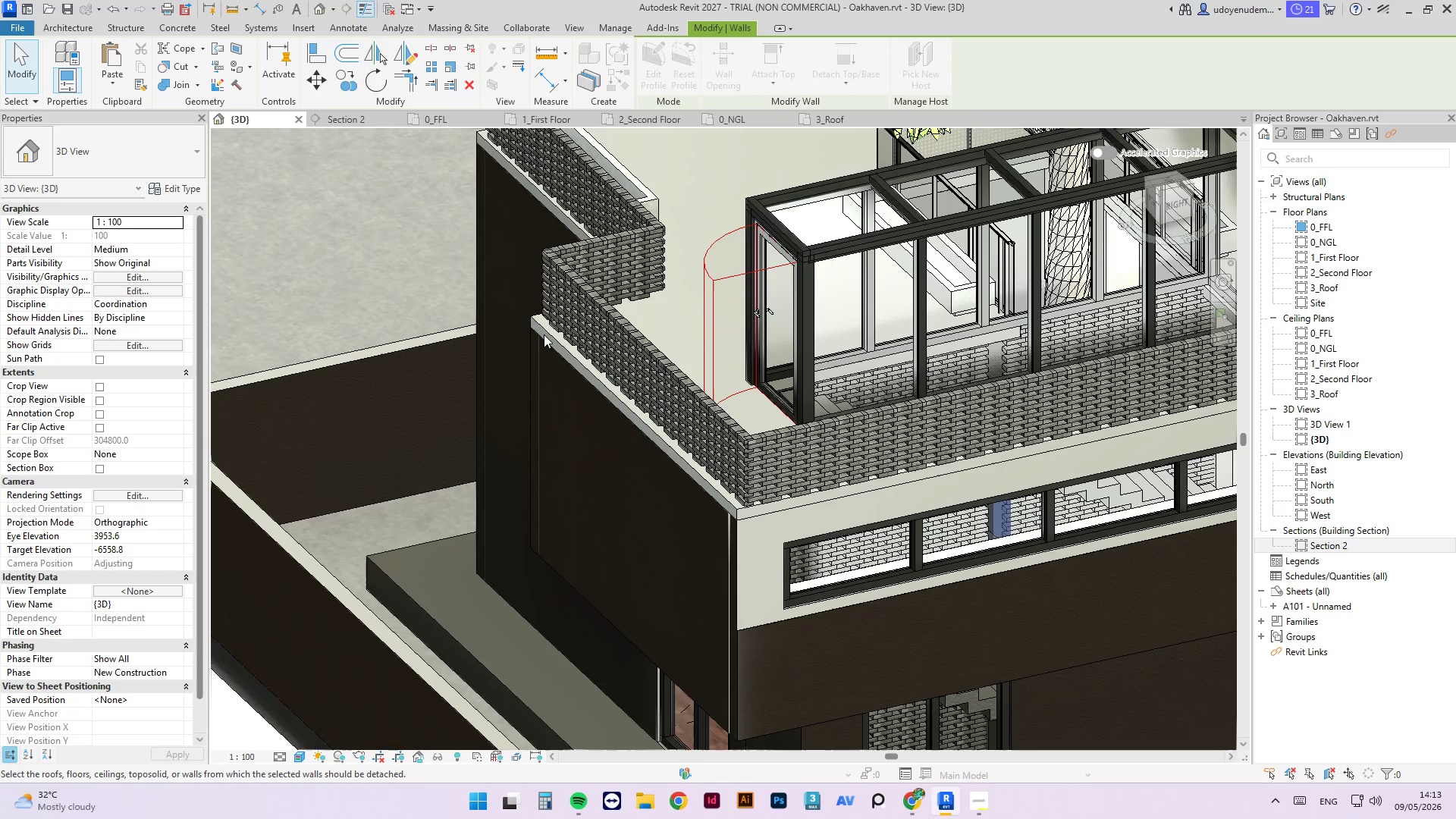 
key(Escape)
 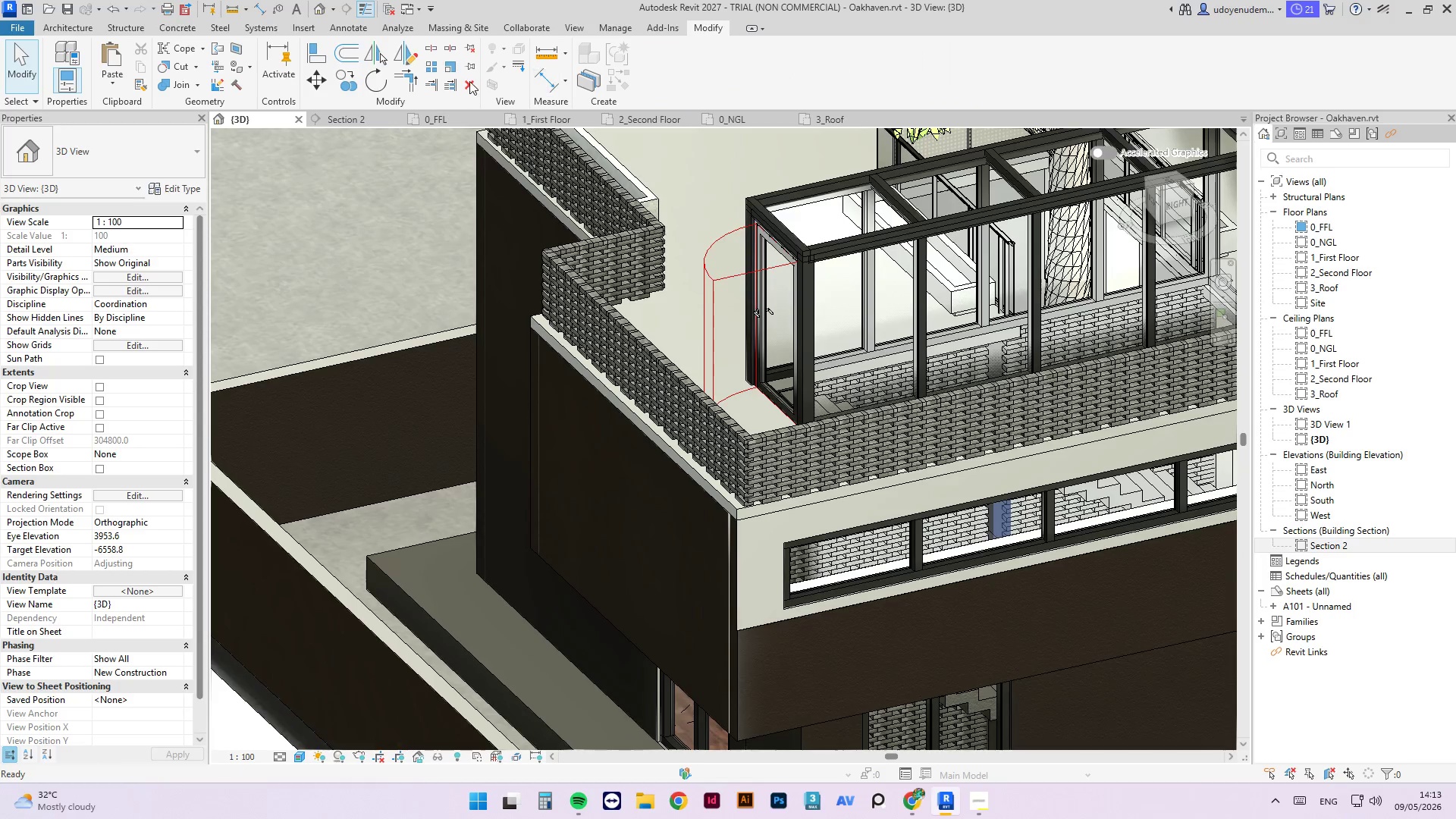 
key(Escape)
 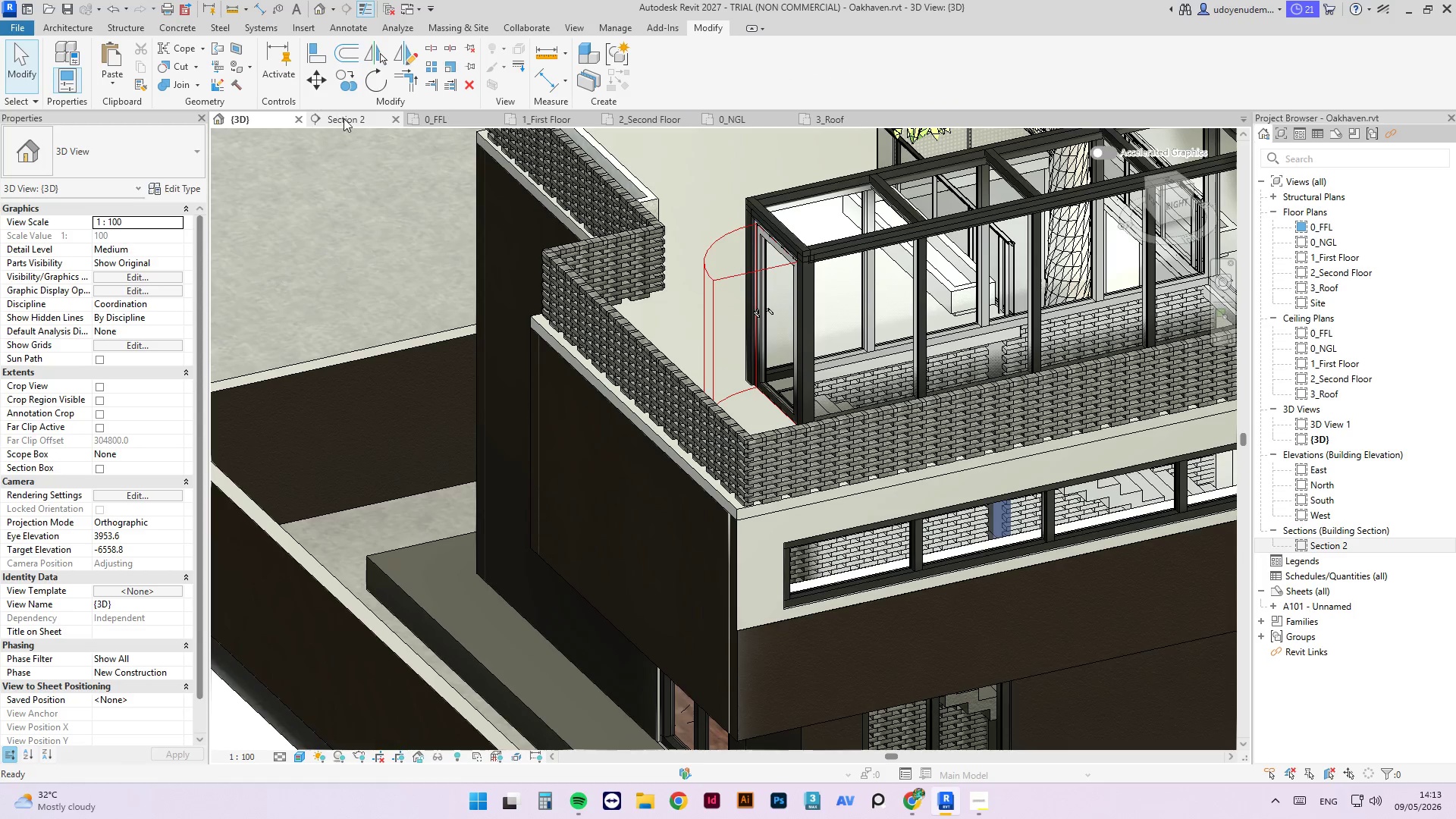 
left_click([344, 118])
 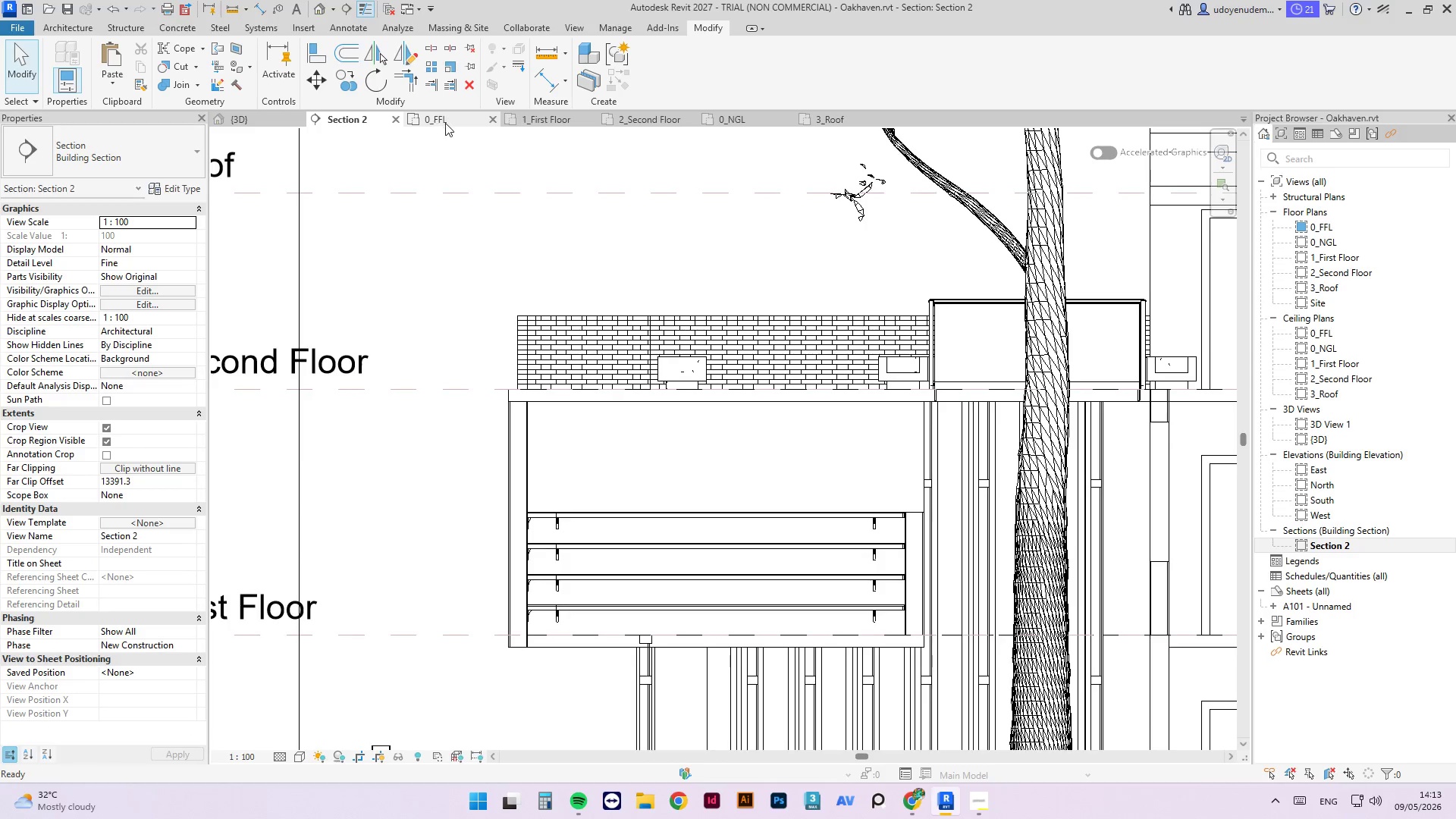 
left_click([445, 123])
 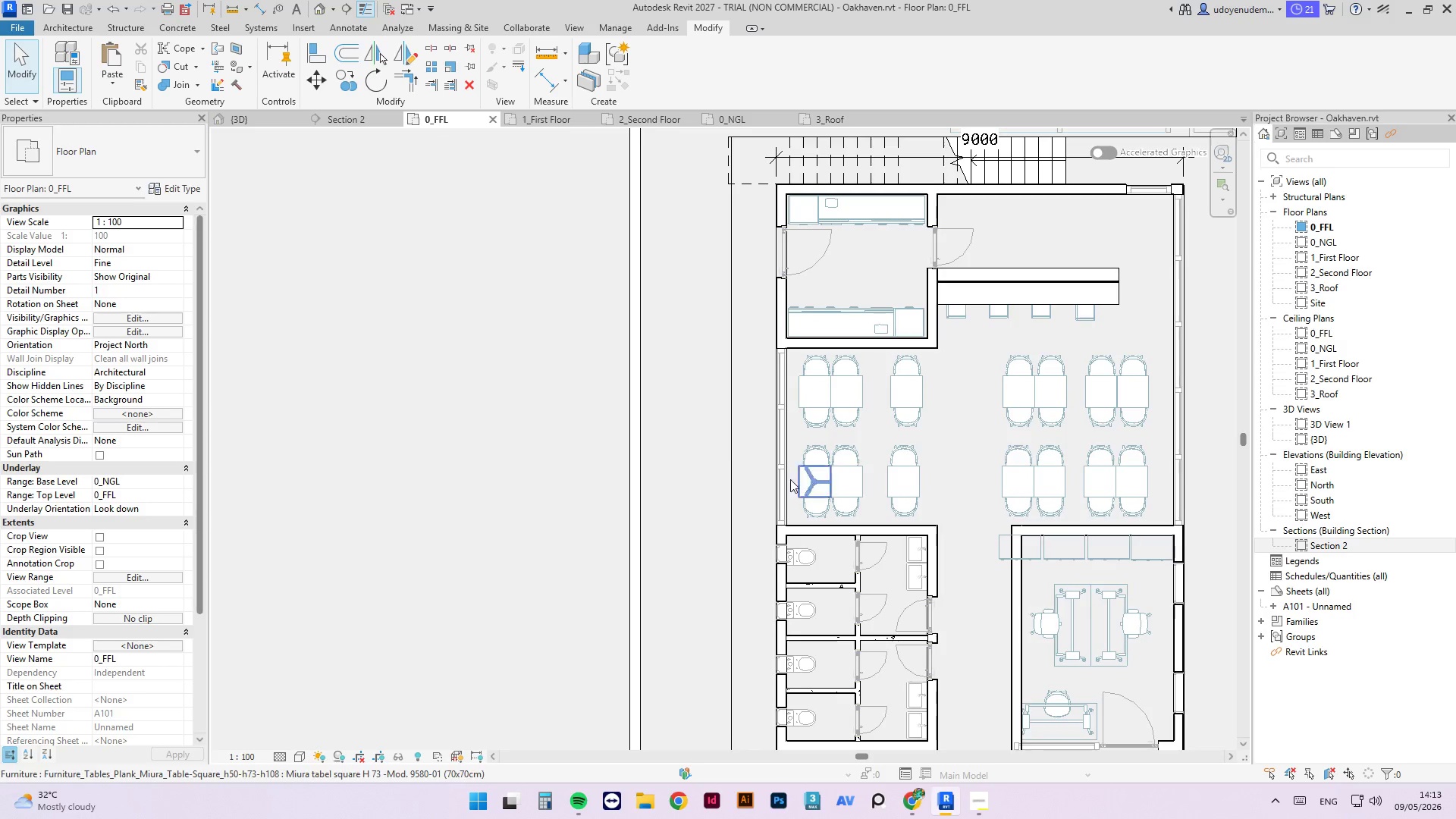 
scroll: coordinate [705, 433], scroll_direction: down, amount: 4.0
 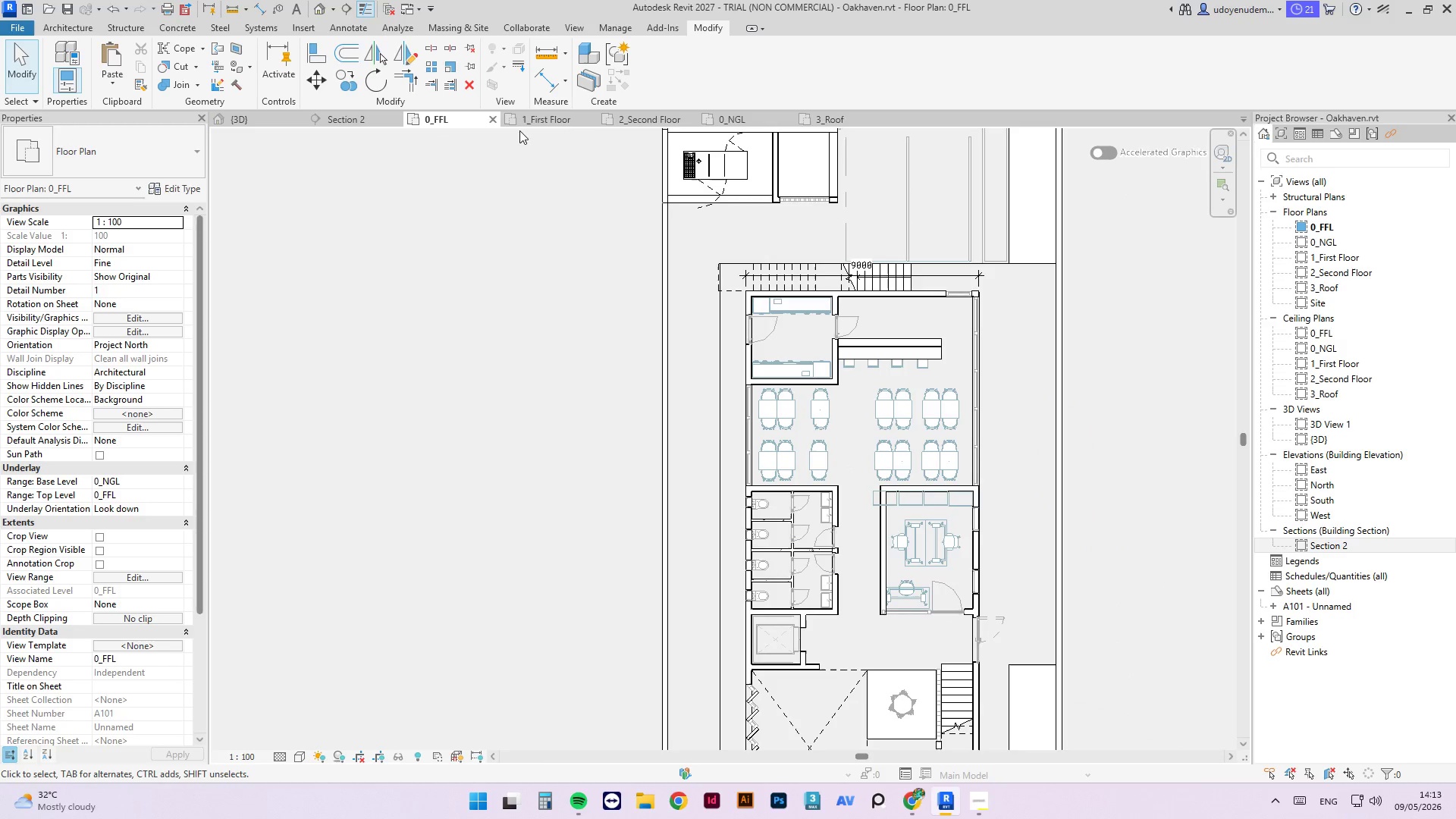 
left_click([532, 115])
 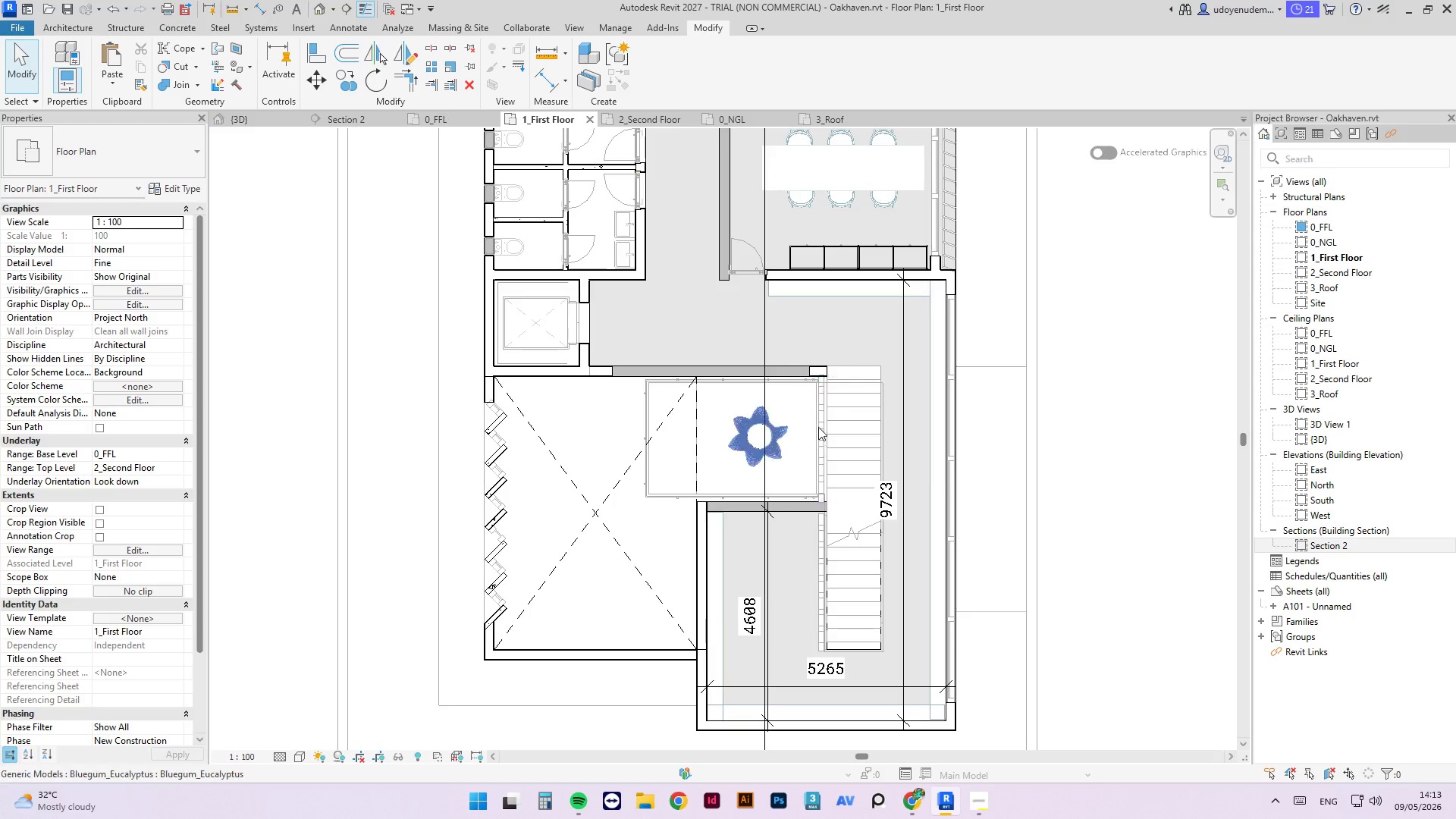 
key(Escape)
 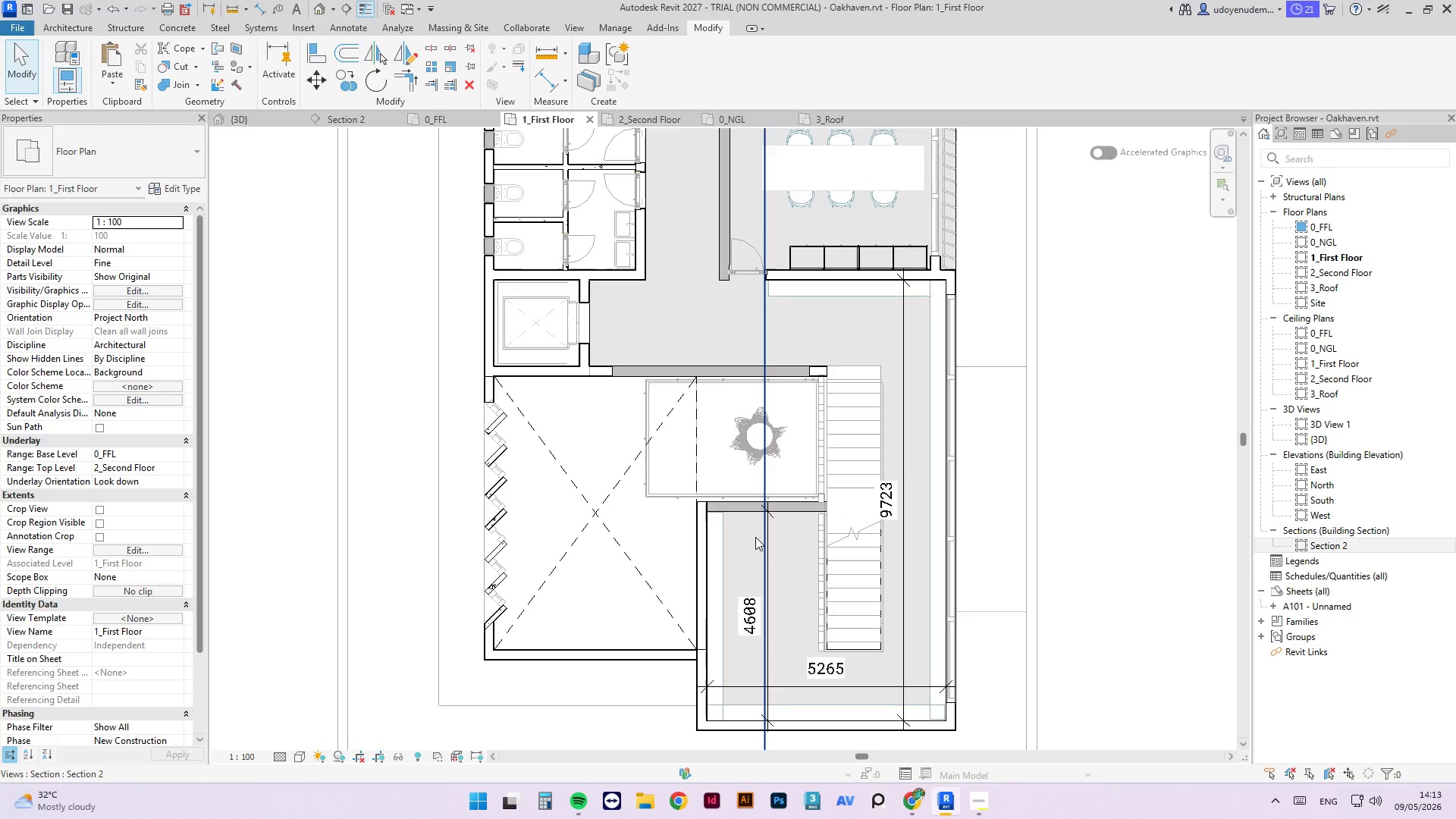 
key(Escape)
 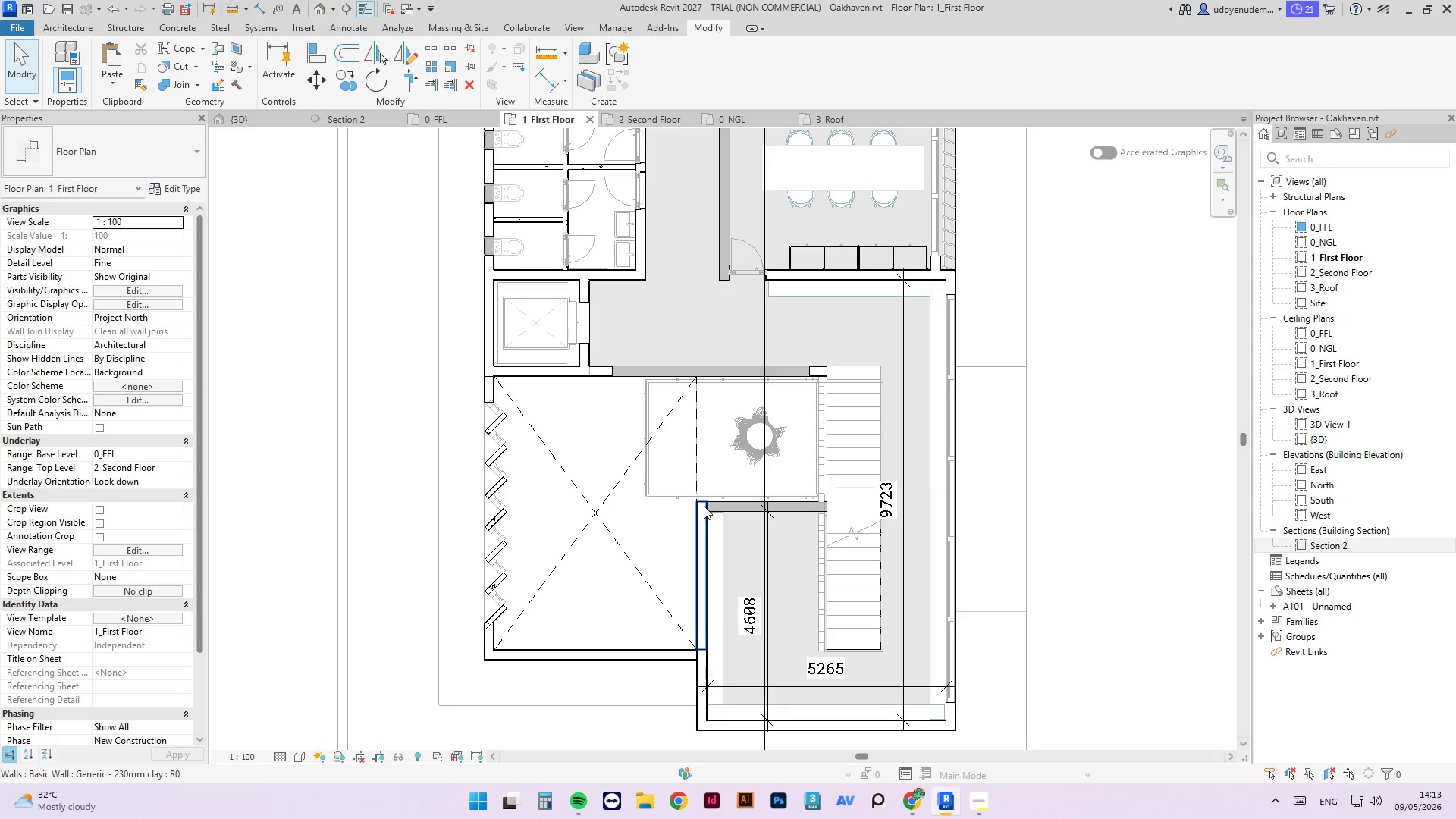 
left_click([704, 506])
 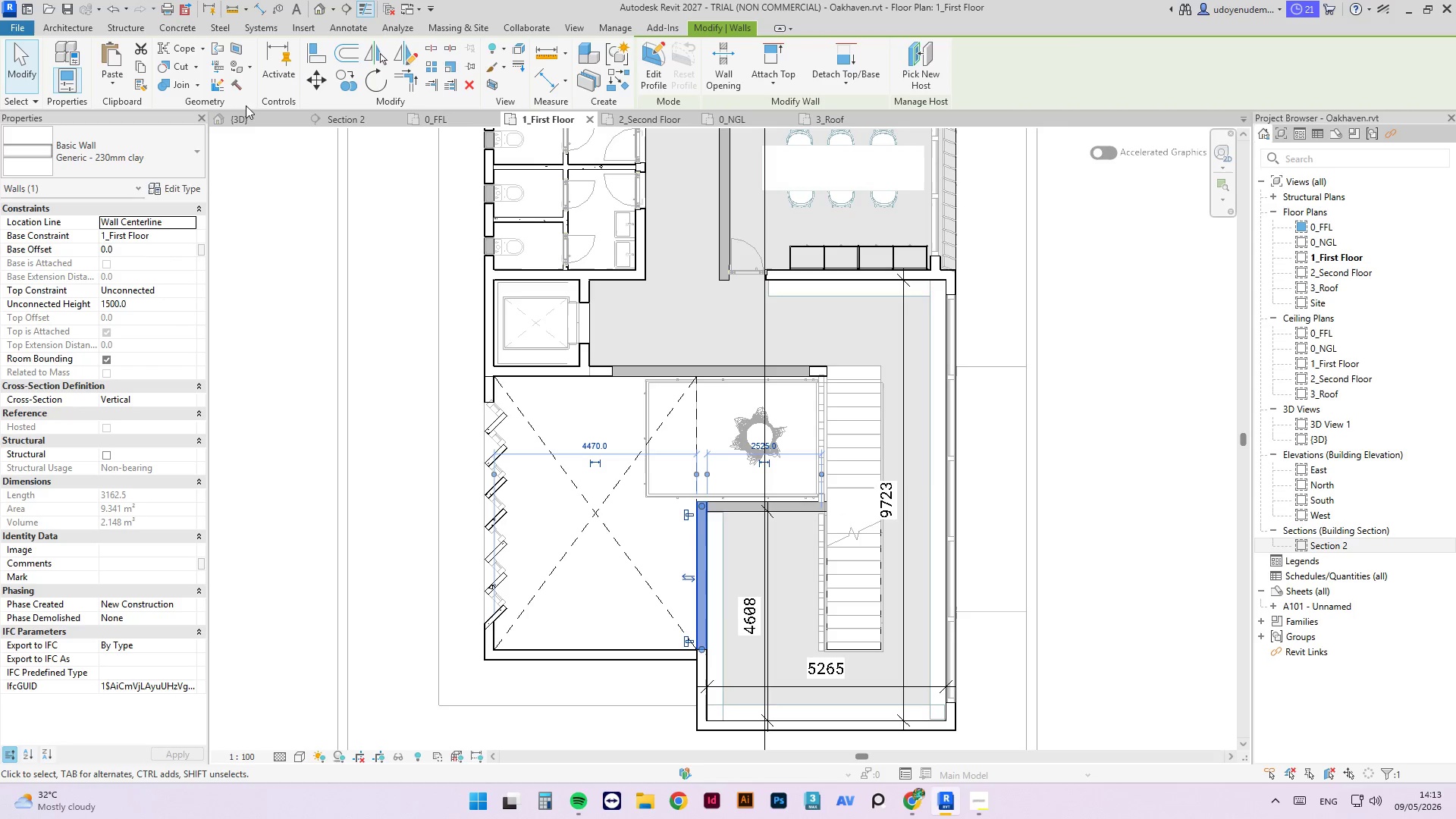 
left_click([265, 117])
 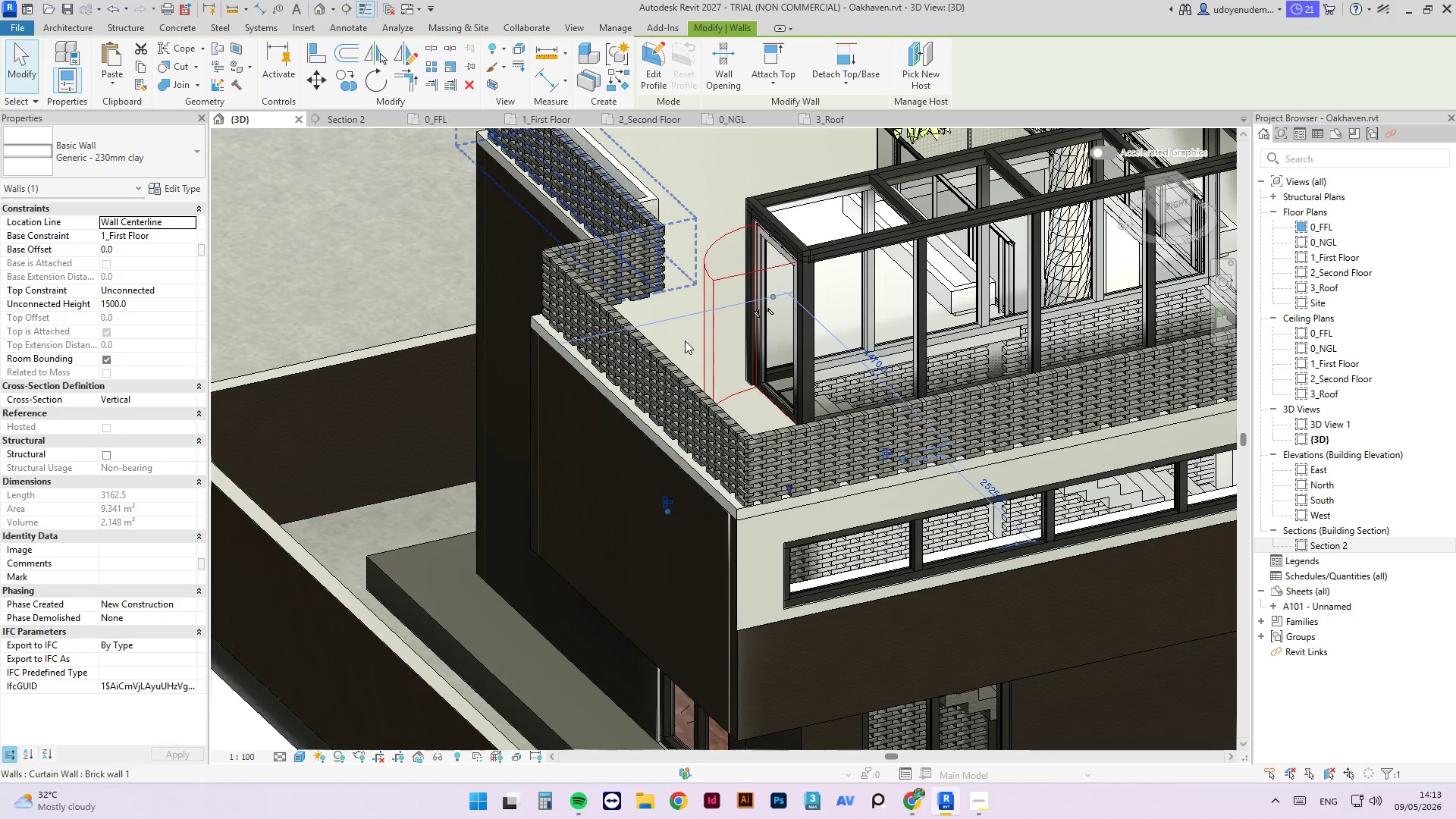 
hold_key(key=ShiftLeft, duration=2.11)
 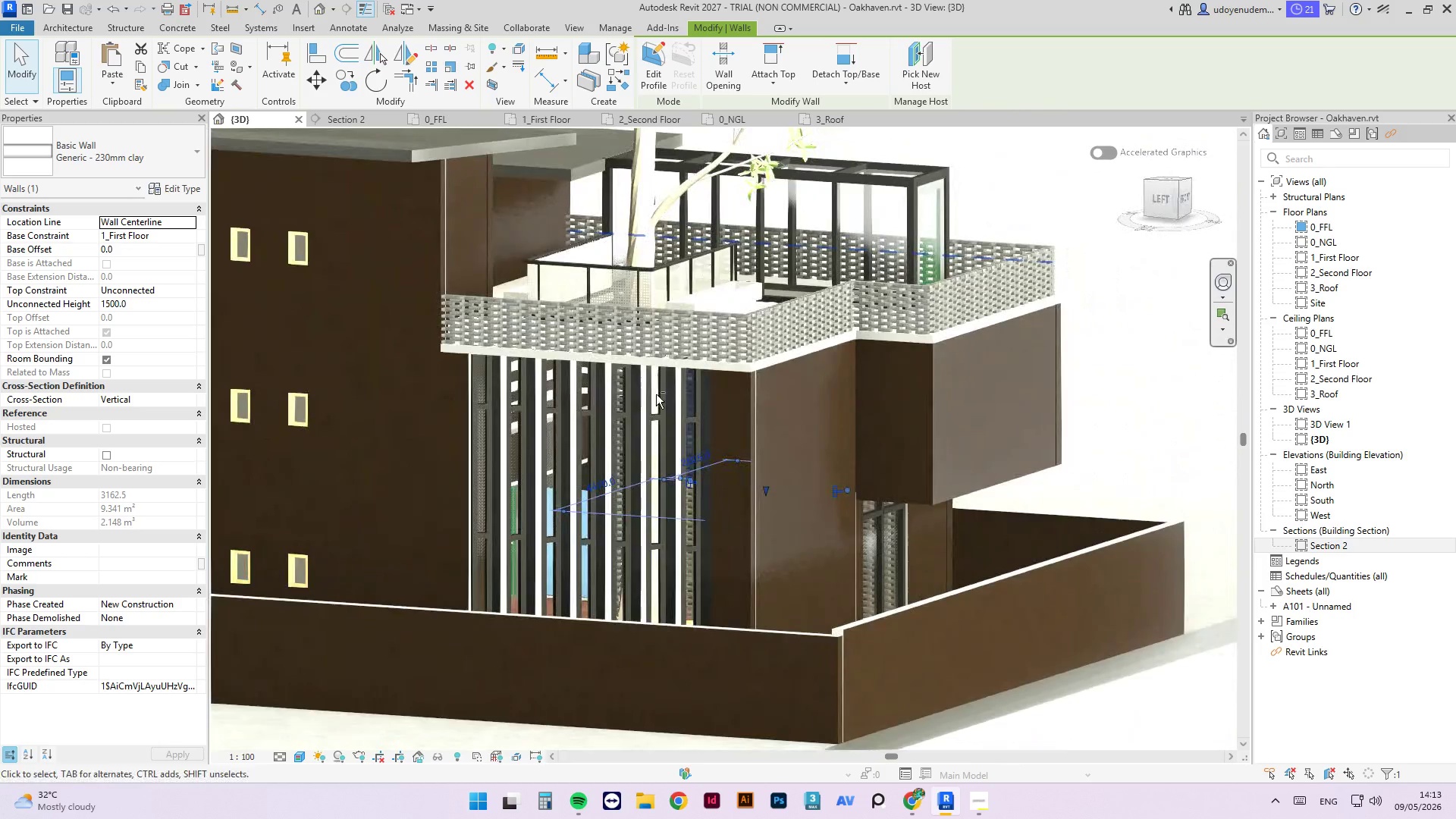 
scroll: coordinate [714, 467], scroll_direction: down, amount: 3.0
 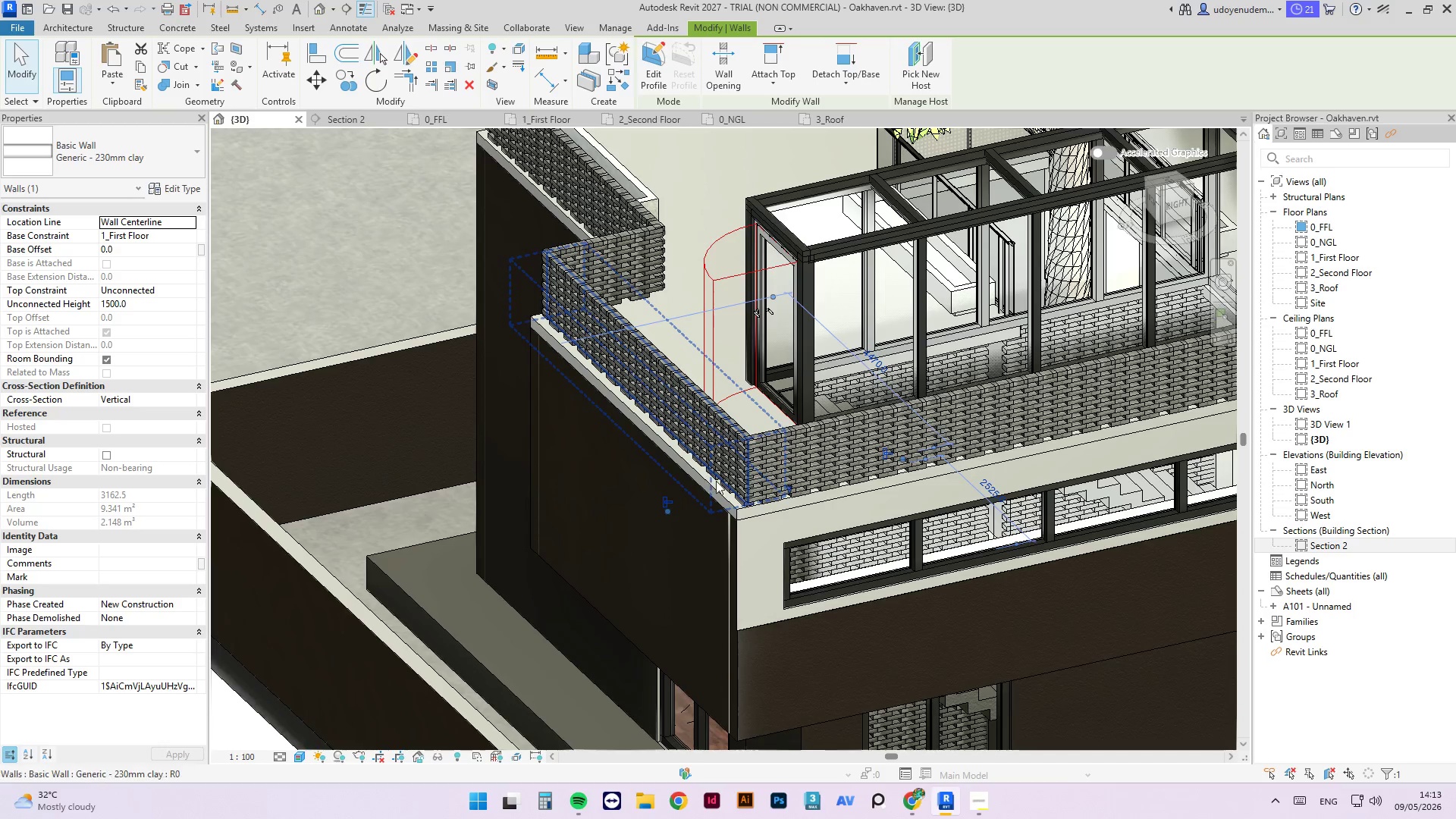 
scroll: coordinate [560, 477], scroll_direction: up, amount: 8.0
 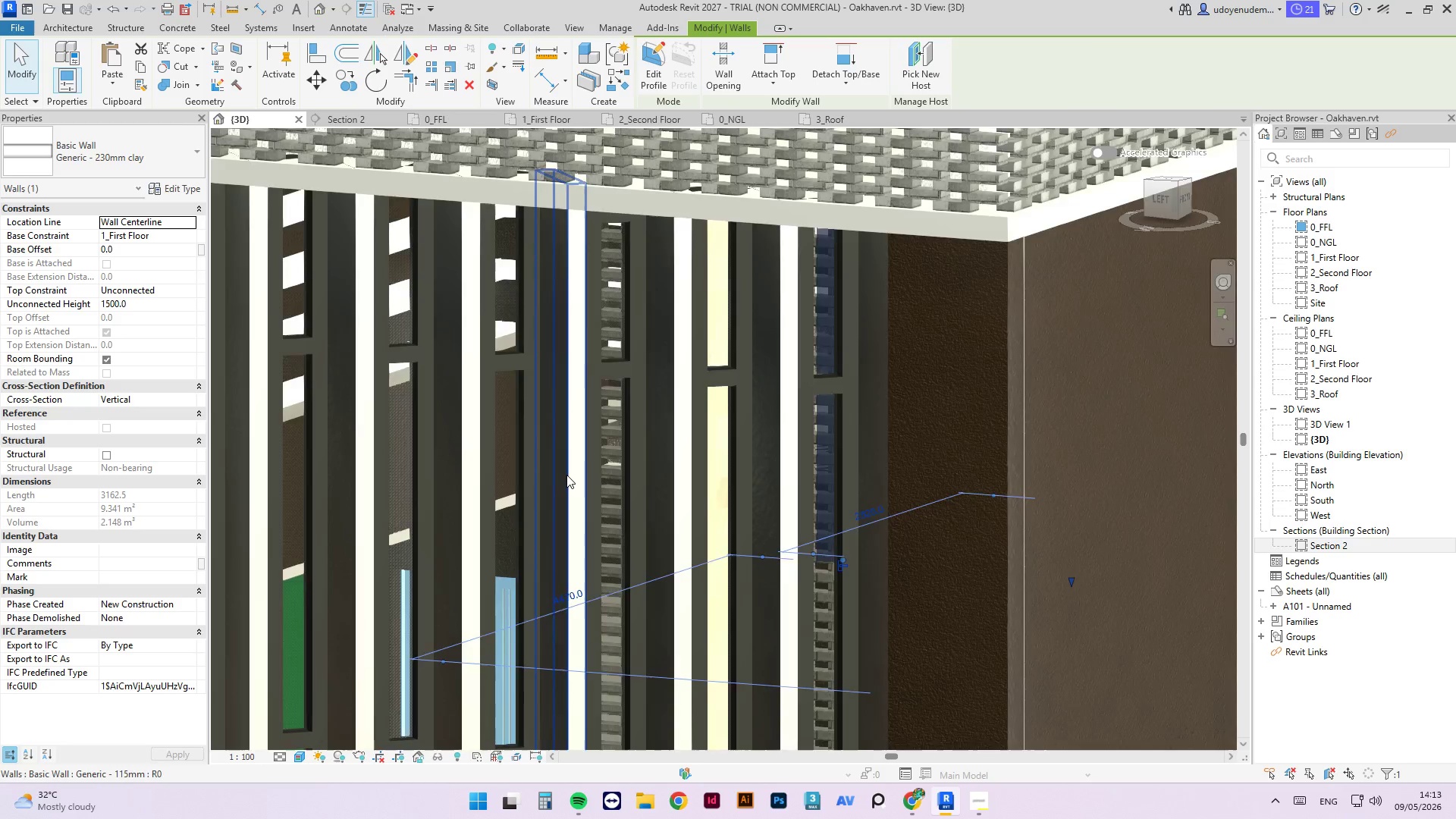 
hold_key(key=ShiftLeft, duration=1.84)
 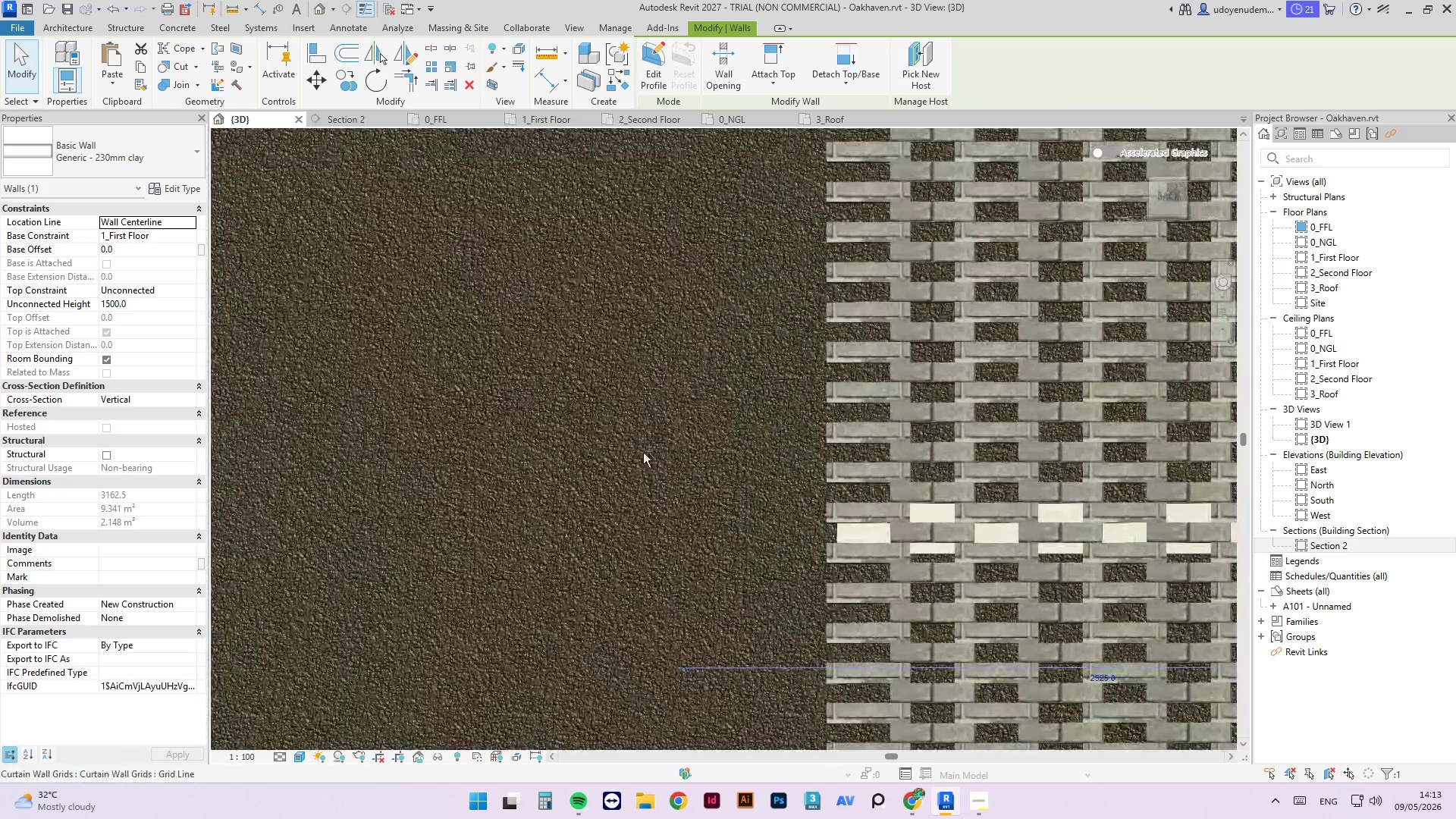 
scroll: coordinate [566, 475], scroll_direction: up, amount: 5.0
 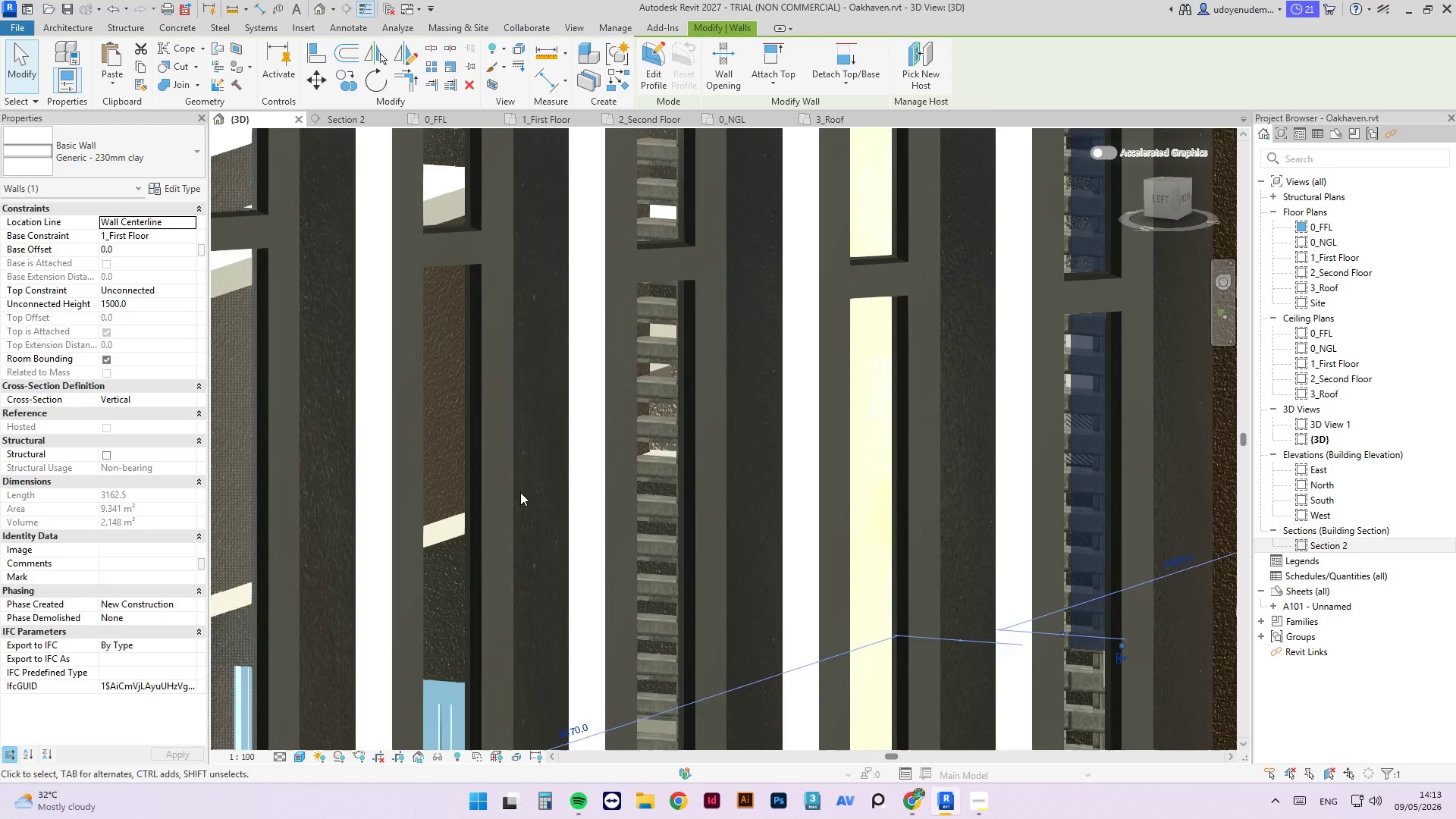 
scroll: coordinate [588, 491], scroll_direction: down, amount: 13.0
 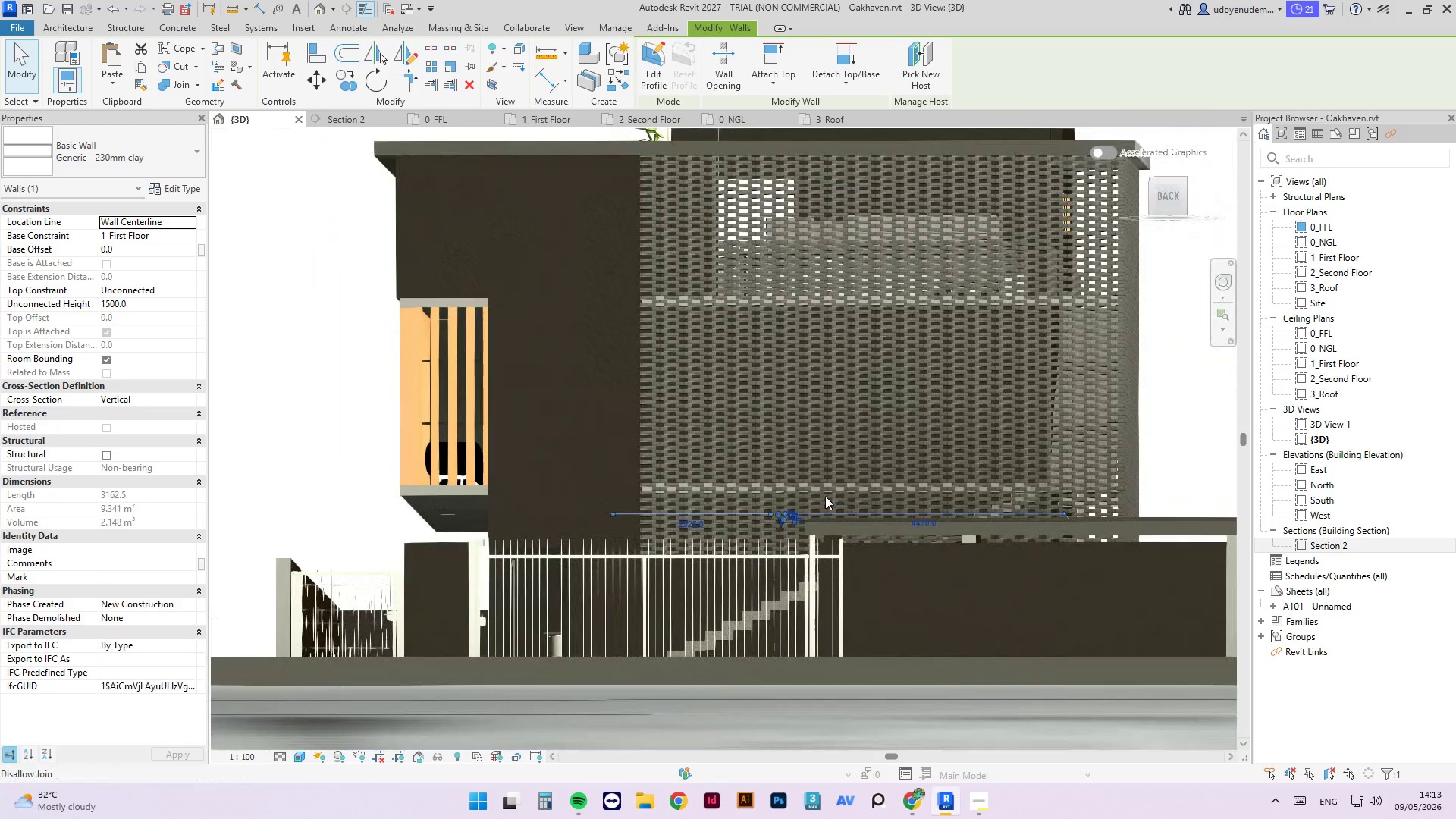 
hold_key(key=ShiftLeft, duration=9.48)
 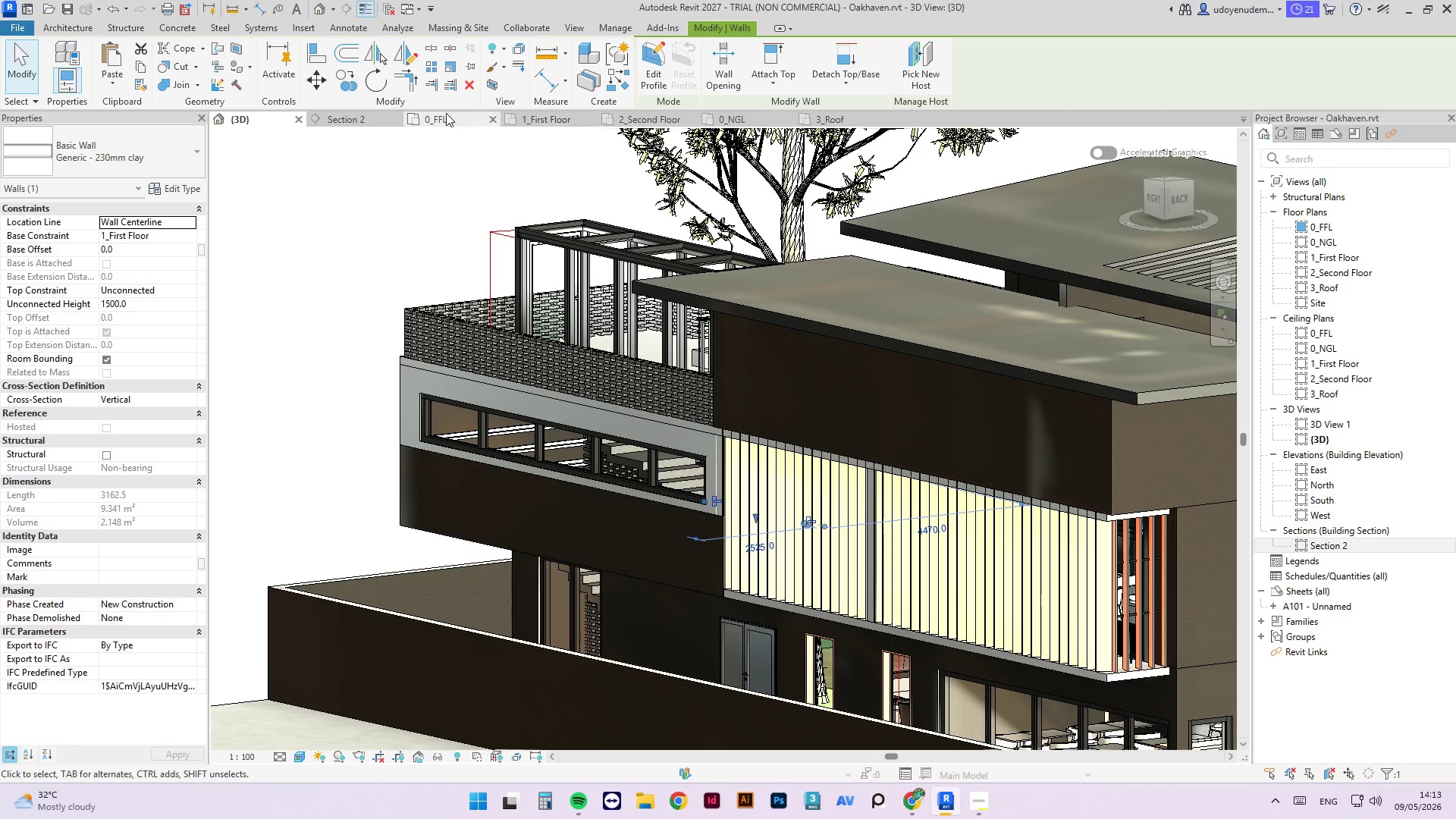 
left_click([438, 118])
 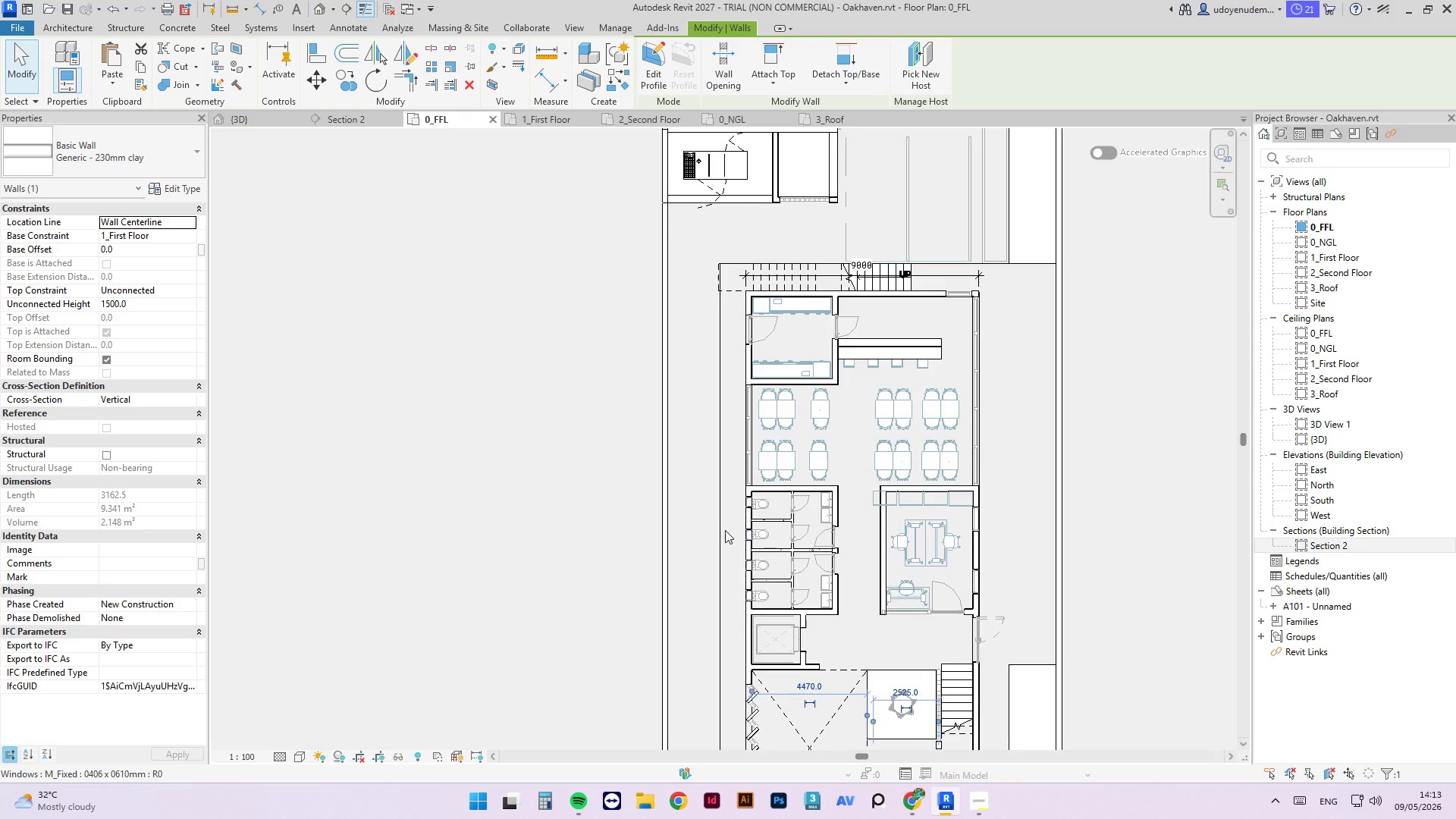 
scroll: coordinate [820, 682], scroll_direction: up, amount: 3.0
 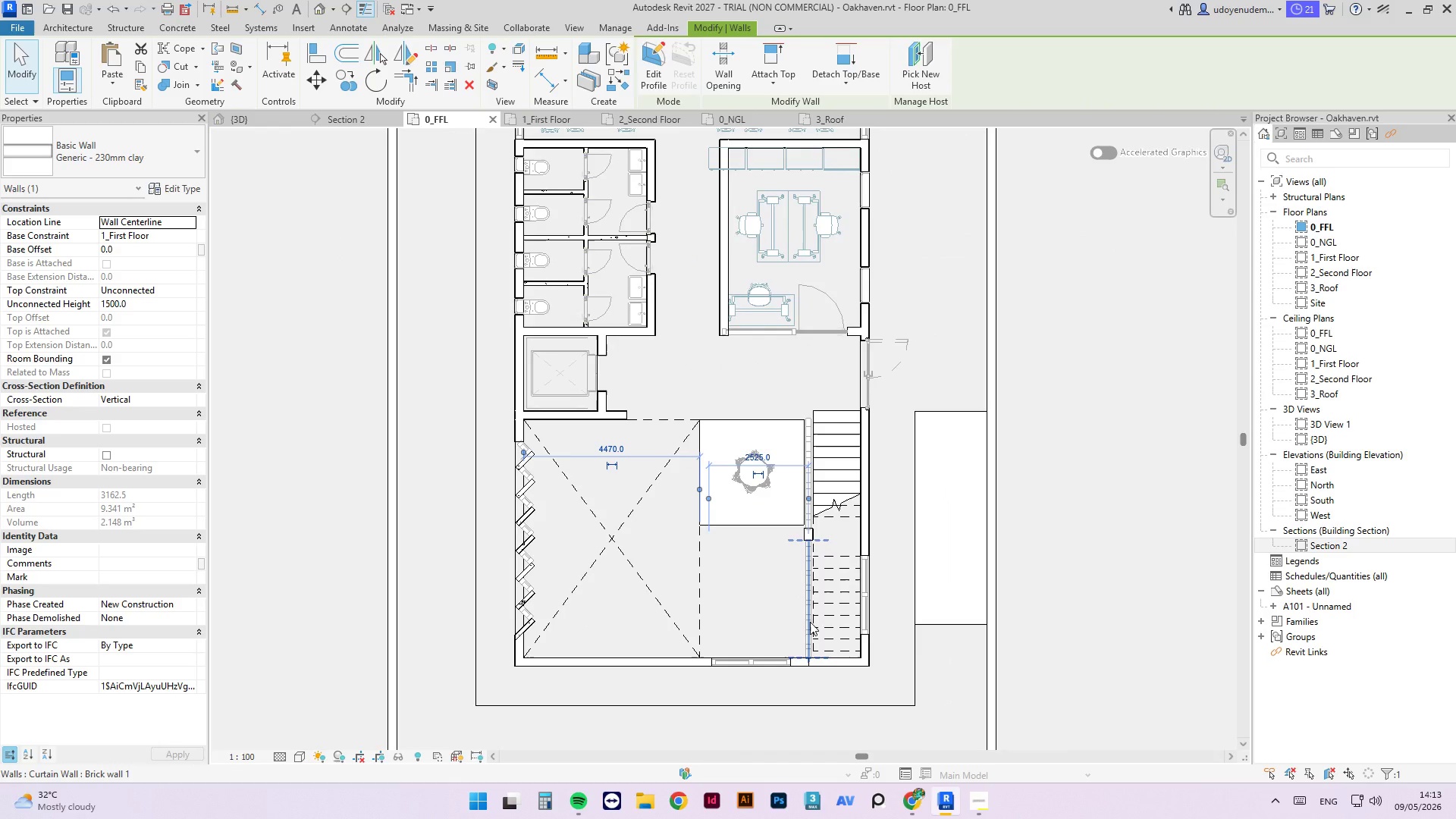 
left_click([810, 622])
 